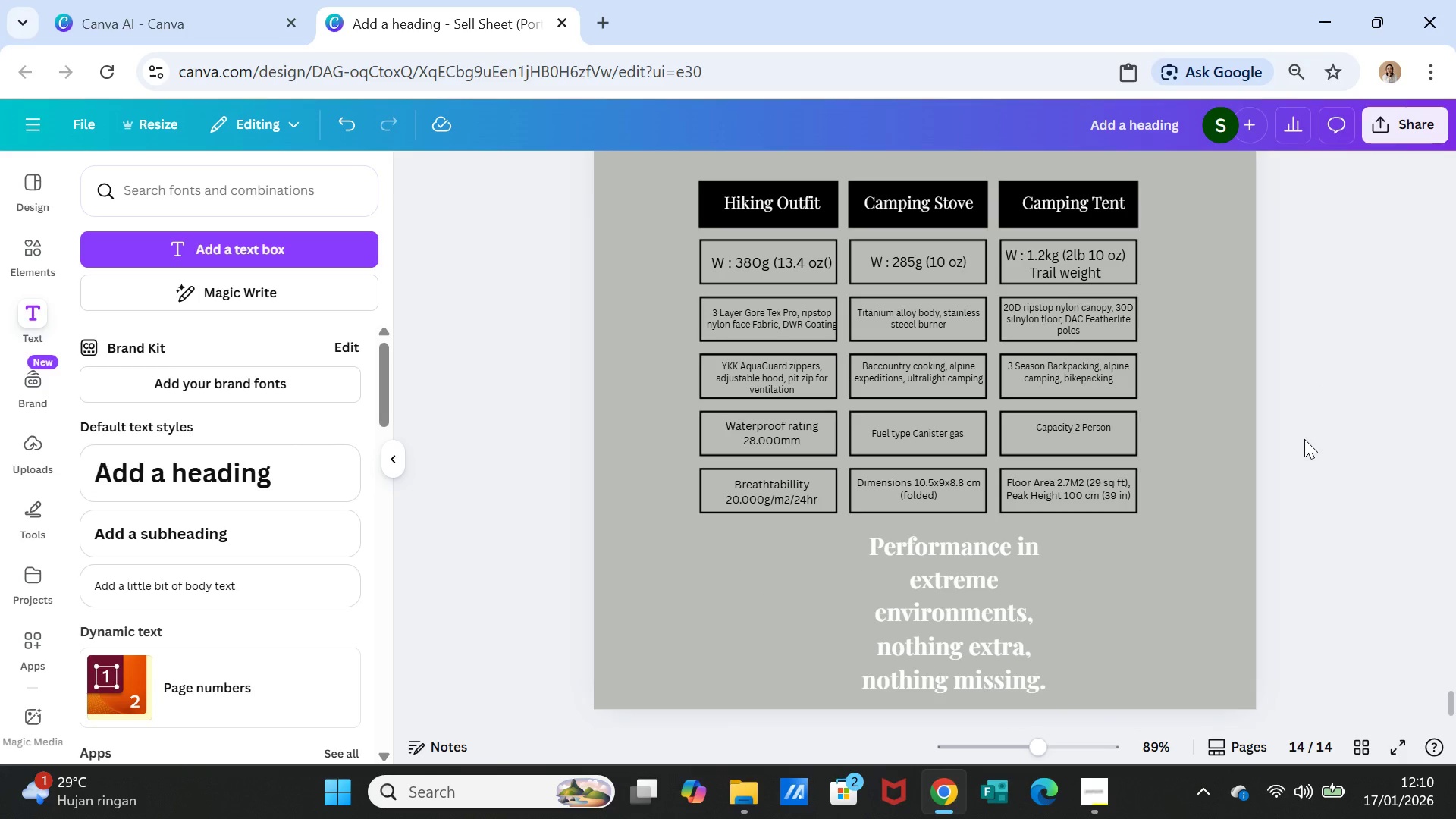 
left_click([1010, 563])
 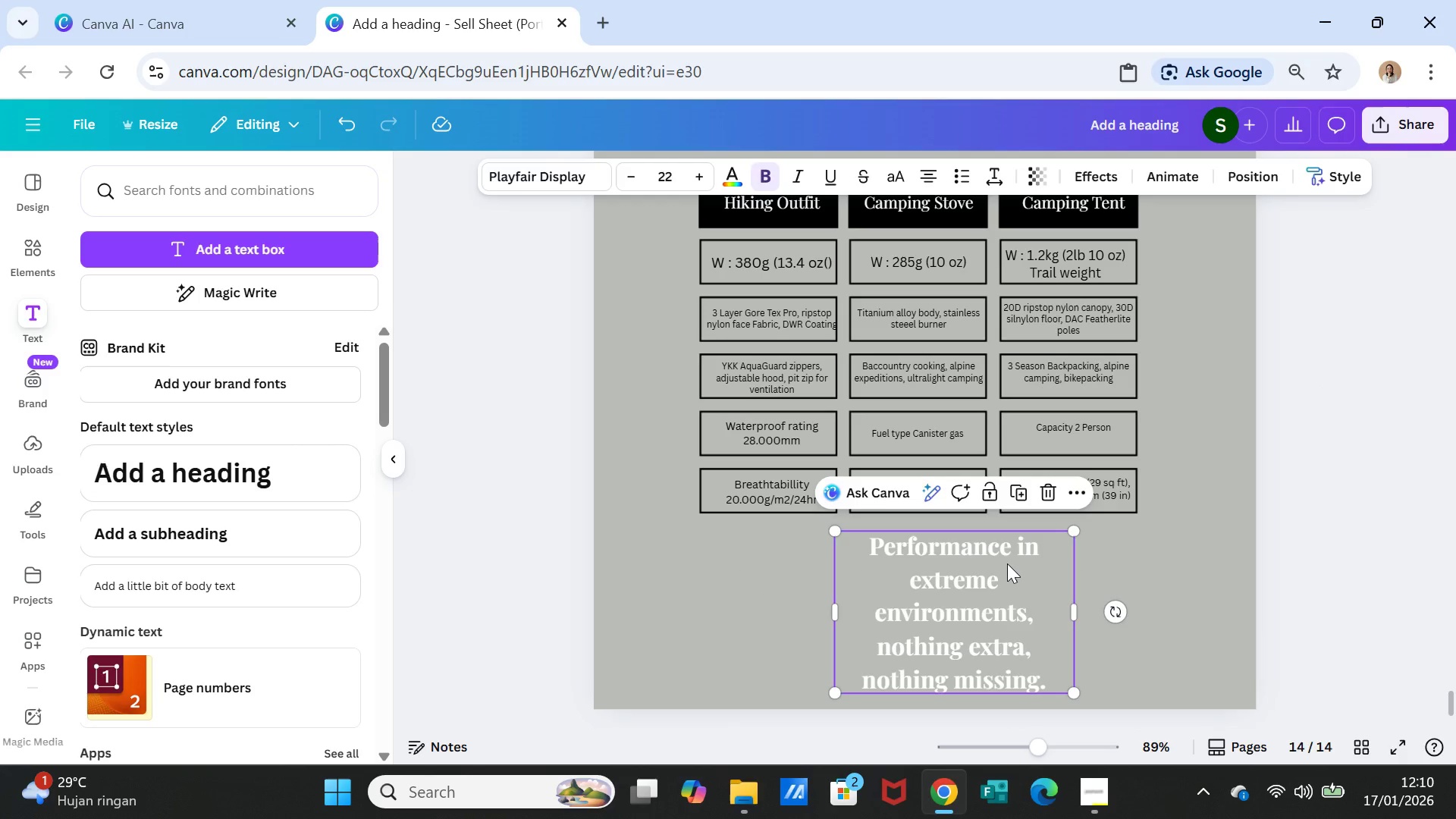 
key(Delete)
 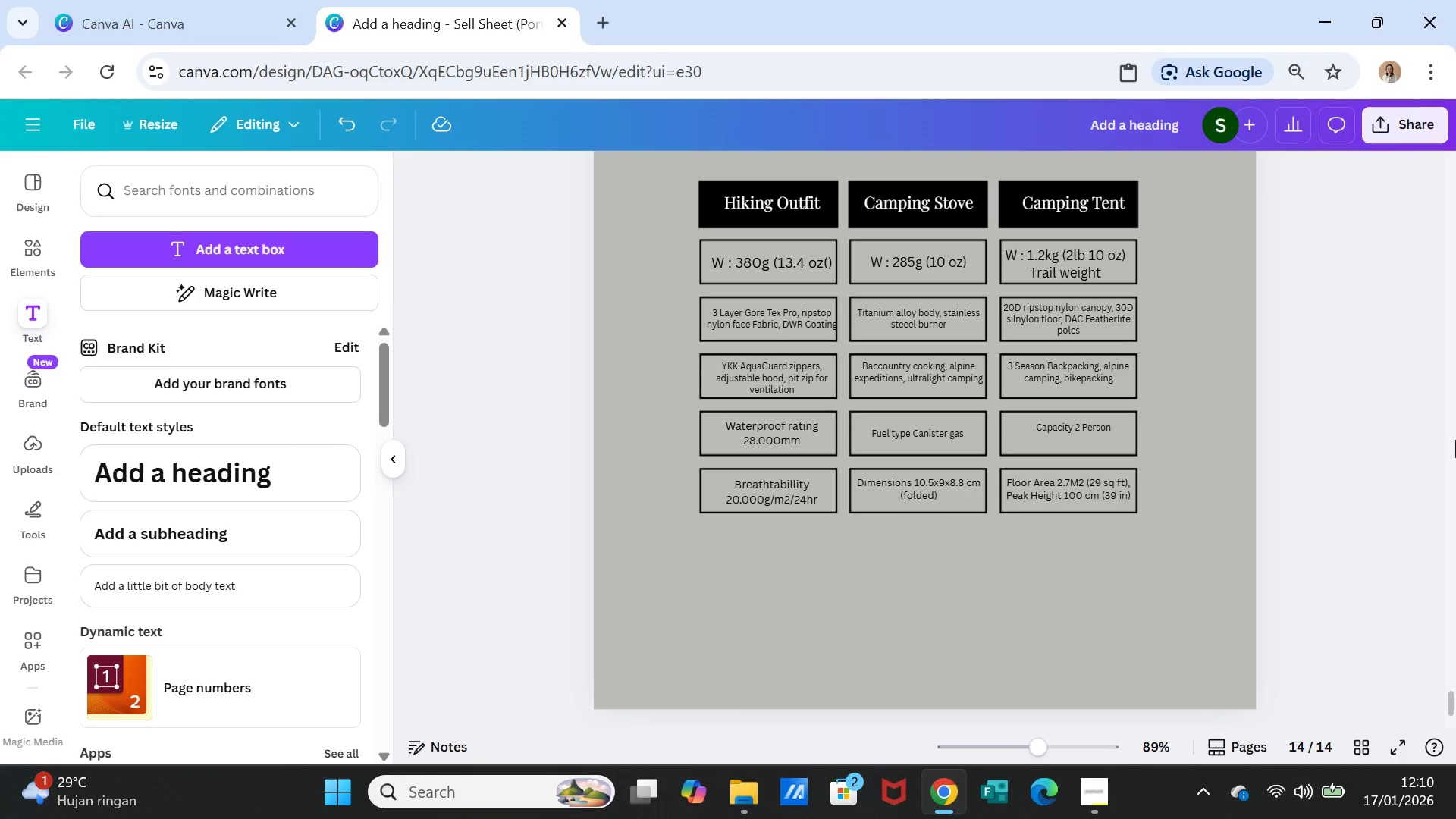 
scroll: coordinate [1455, 440], scroll_direction: up, amount: 1.0
 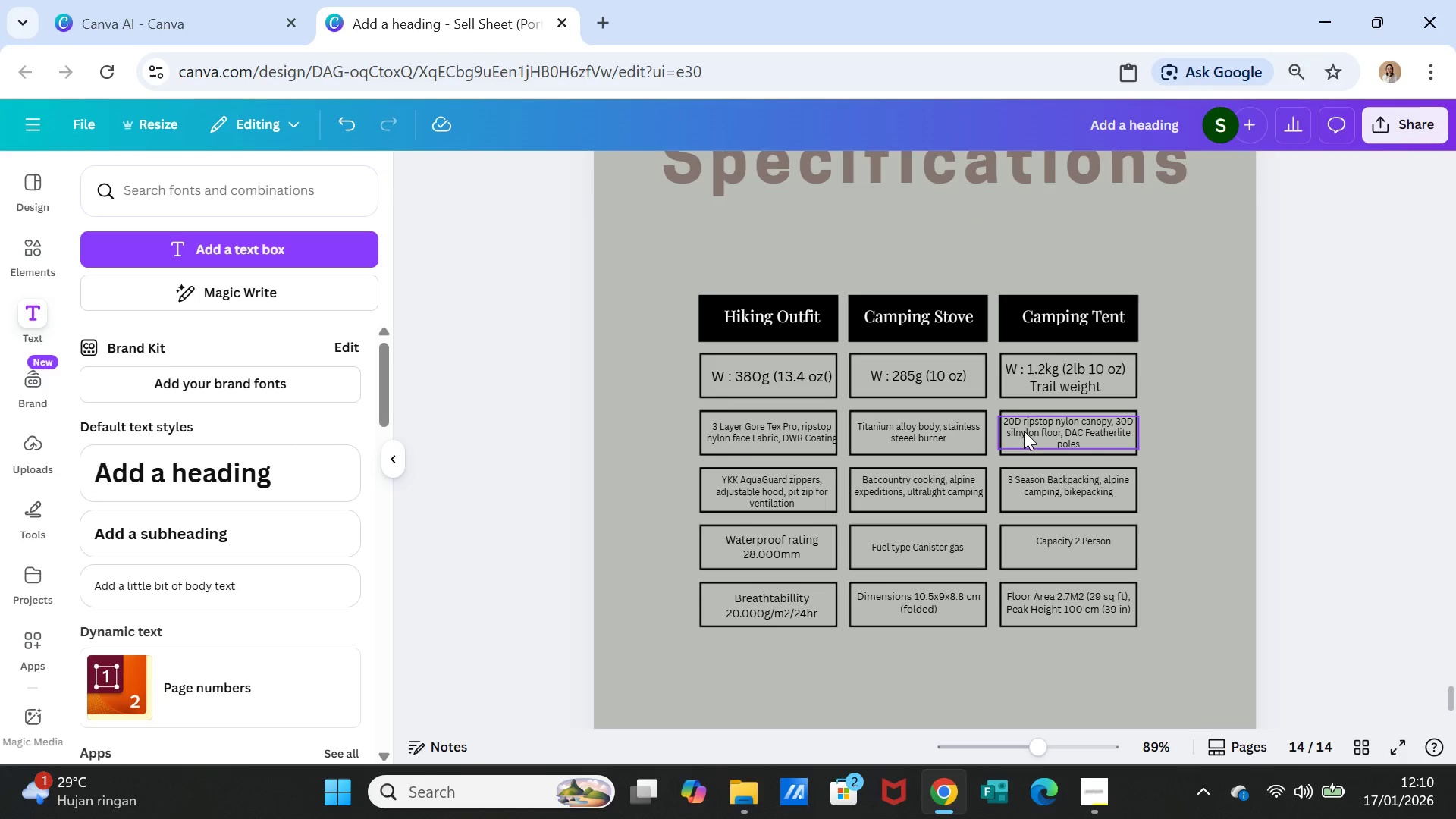 
left_click([1024, 431])
 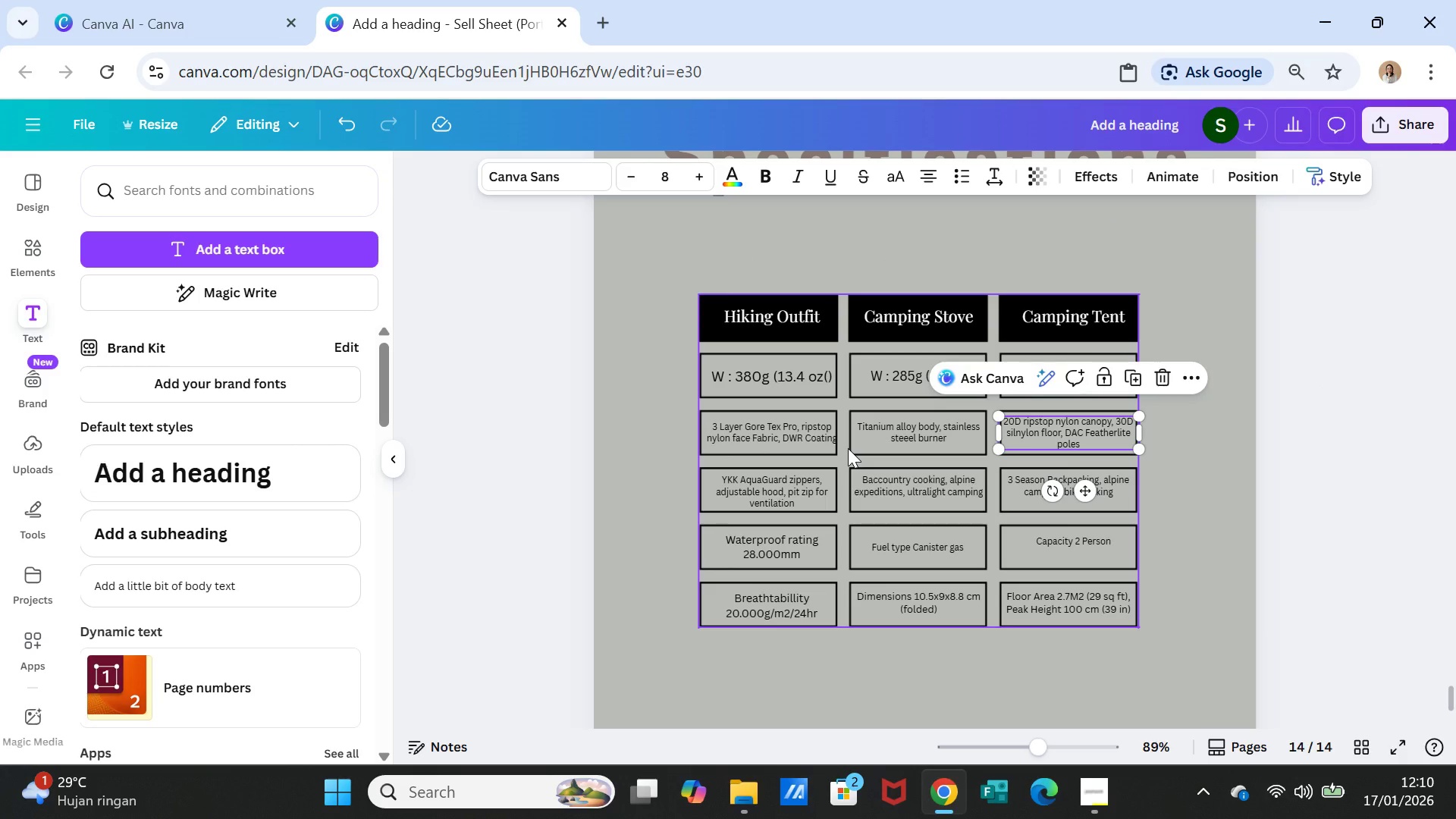 
left_click([848, 448])
 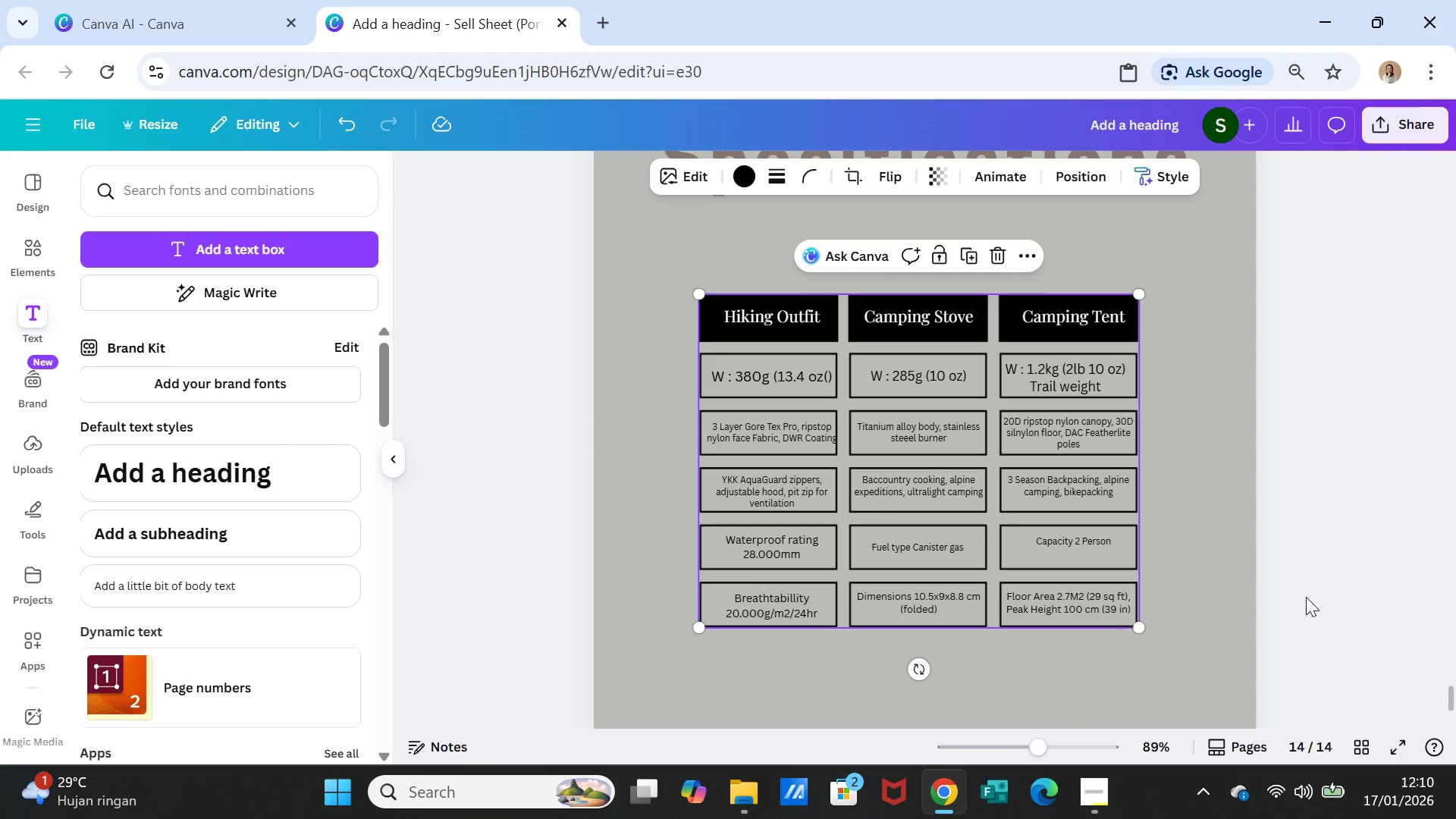 
left_click([1330, 556])
 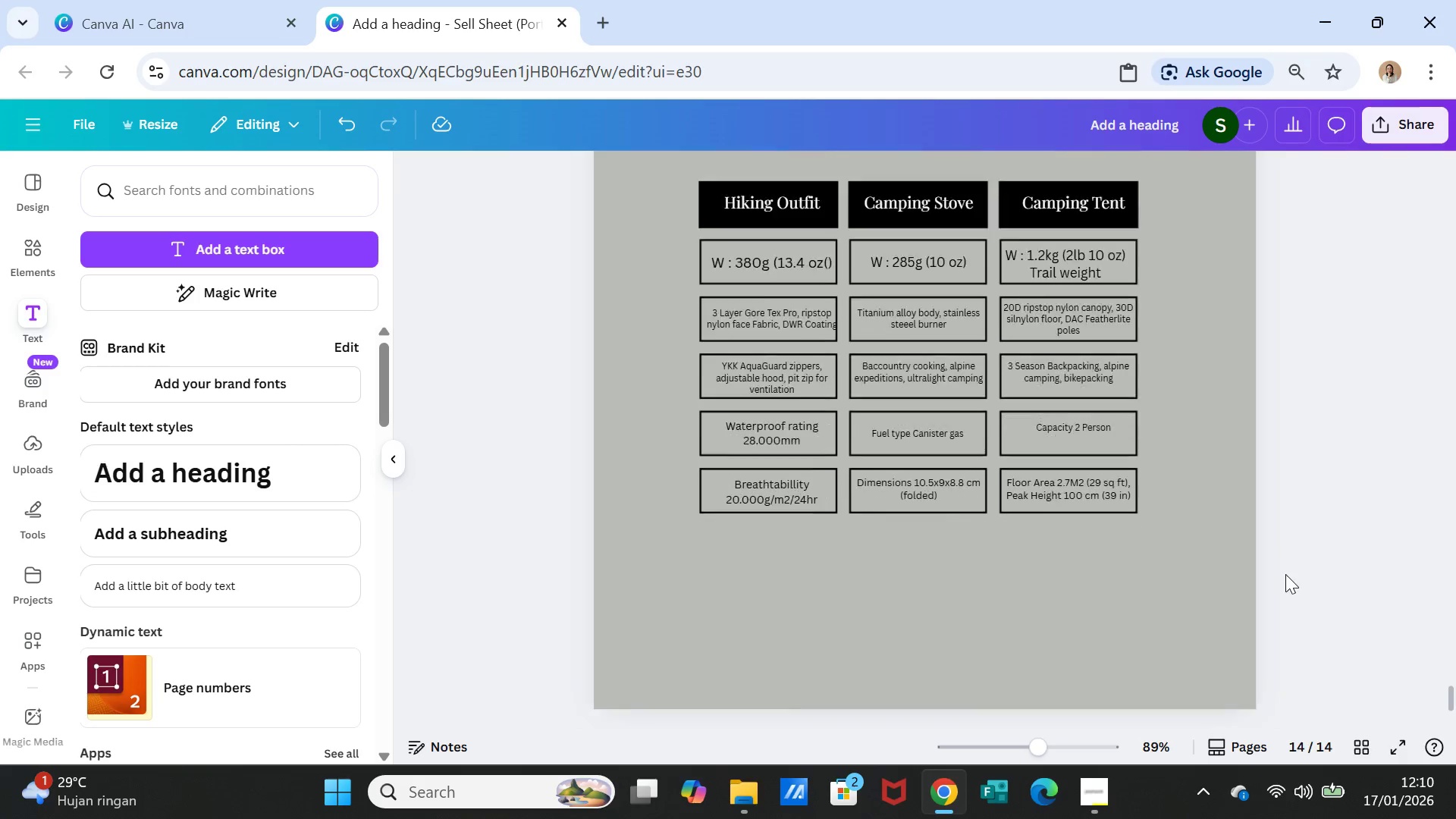 
scroll: coordinate [1285, 574], scroll_direction: down, amount: 2.0
 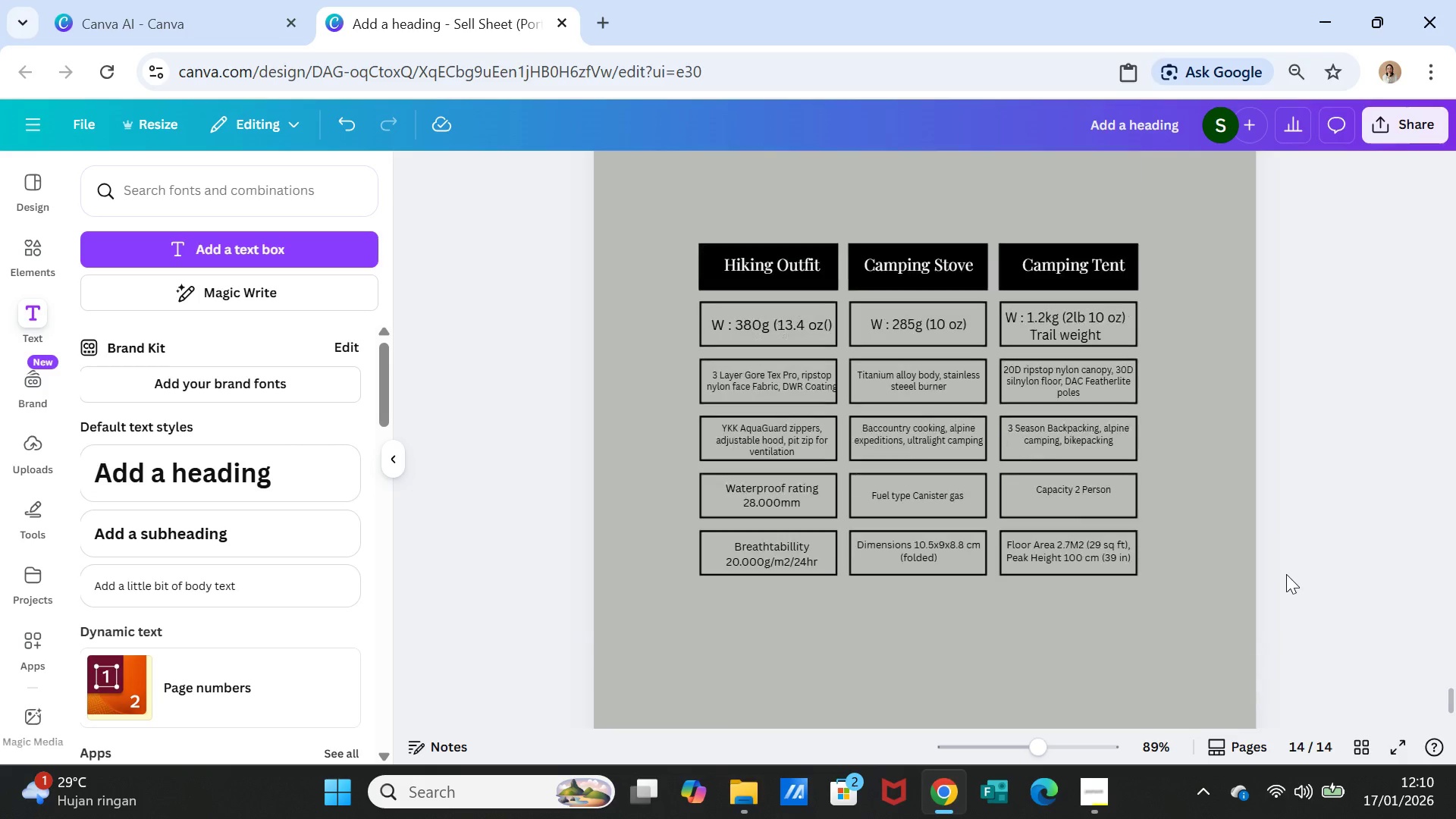 
scroll: coordinate [1286, 574], scroll_direction: up, amount: 3.0
 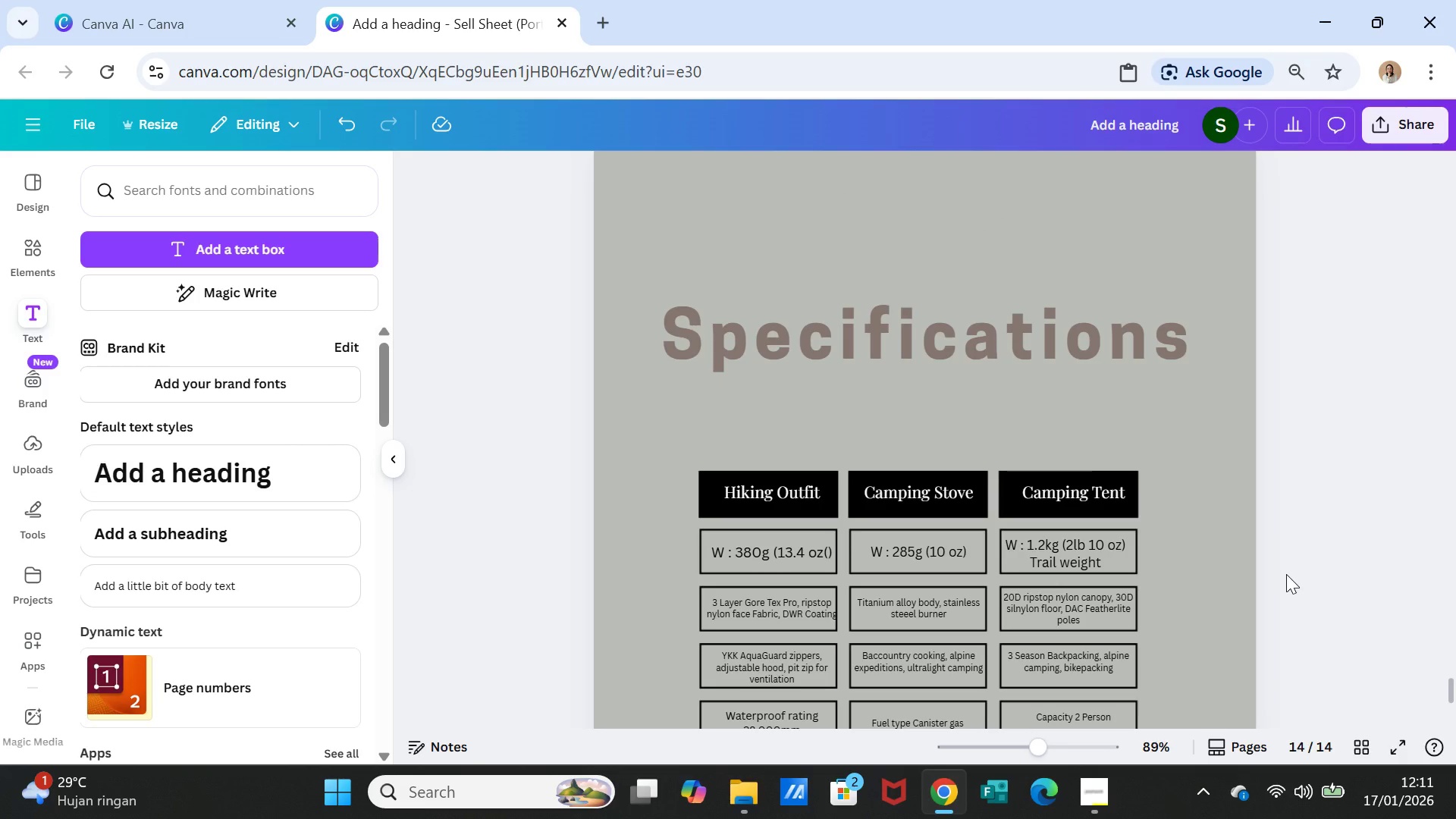 
scroll: coordinate [1286, 574], scroll_direction: down, amount: 1.0
 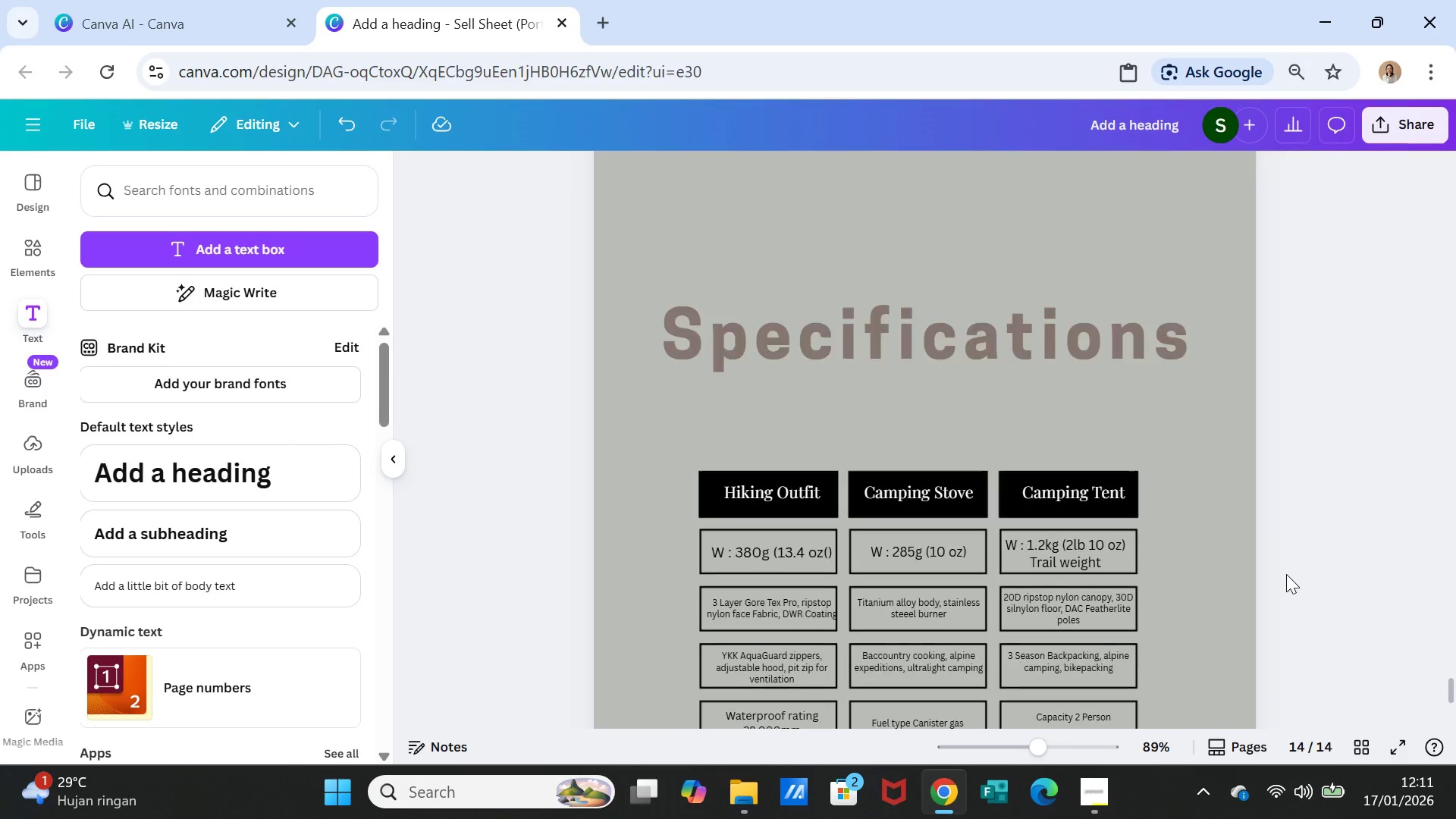 
scroll: coordinate [1286, 574], scroll_direction: up, amount: 1.0
 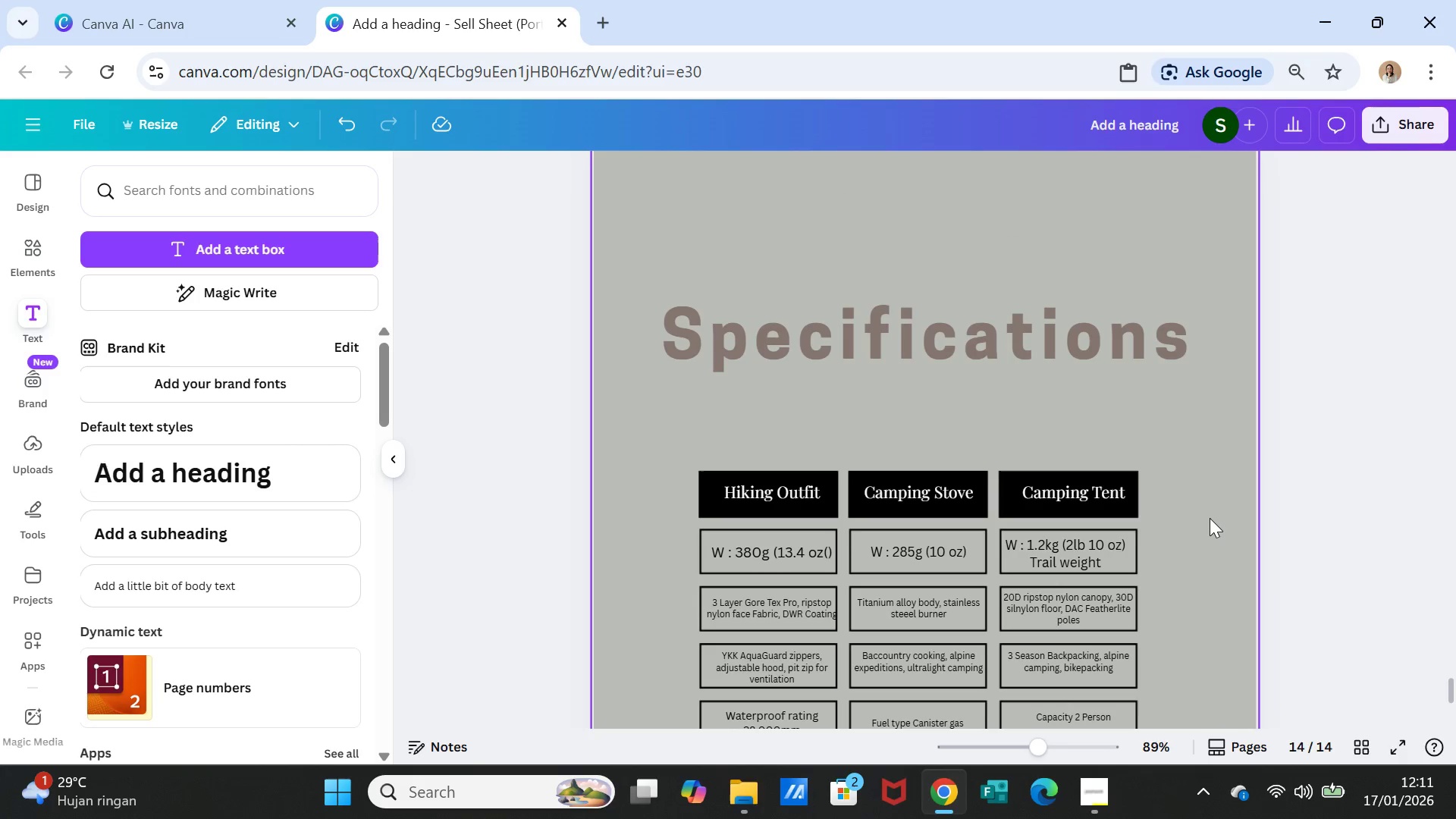 
left_click([1210, 518])
 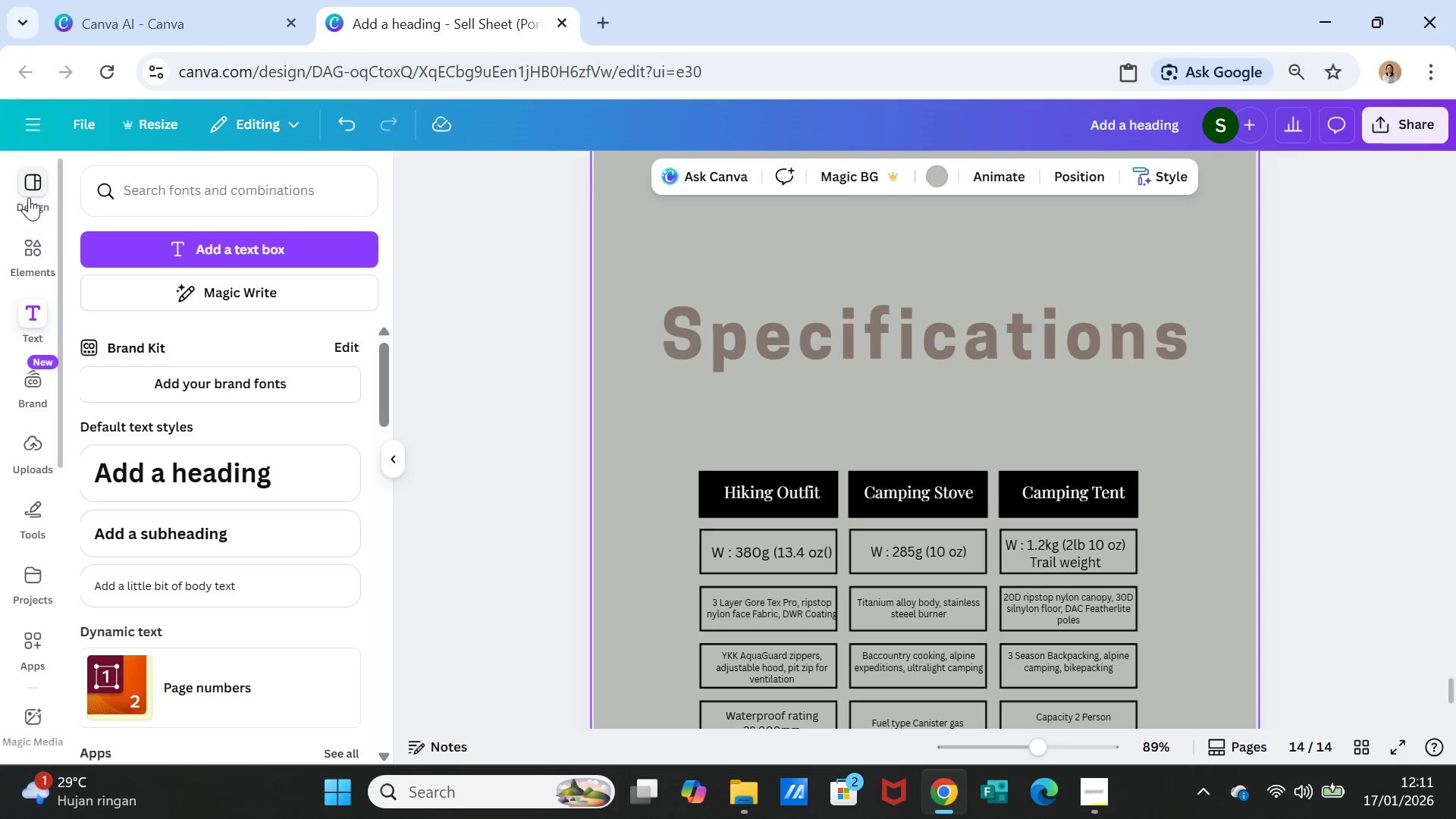 
left_click([24, 244])
 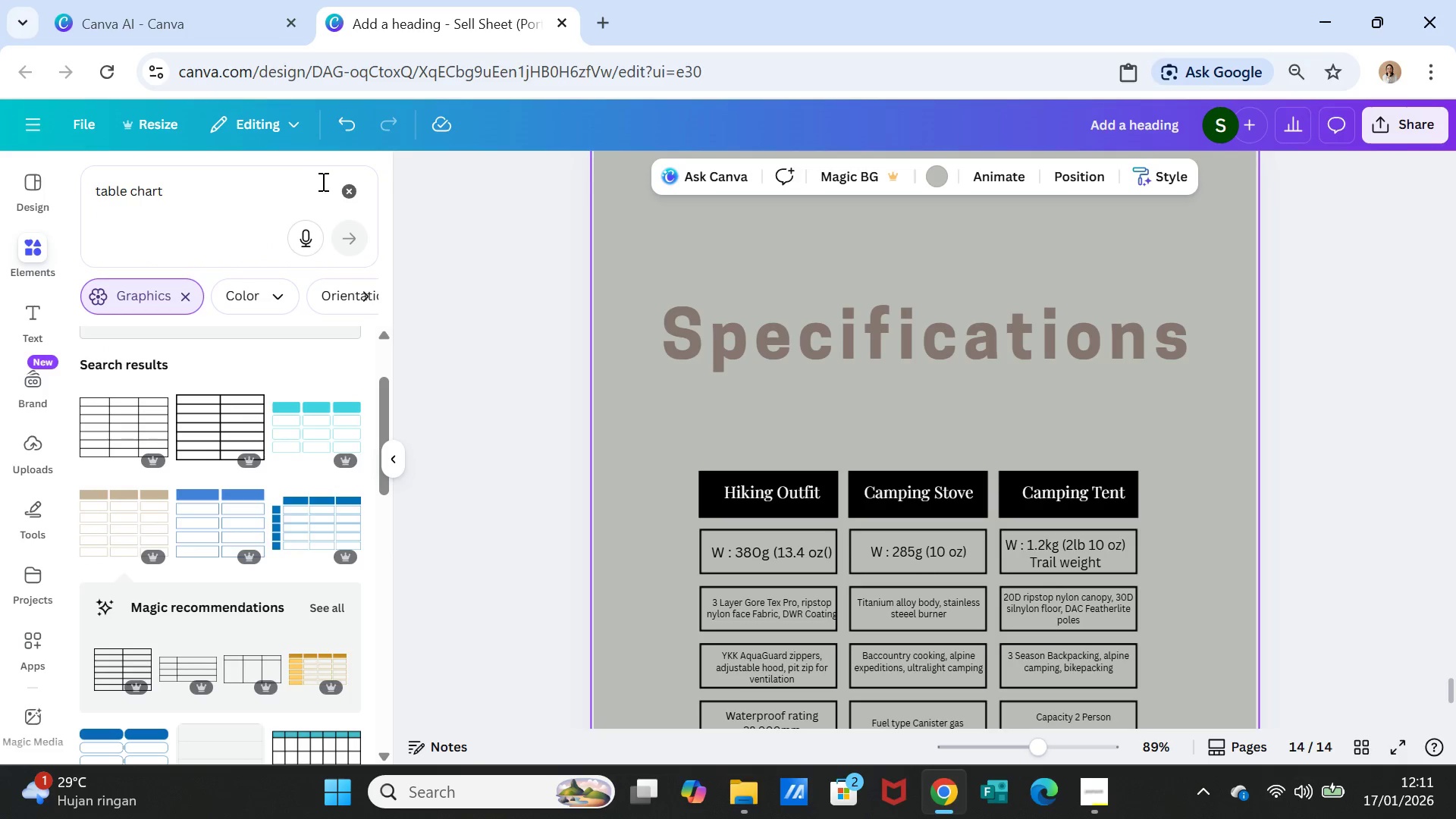 
left_click([348, 193])
 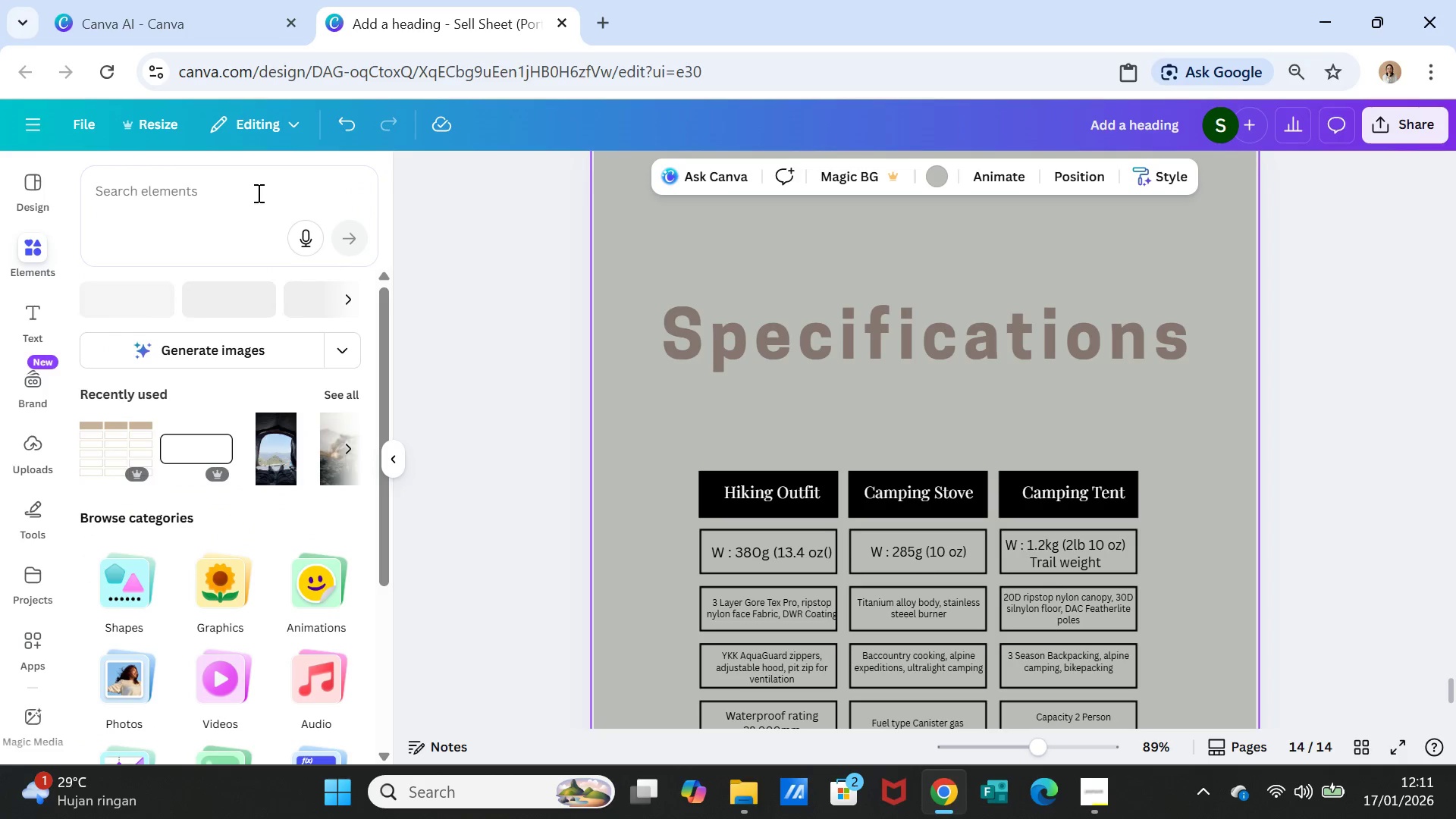 
left_click([257, 193])
 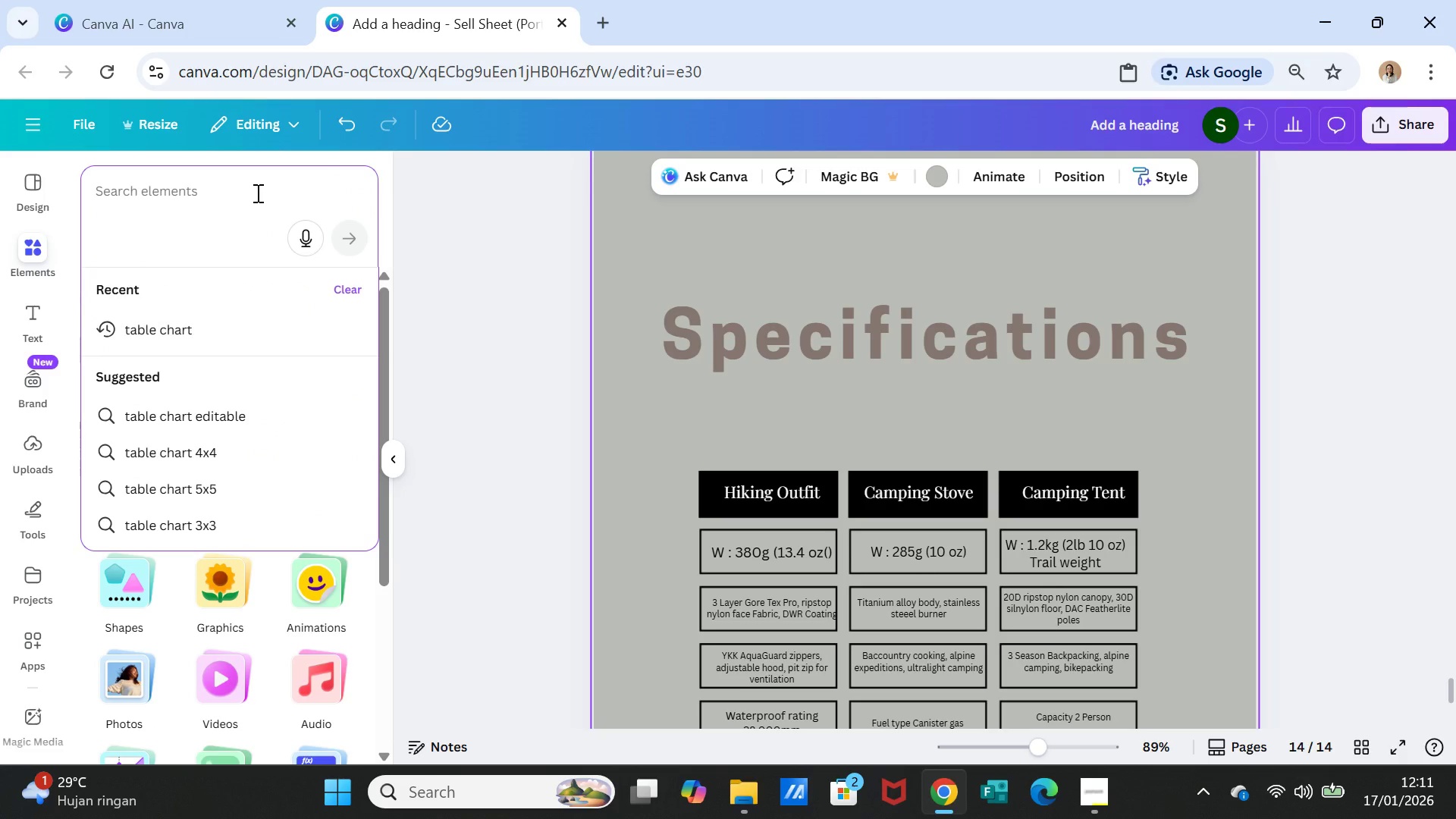 
type(hiking gear)
 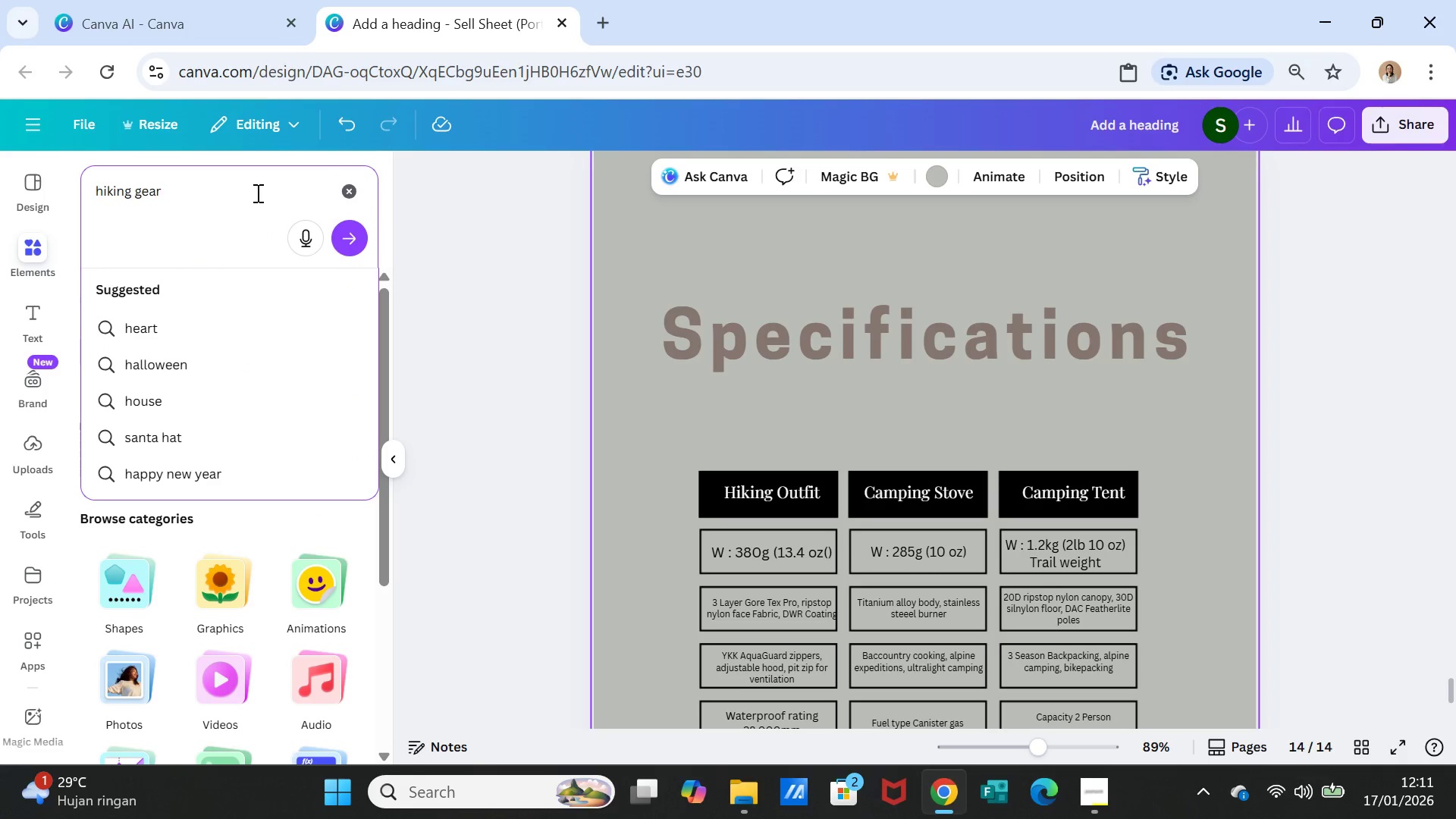 
key(Enter)
 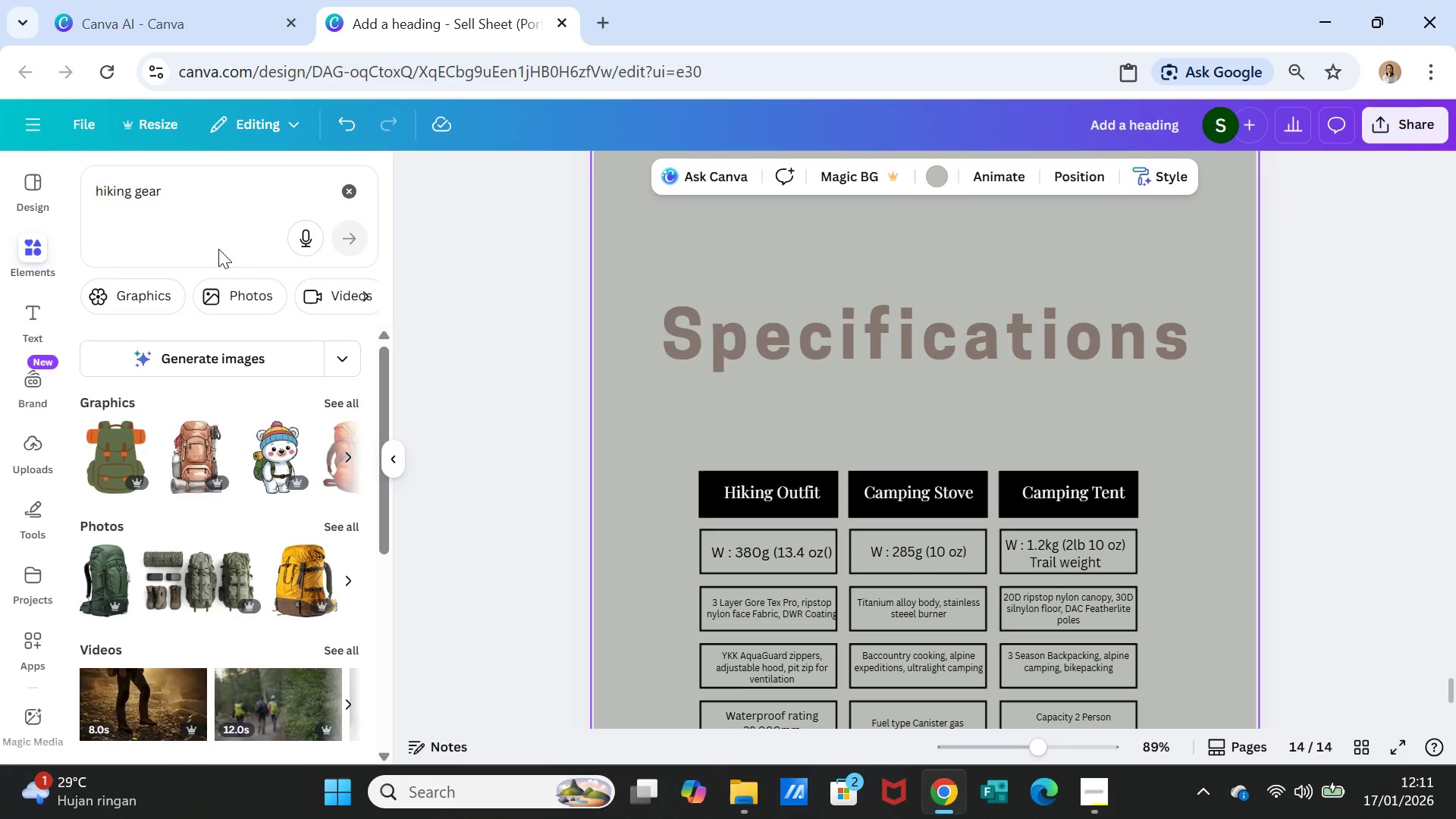 
scroll: coordinate [312, 521], scroll_direction: down, amount: 1.0
 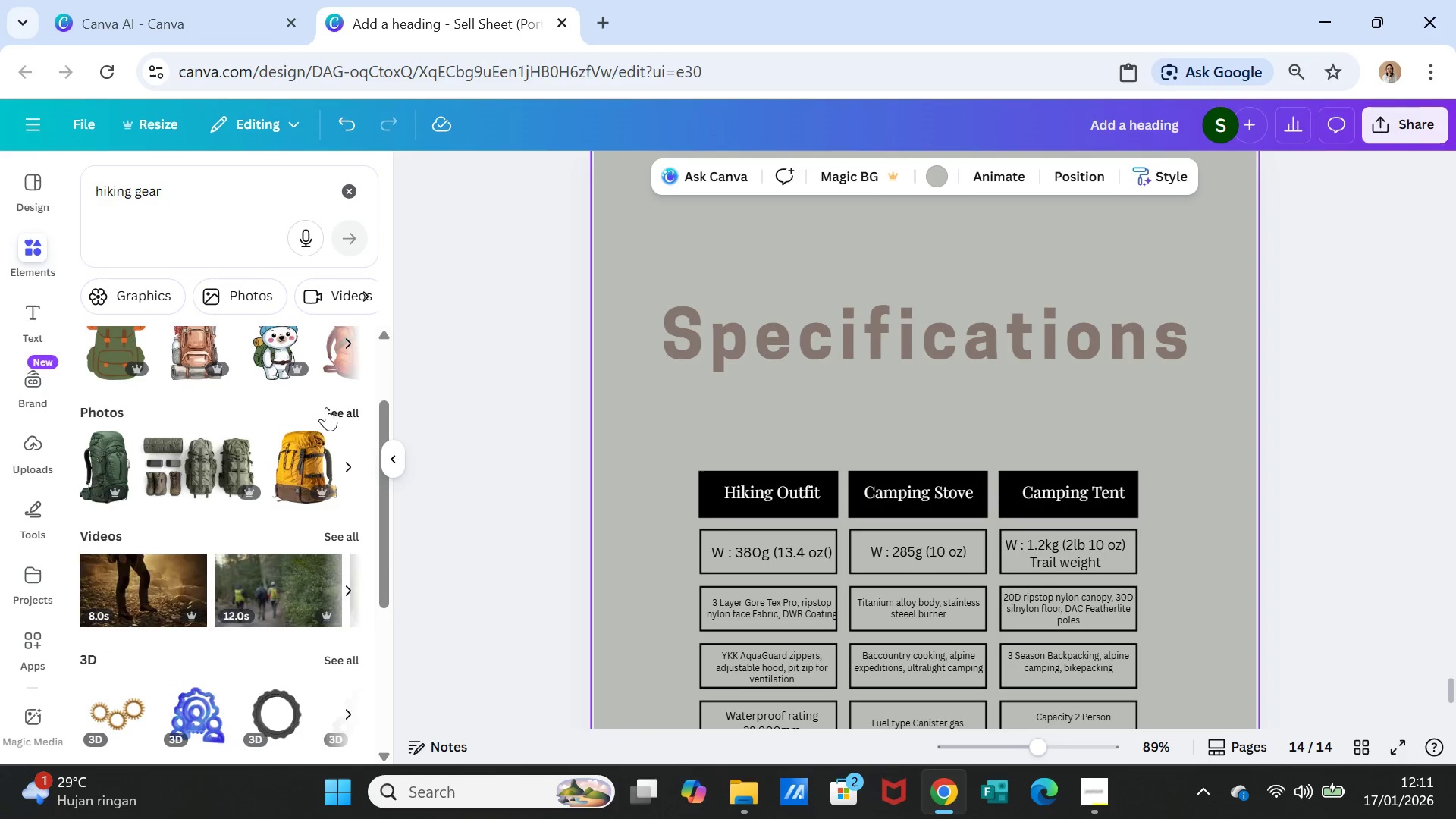 
left_click([326, 407])
 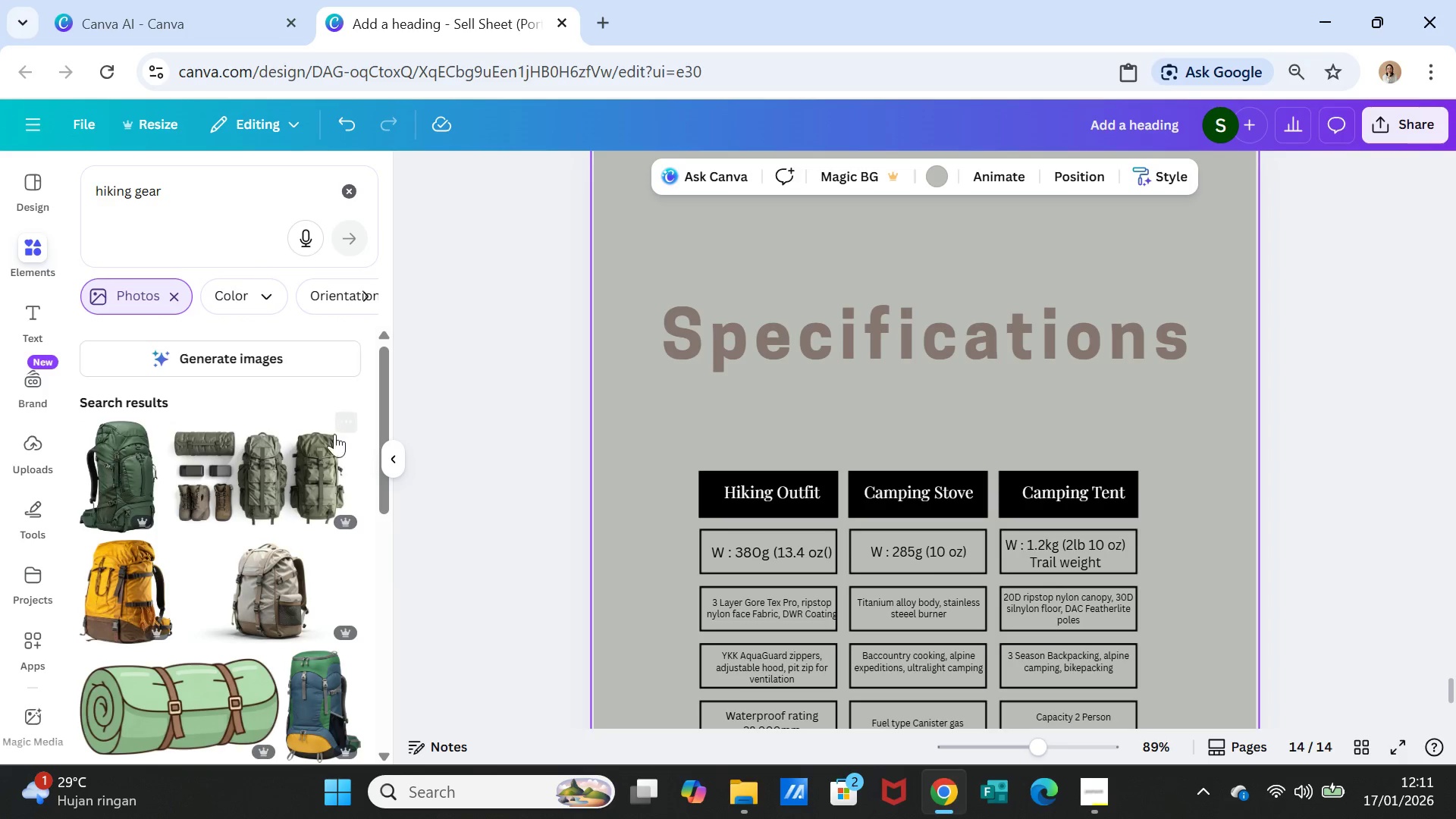 
scroll: coordinate [321, 624], scroll_direction: down, amount: 5.0
 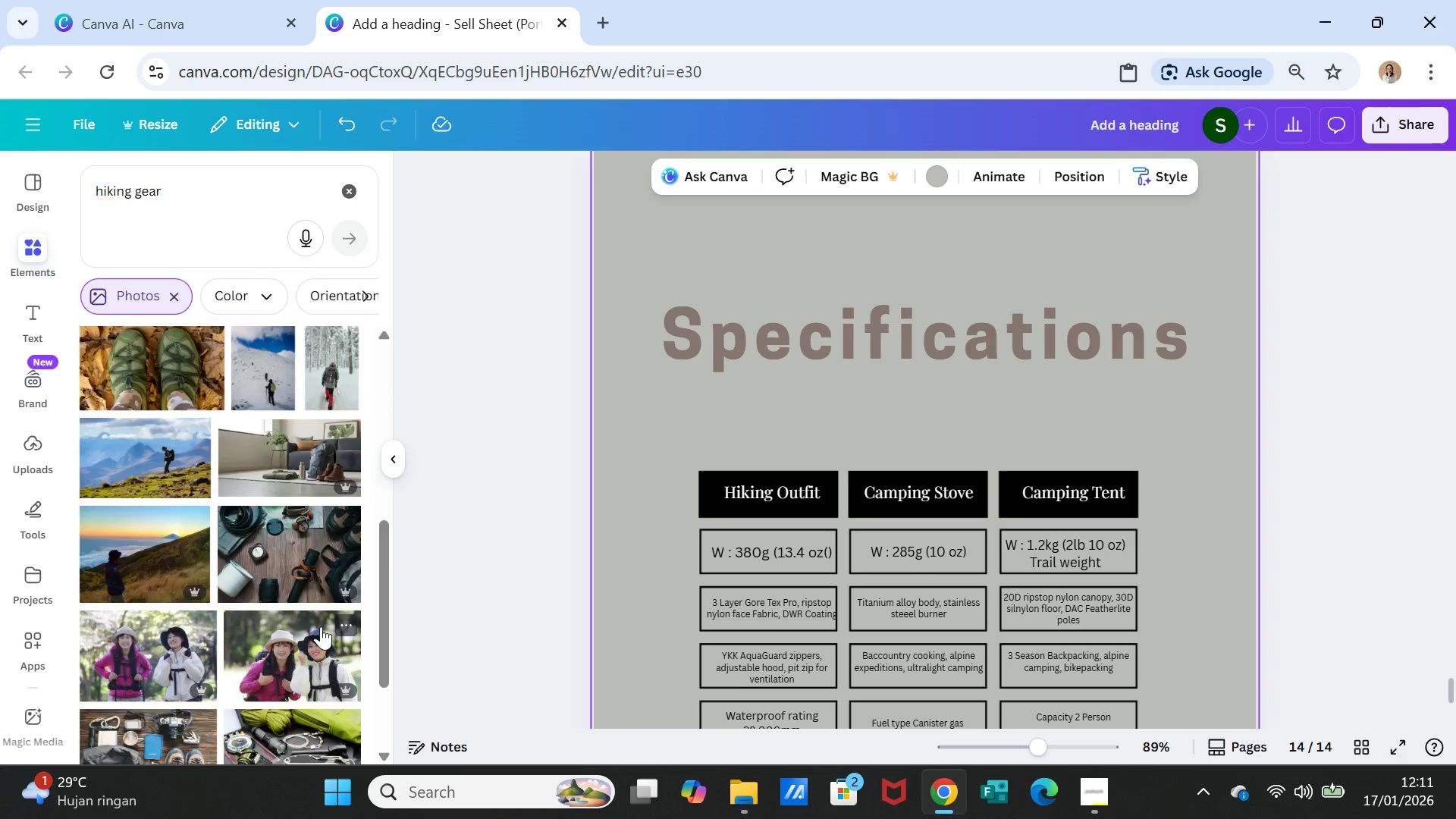 
scroll: coordinate [321, 626], scroll_direction: down, amount: 2.0
 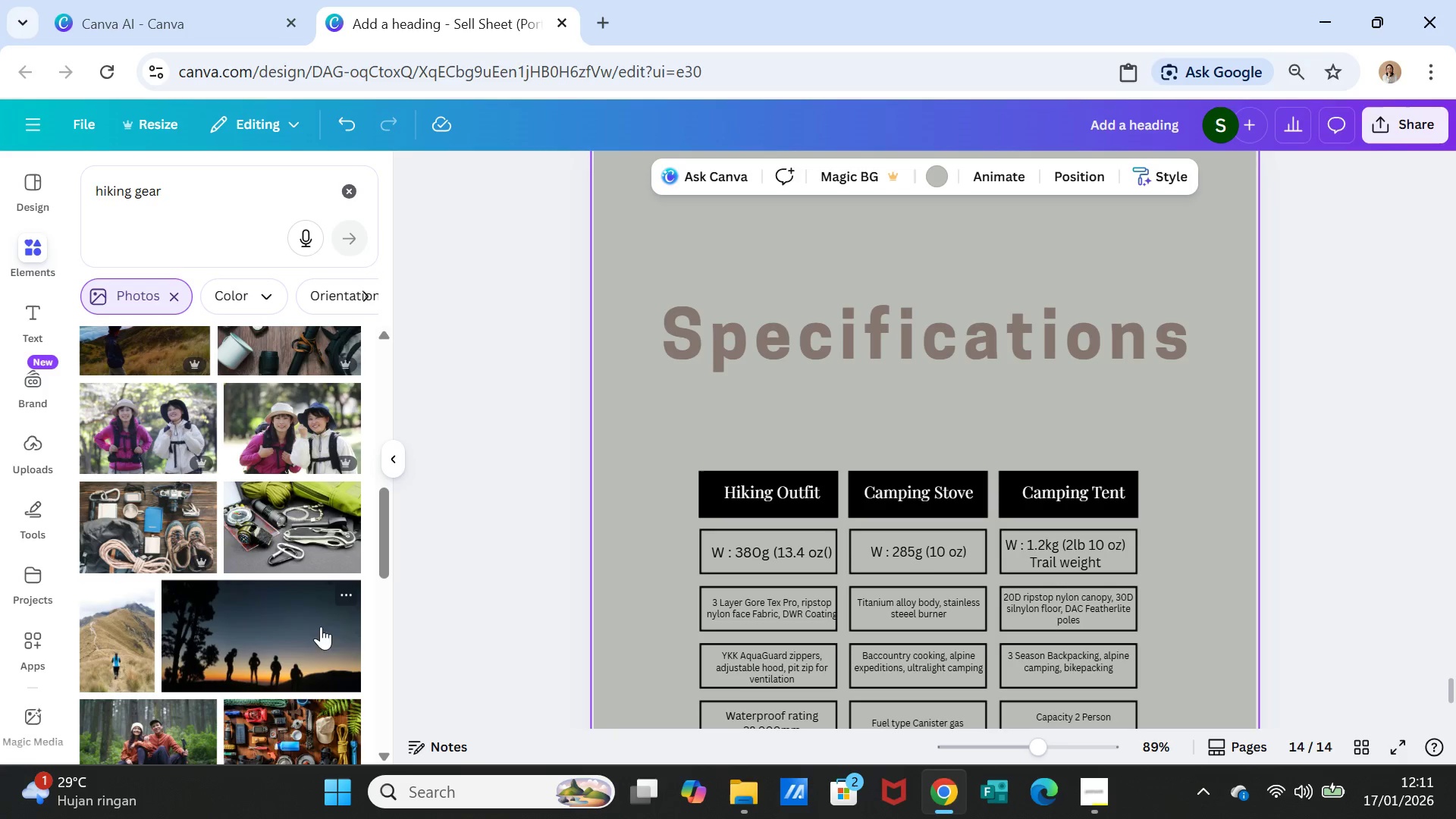 
left_click([167, 536])
 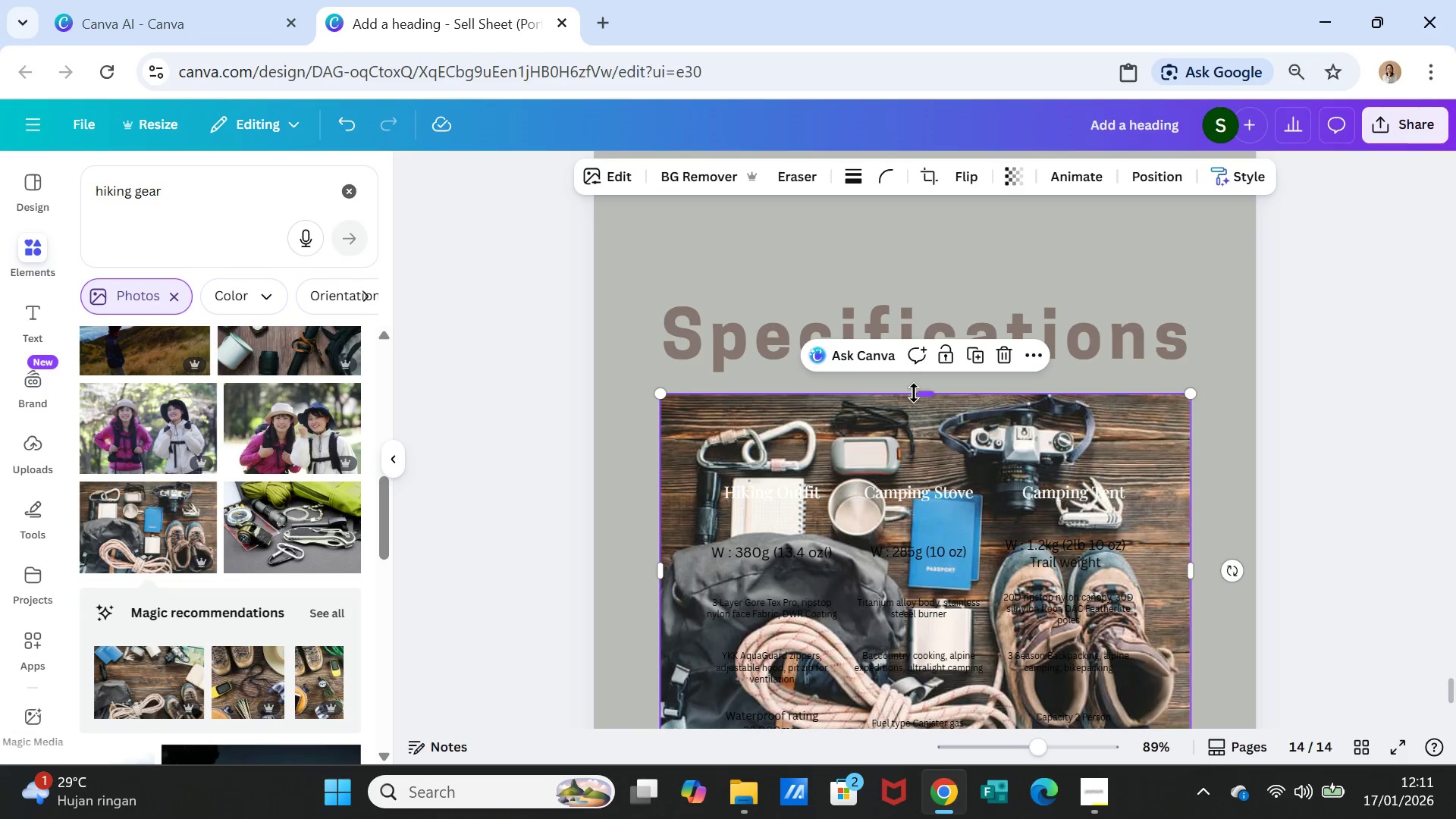 
left_click_drag(start_coordinate=[930, 394], to_coordinate=[924, 215])
 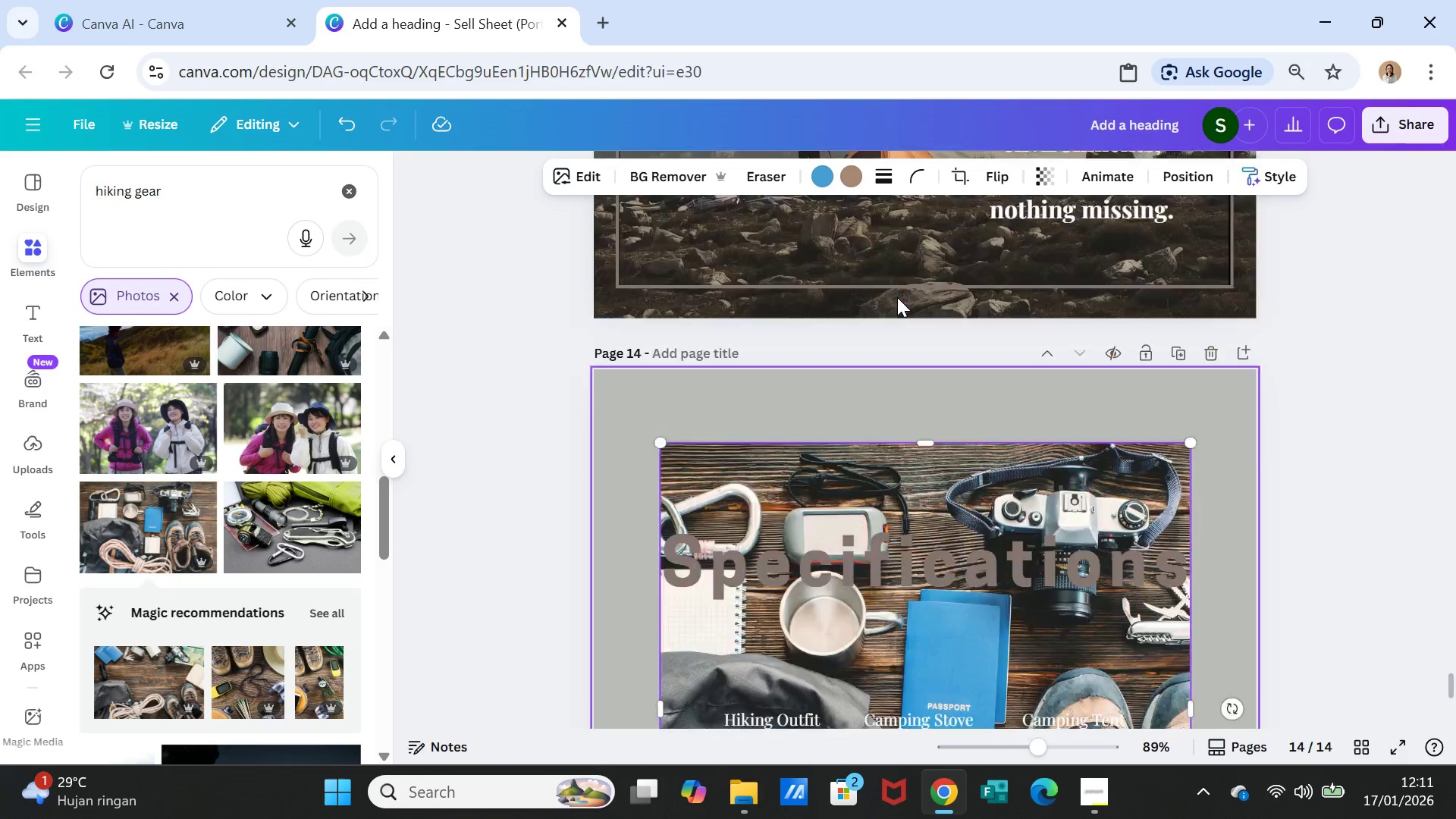 
scroll: coordinate [897, 297], scroll_direction: up, amount: 2.0
 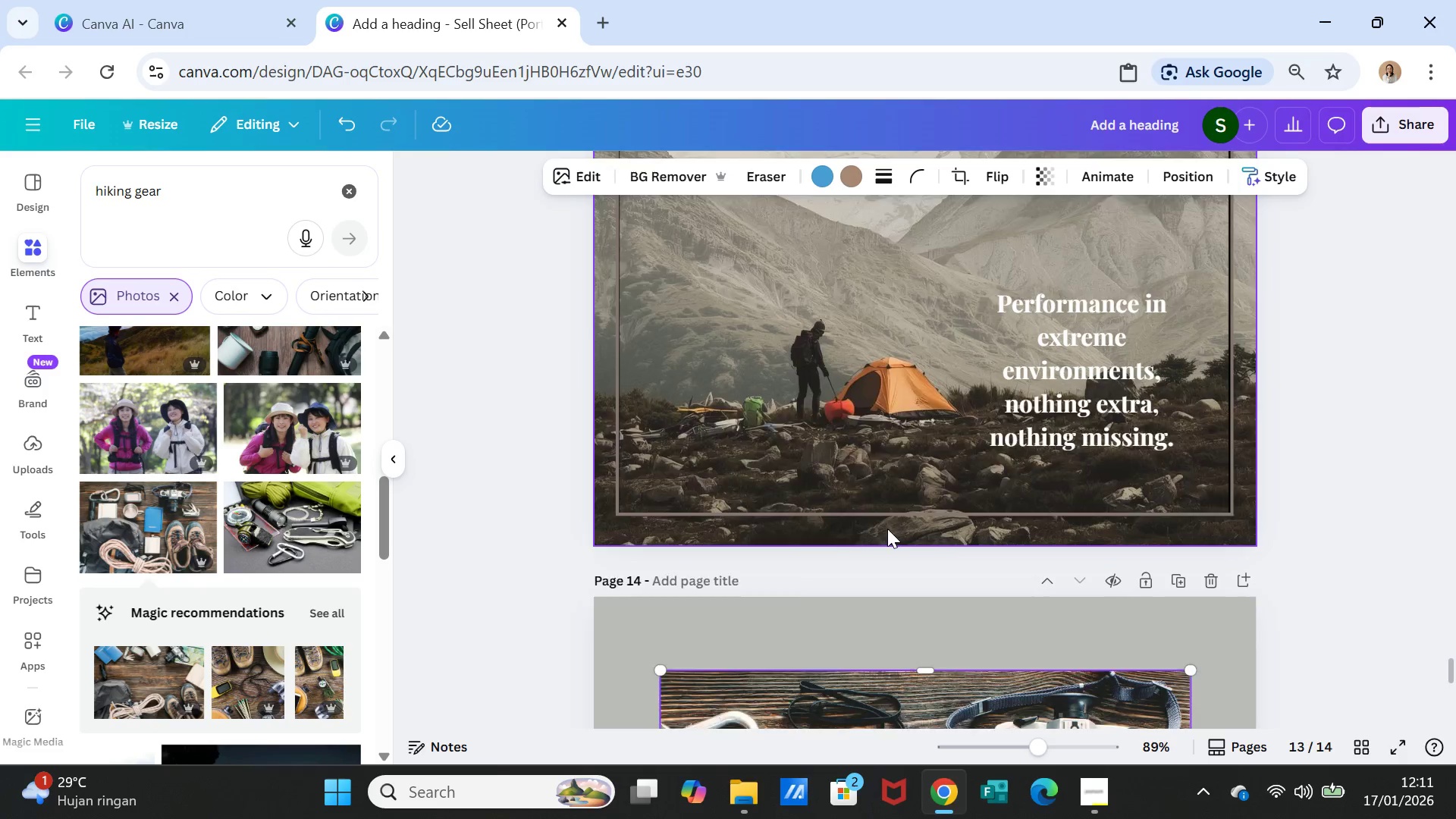 
scroll: coordinate [887, 529], scroll_direction: down, amount: 1.0
 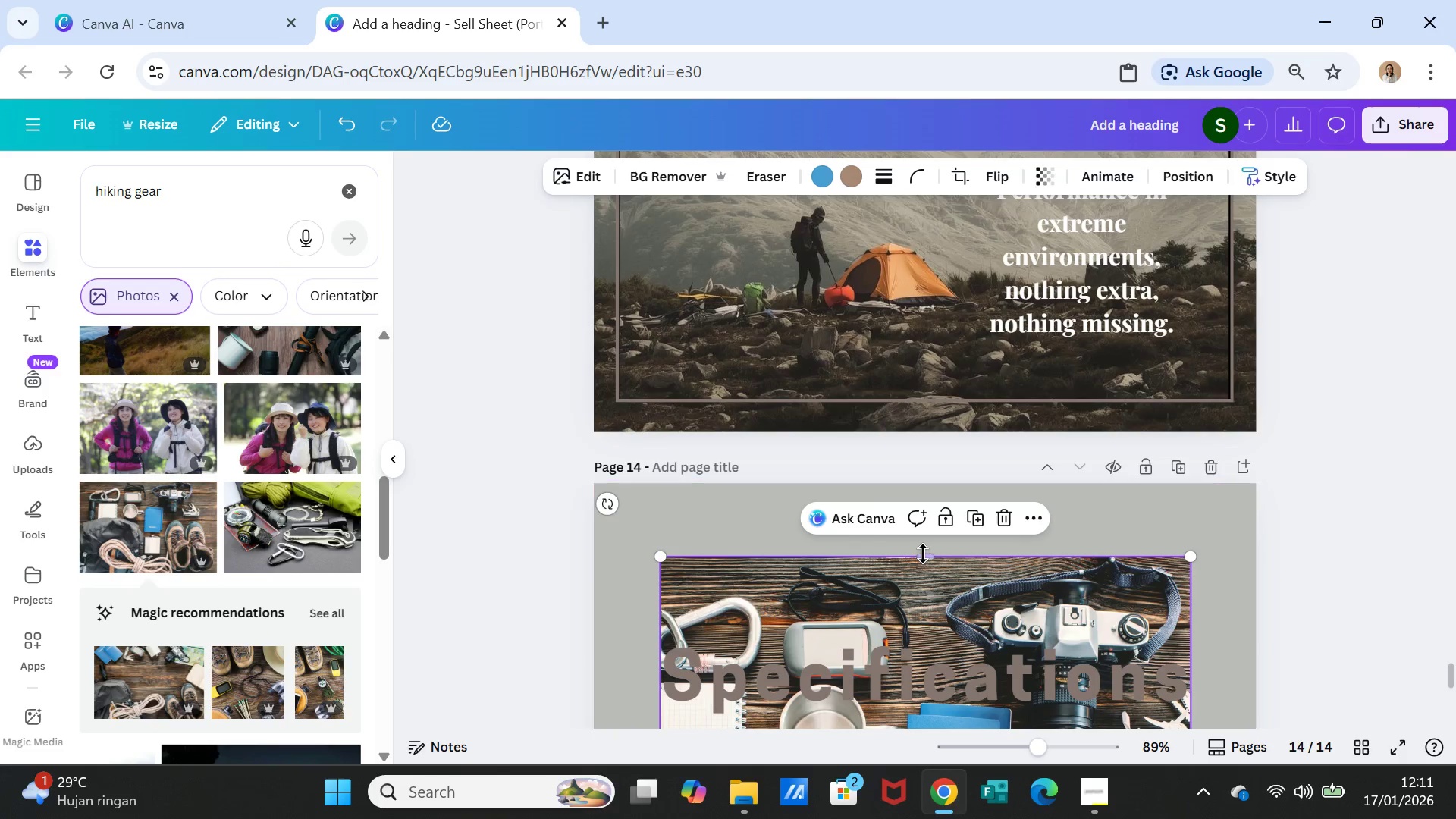 
left_click_drag(start_coordinate=[923, 554], to_coordinate=[927, 482])
 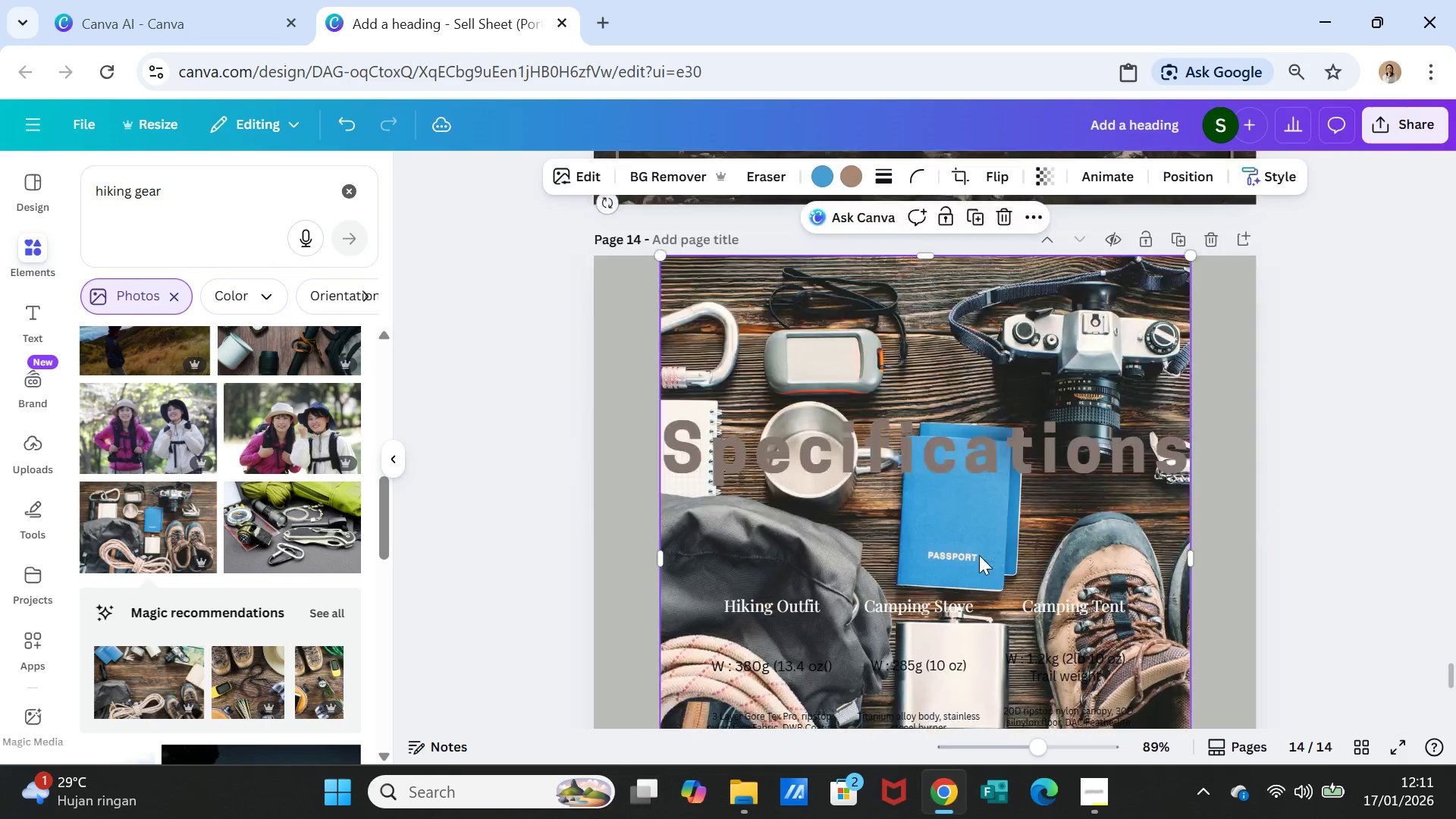 
scroll: coordinate [979, 555], scroll_direction: down, amount: 5.0
 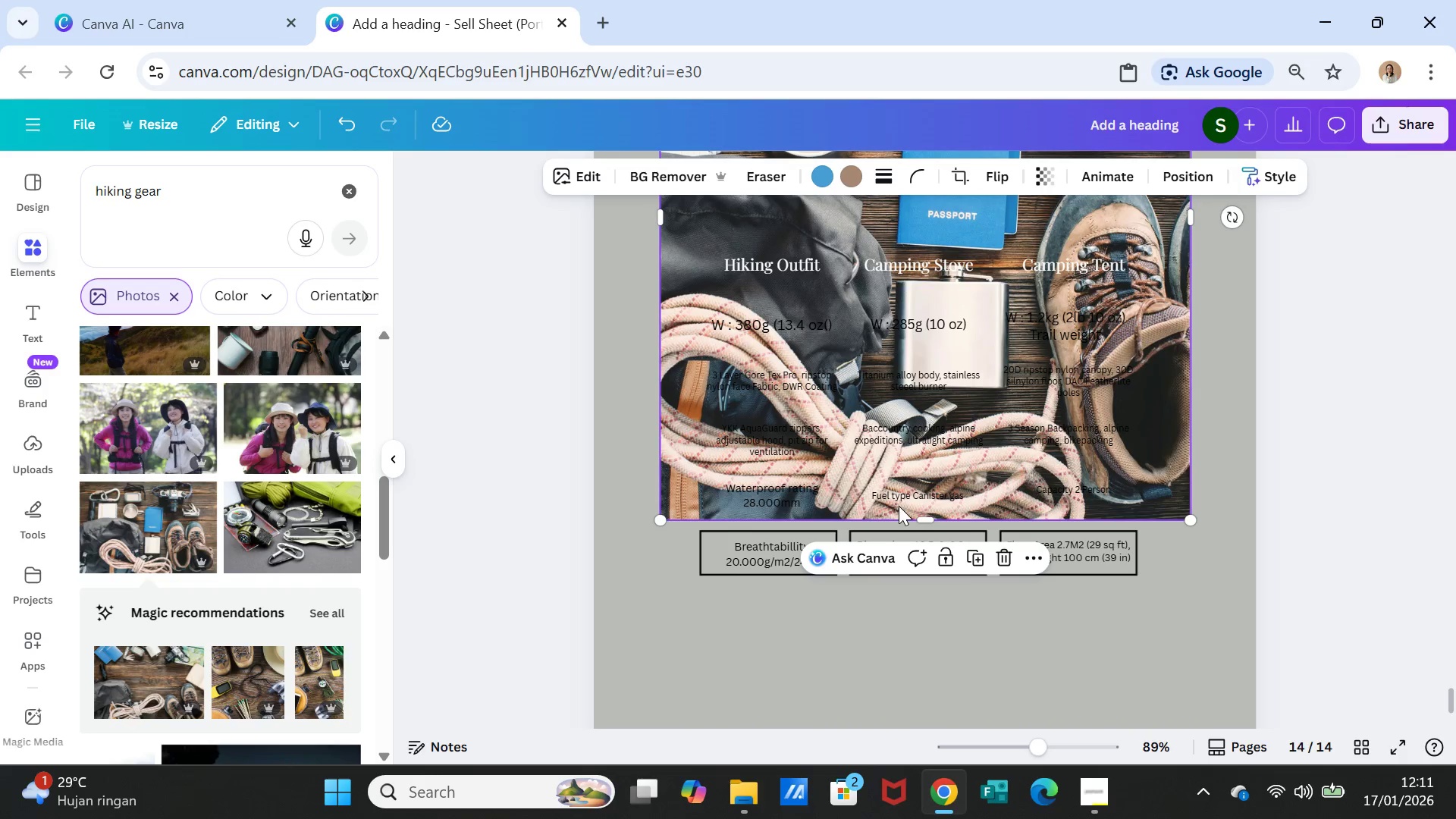 
left_click_drag(start_coordinate=[920, 513], to_coordinate=[923, 684])
 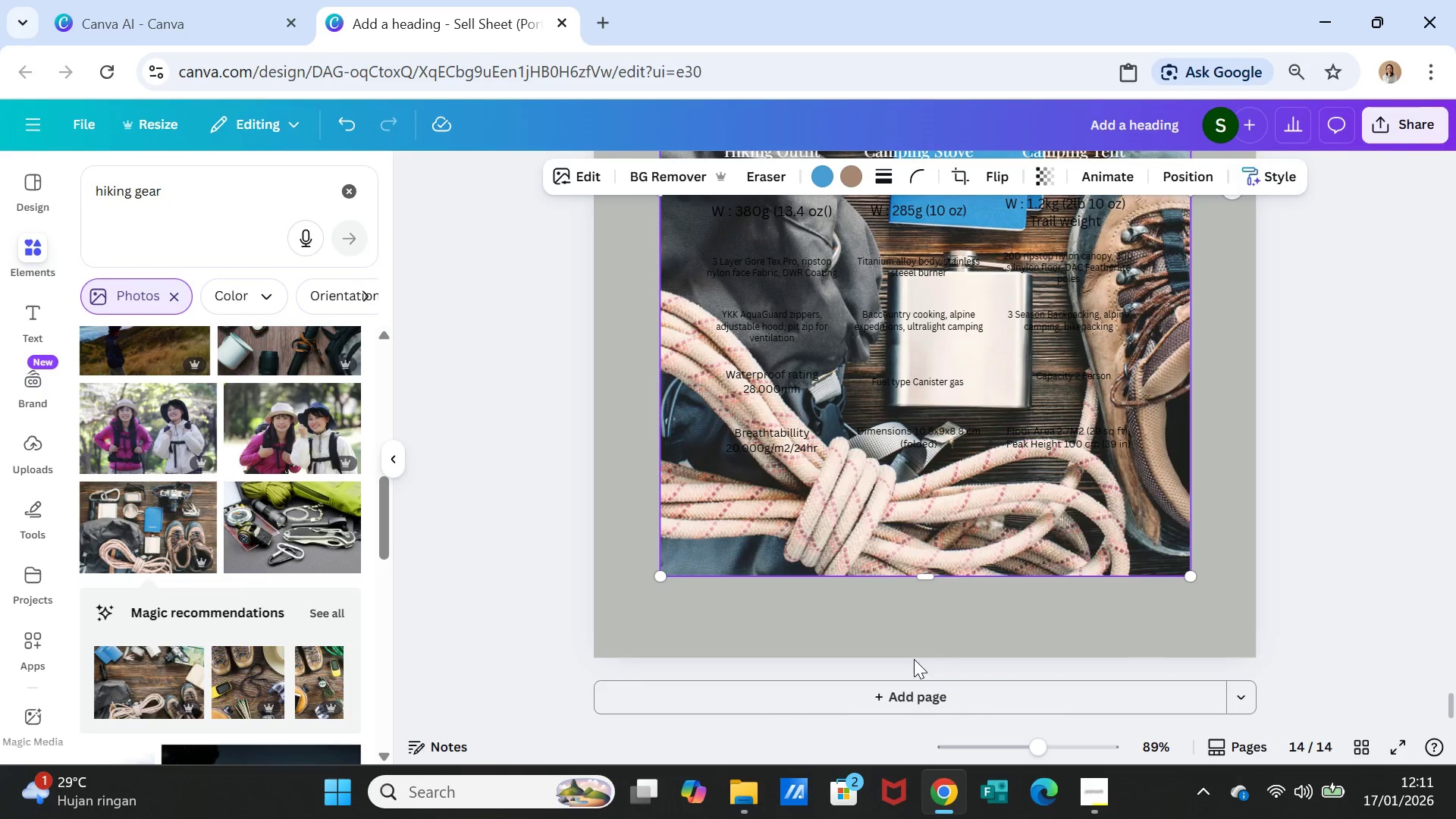 
scroll: coordinate [915, 667], scroll_direction: down, amount: 2.0
 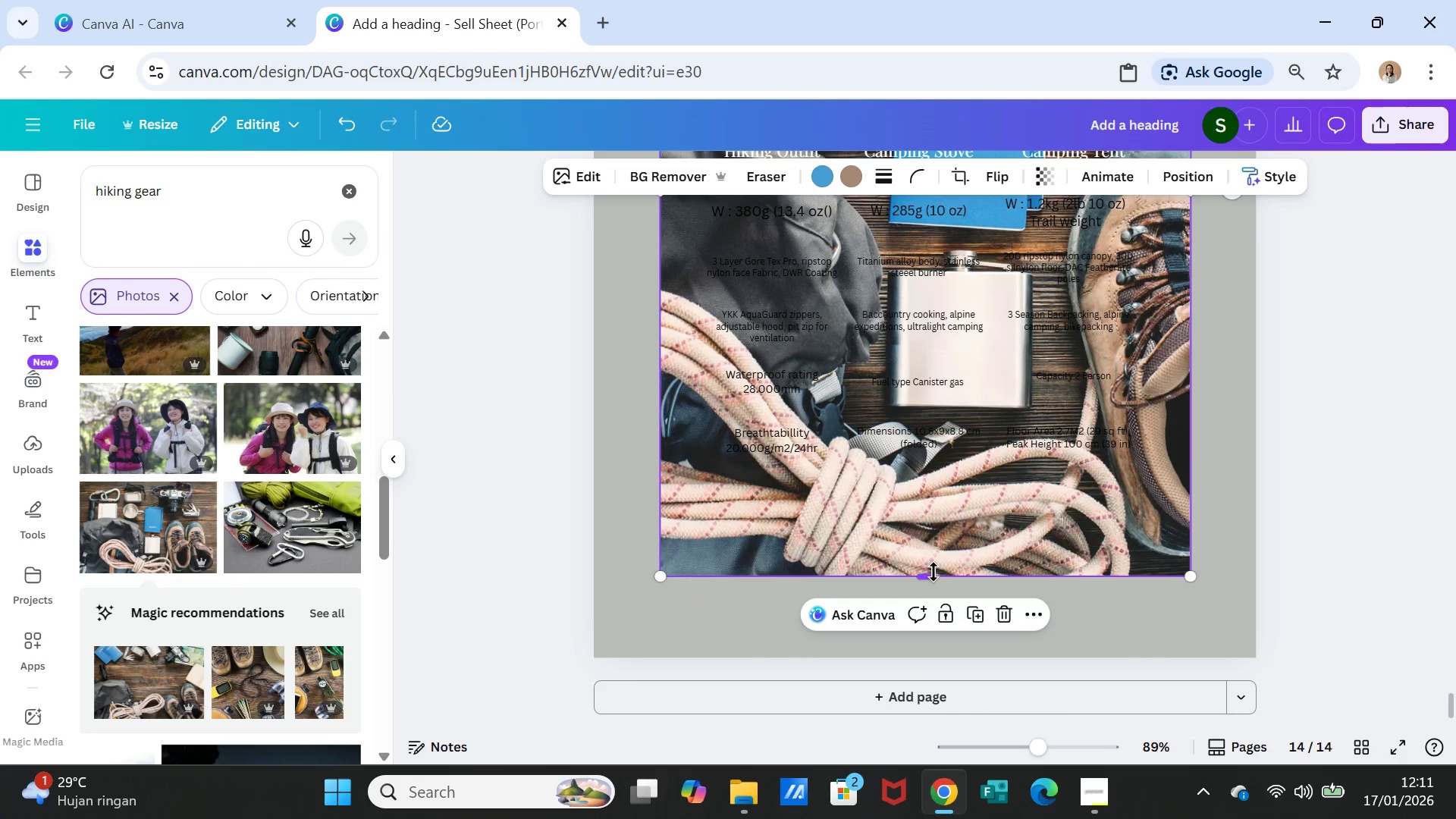 
left_click_drag(start_coordinate=[934, 571], to_coordinate=[928, 649])
 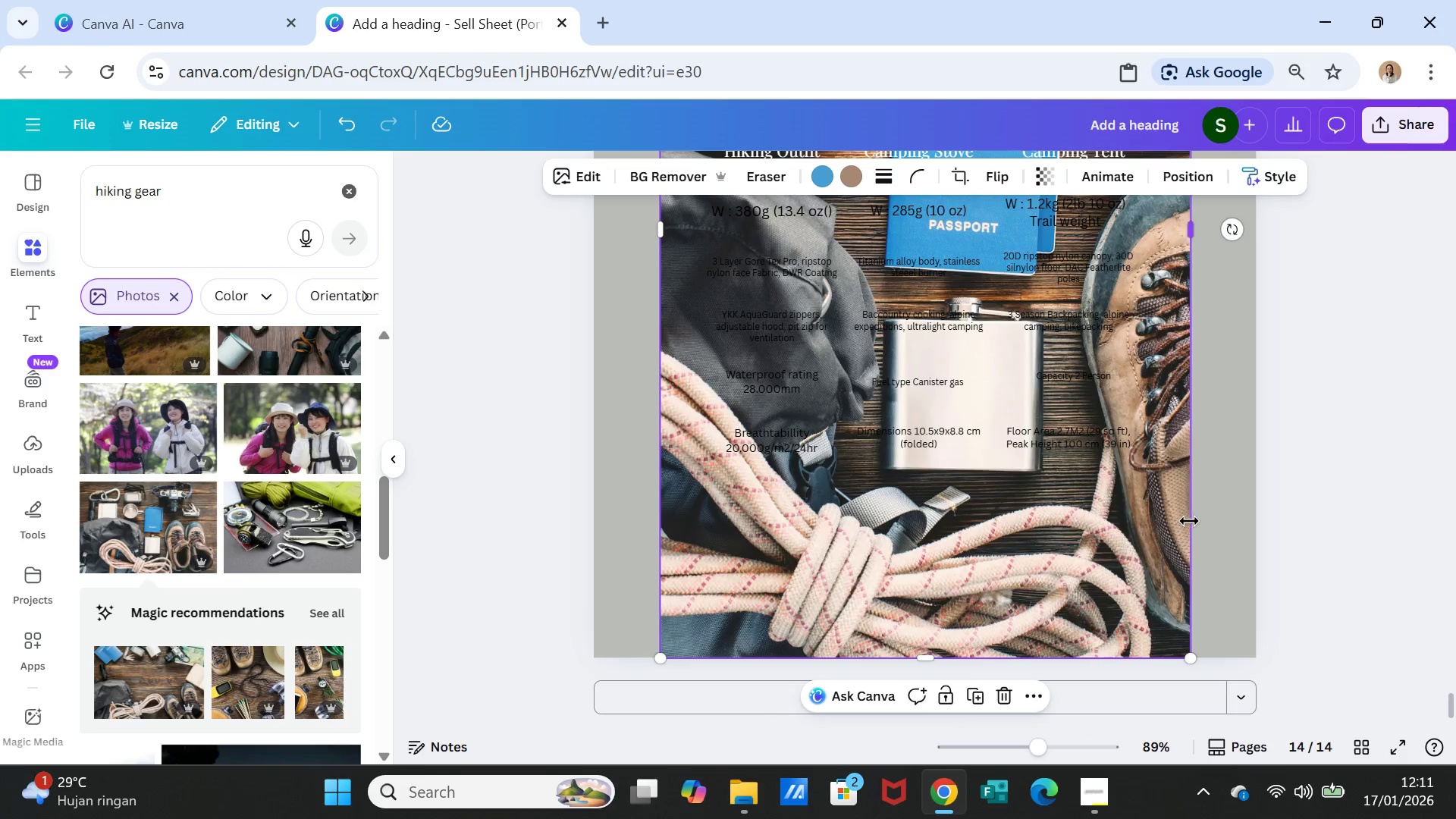 
scroll: coordinate [1189, 521], scroll_direction: up, amount: 2.0
 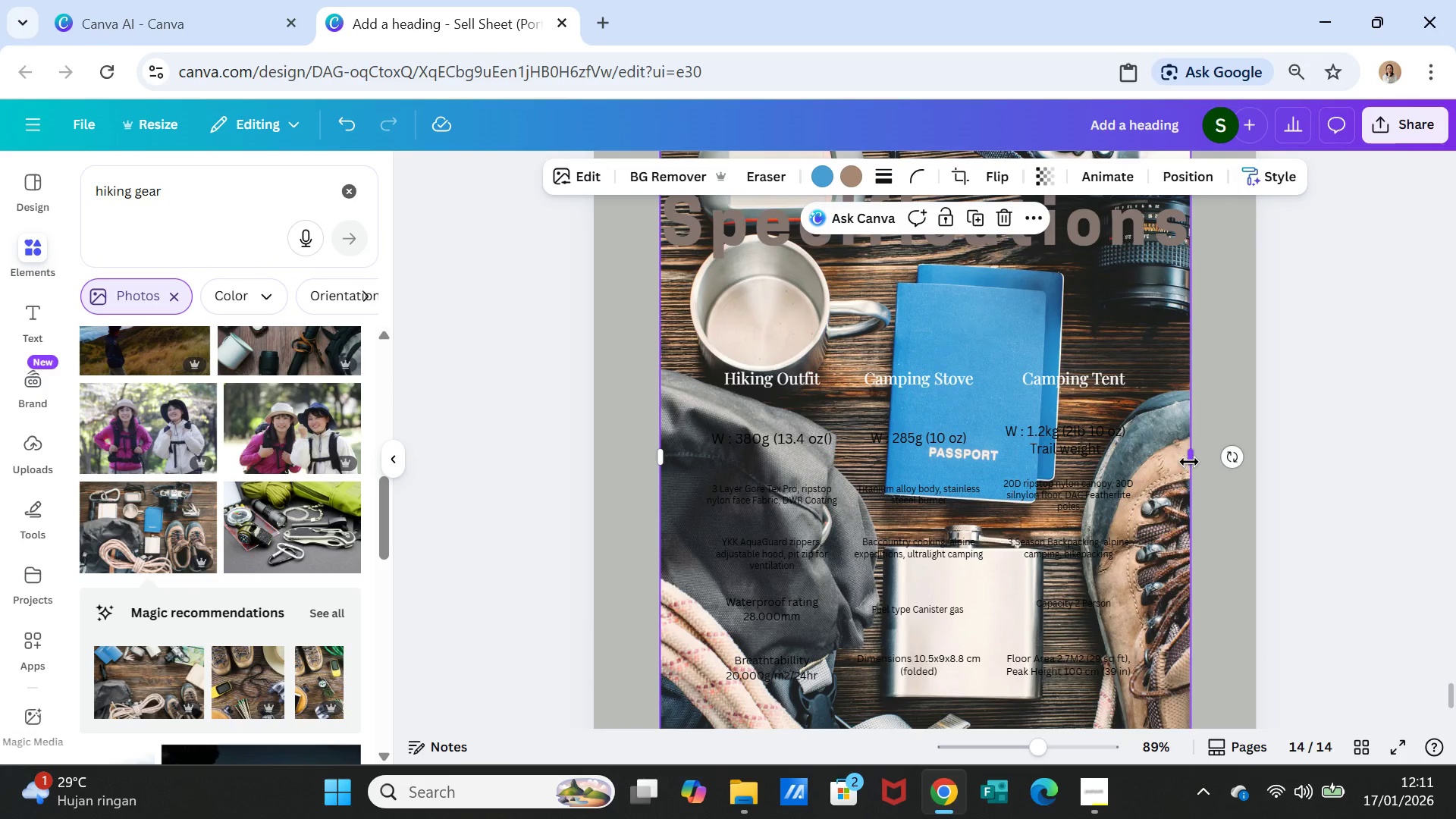 
left_click_drag(start_coordinate=[1189, 462], to_coordinate=[1250, 451])
 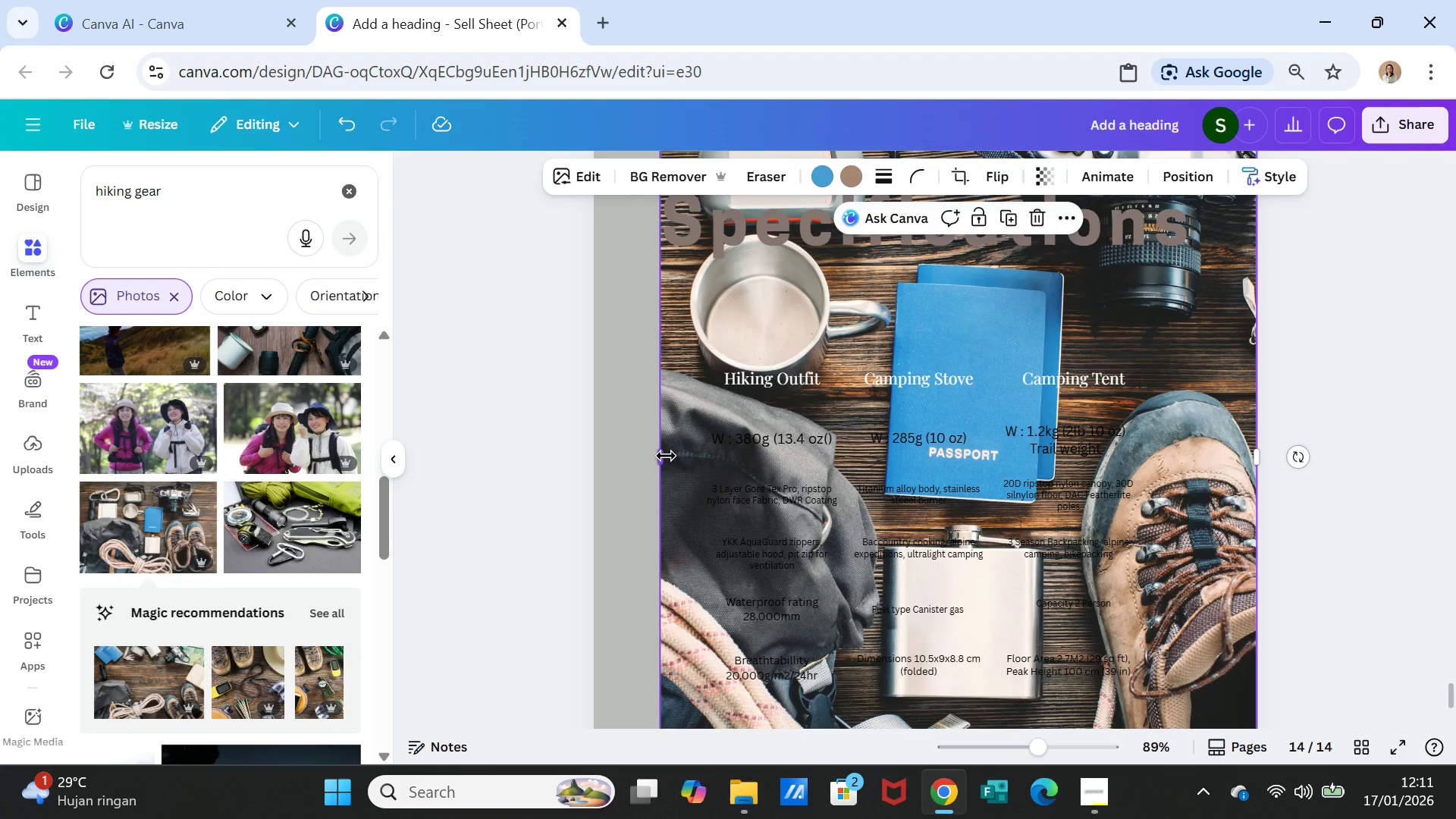 
left_click_drag(start_coordinate=[664, 457], to_coordinate=[598, 453])
 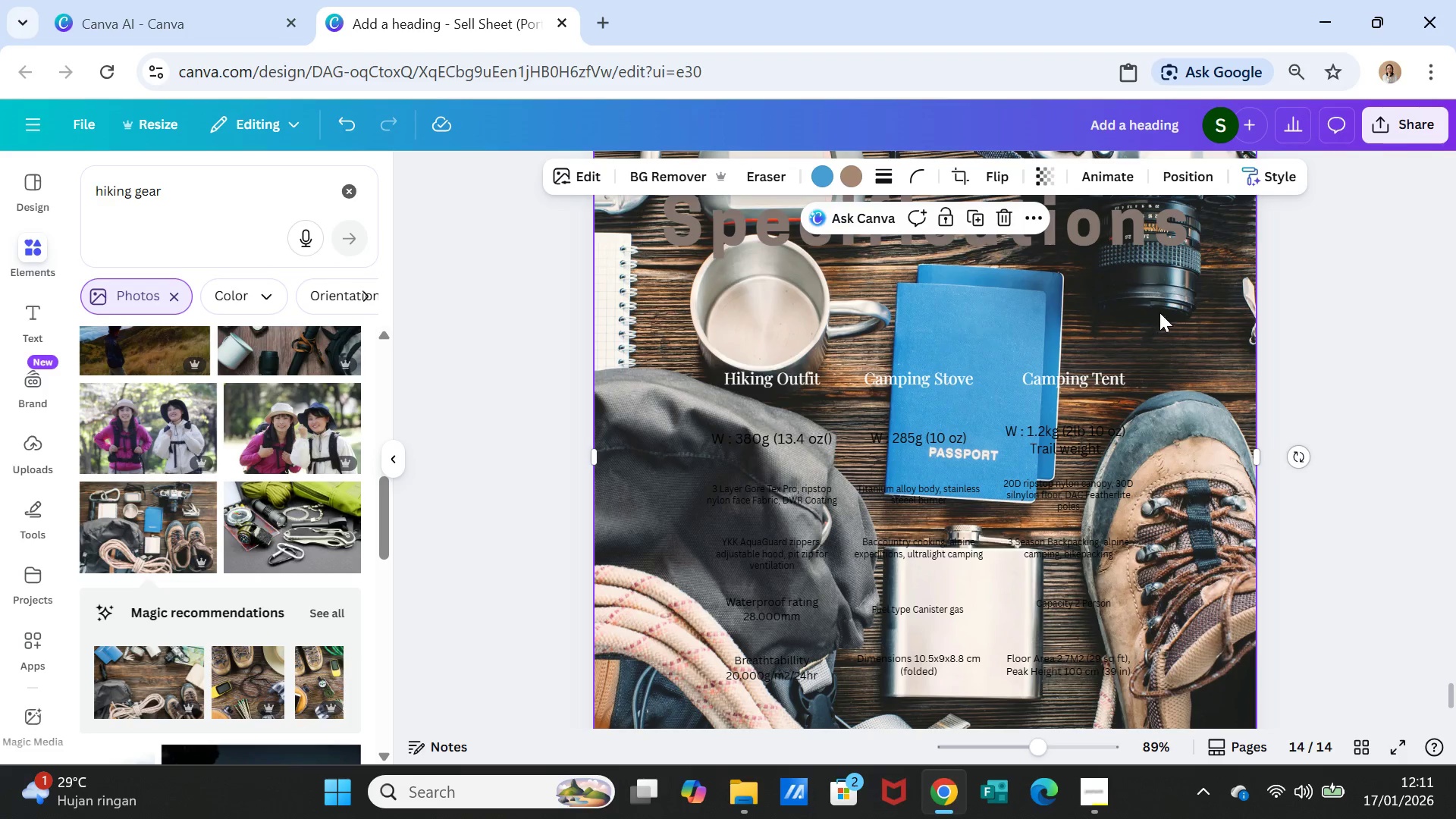 
left_click([1159, 312])
 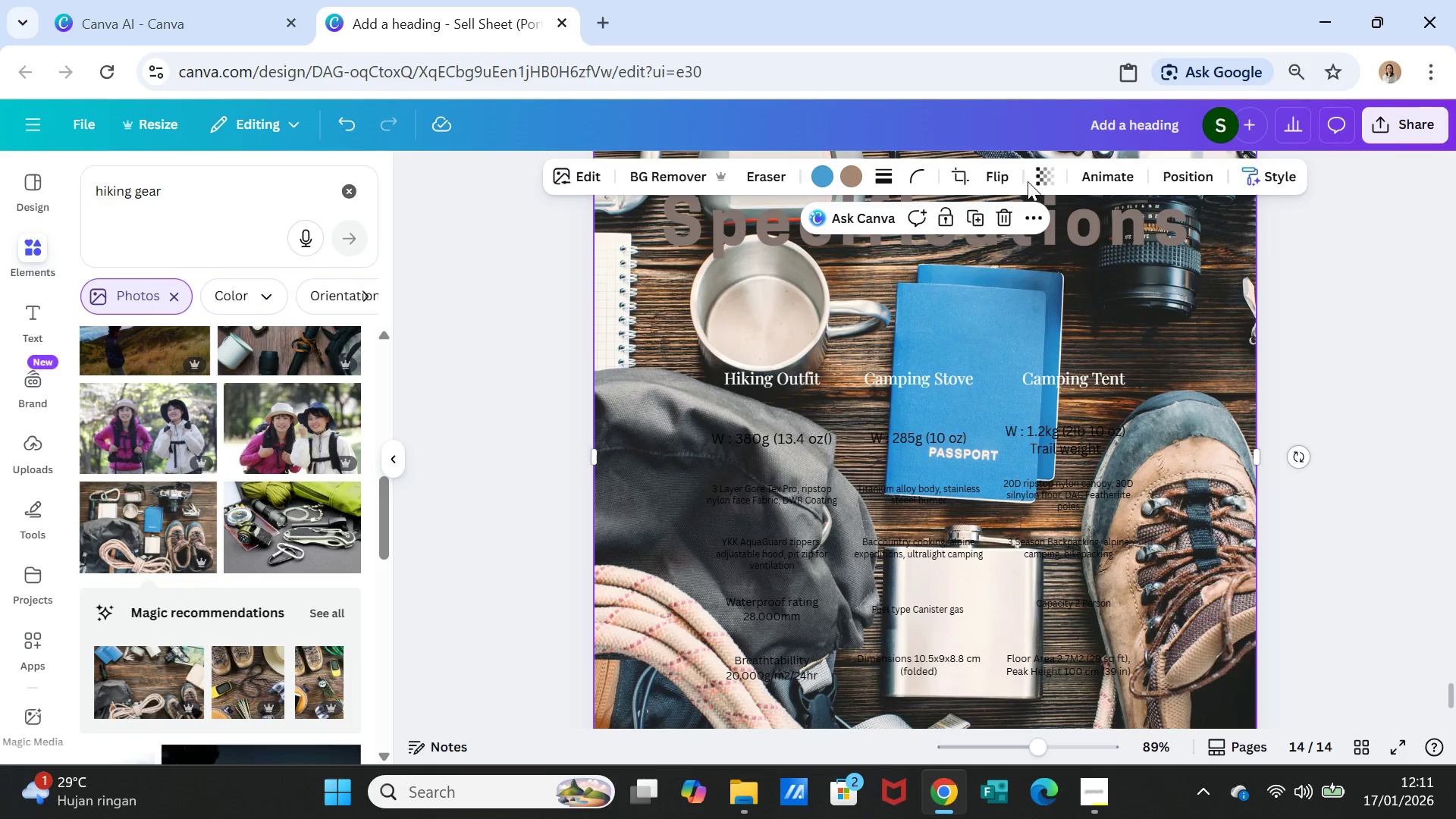 
left_click([1036, 170])
 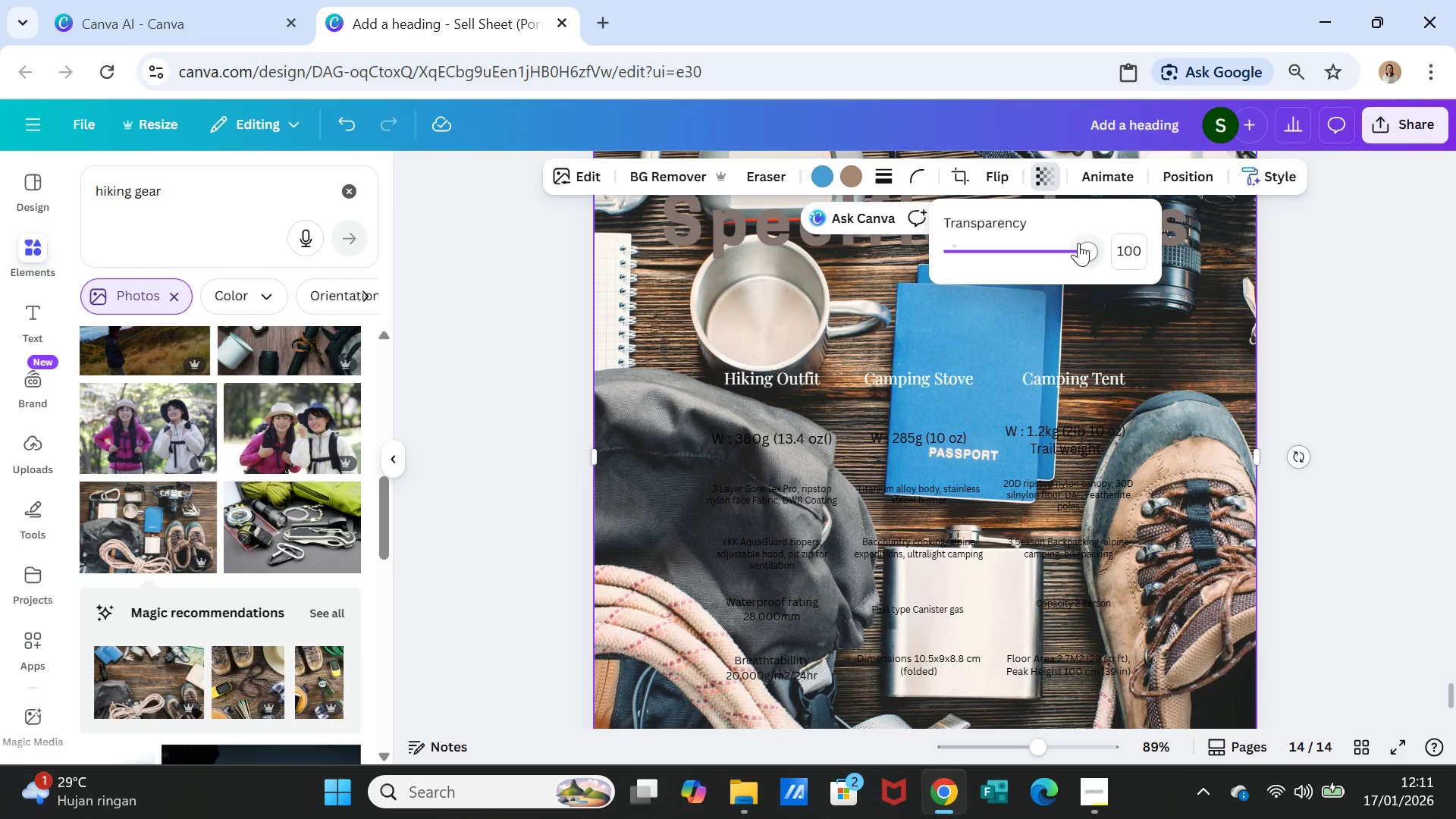 
left_click_drag(start_coordinate=[1078, 243], to_coordinate=[967, 247])
 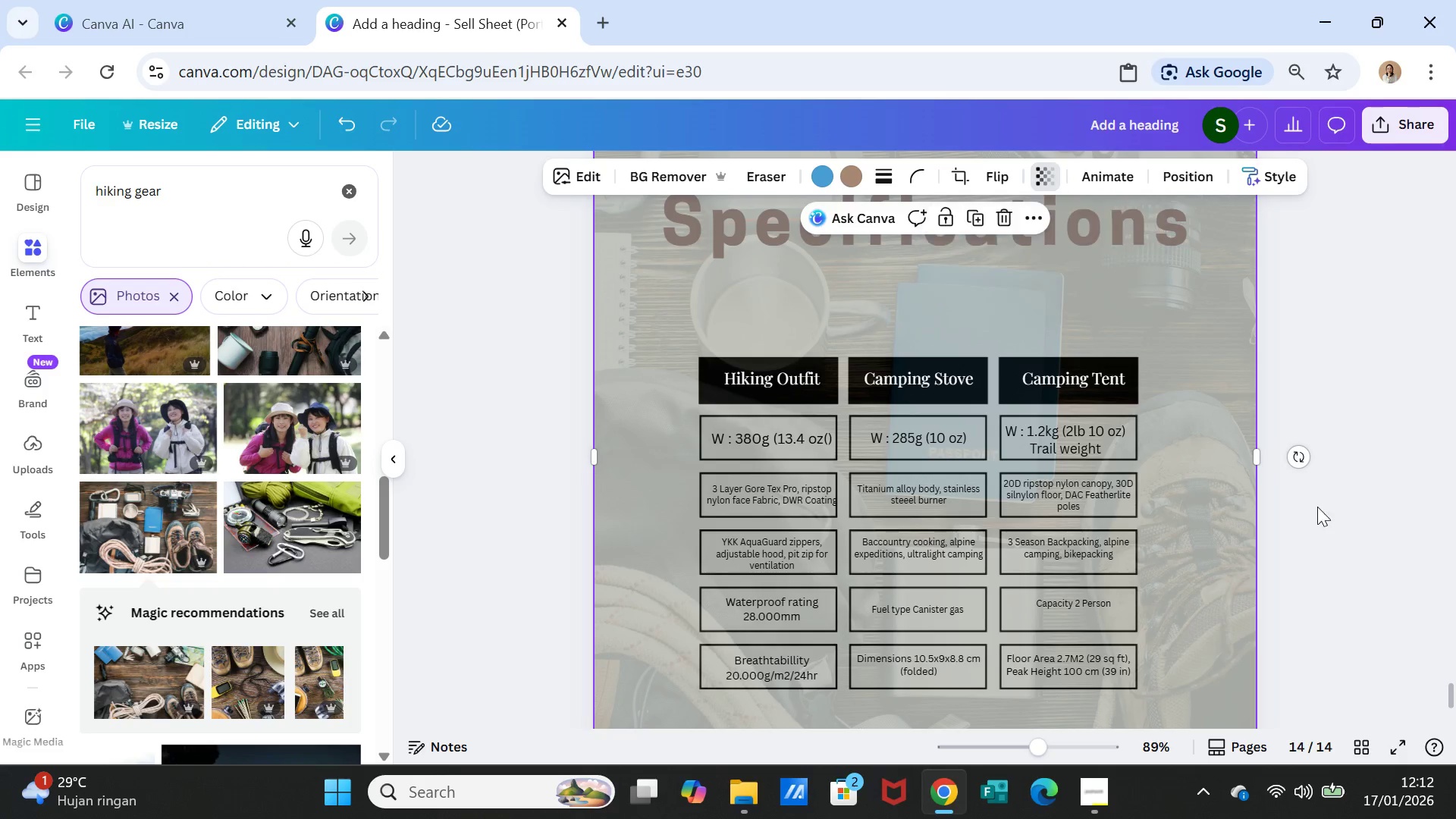 
double_click([1327, 536])
 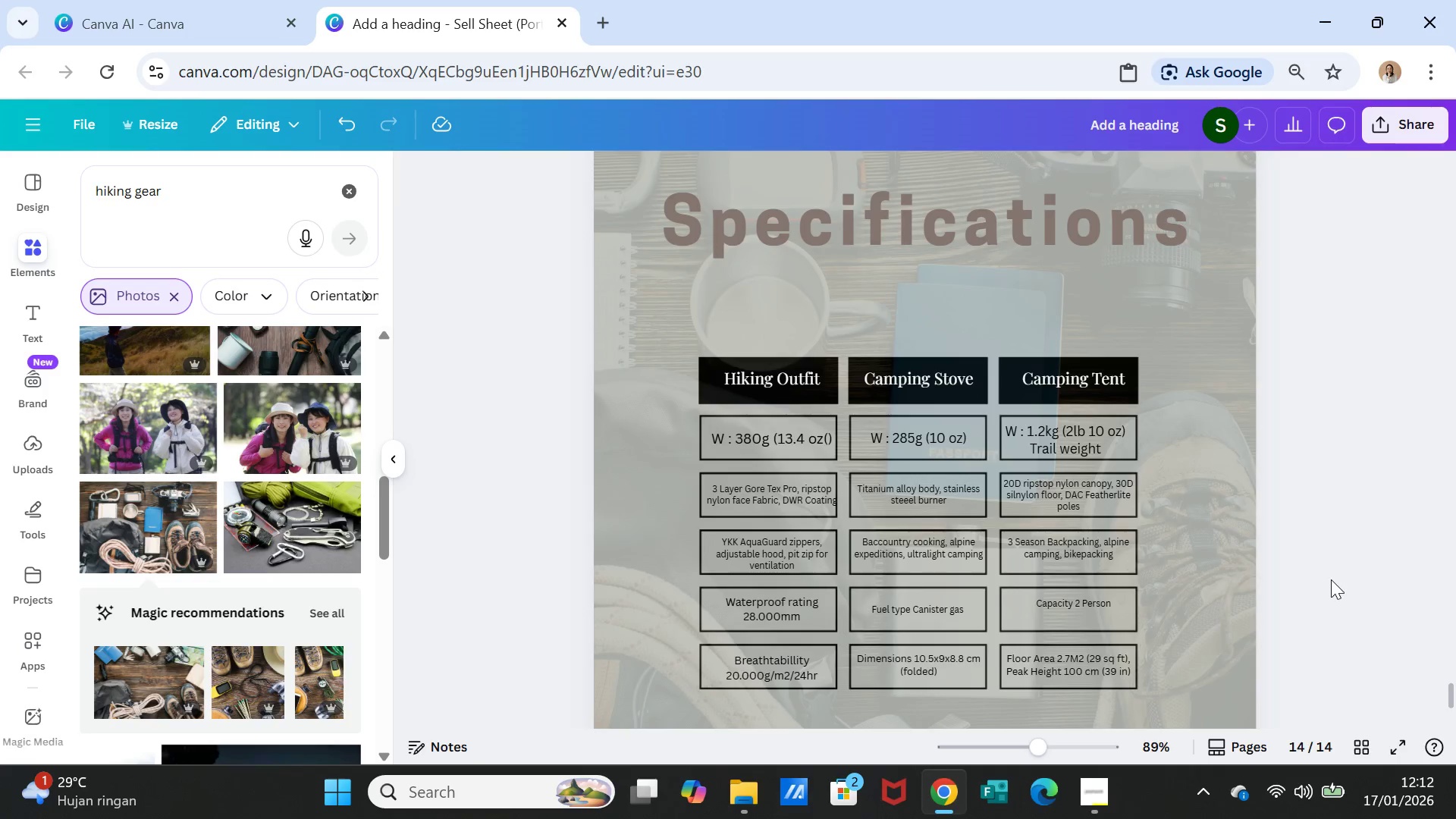 
scroll: coordinate [1331, 581], scroll_direction: down, amount: 2.0
 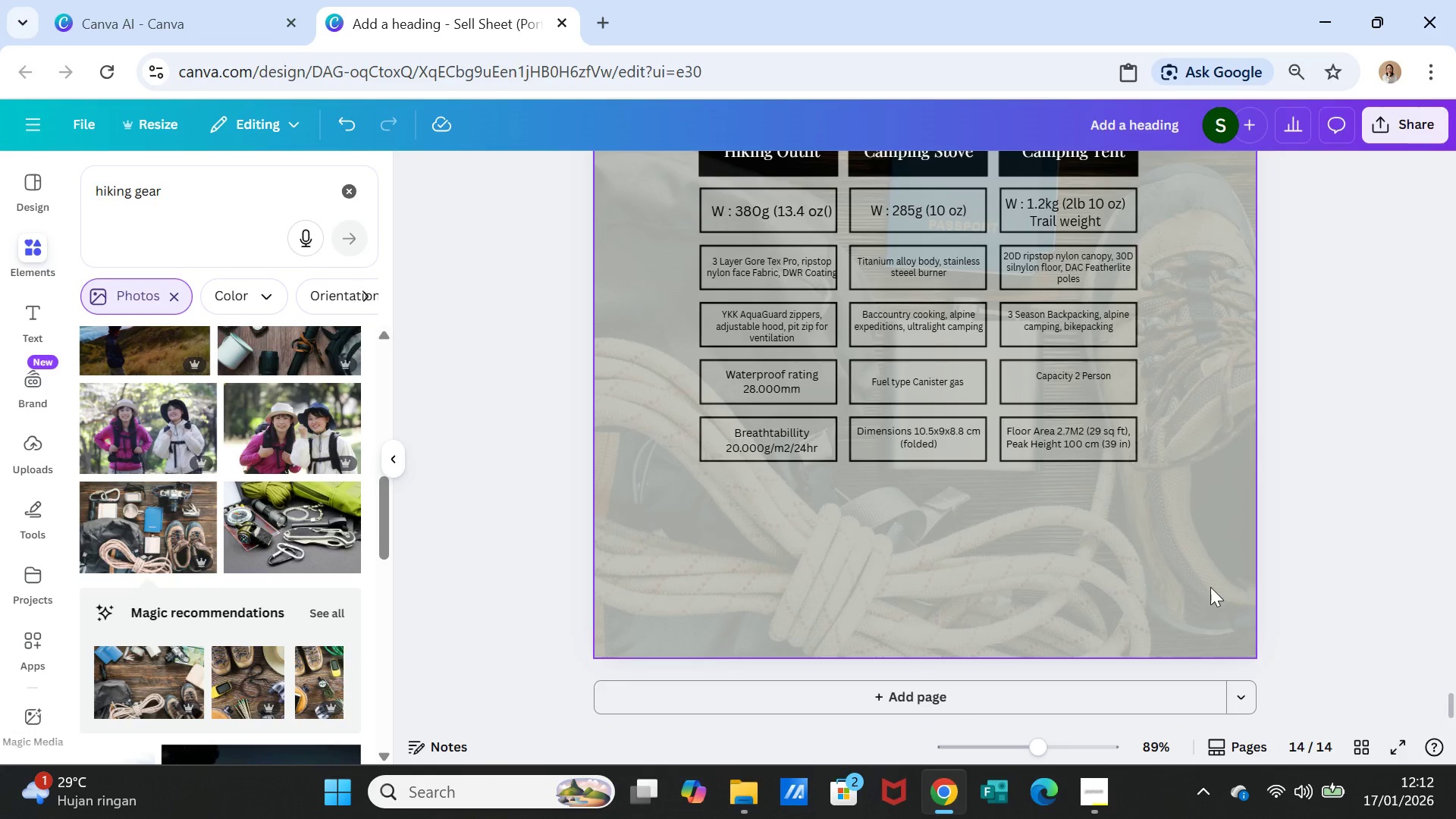 
left_click([1203, 588])
 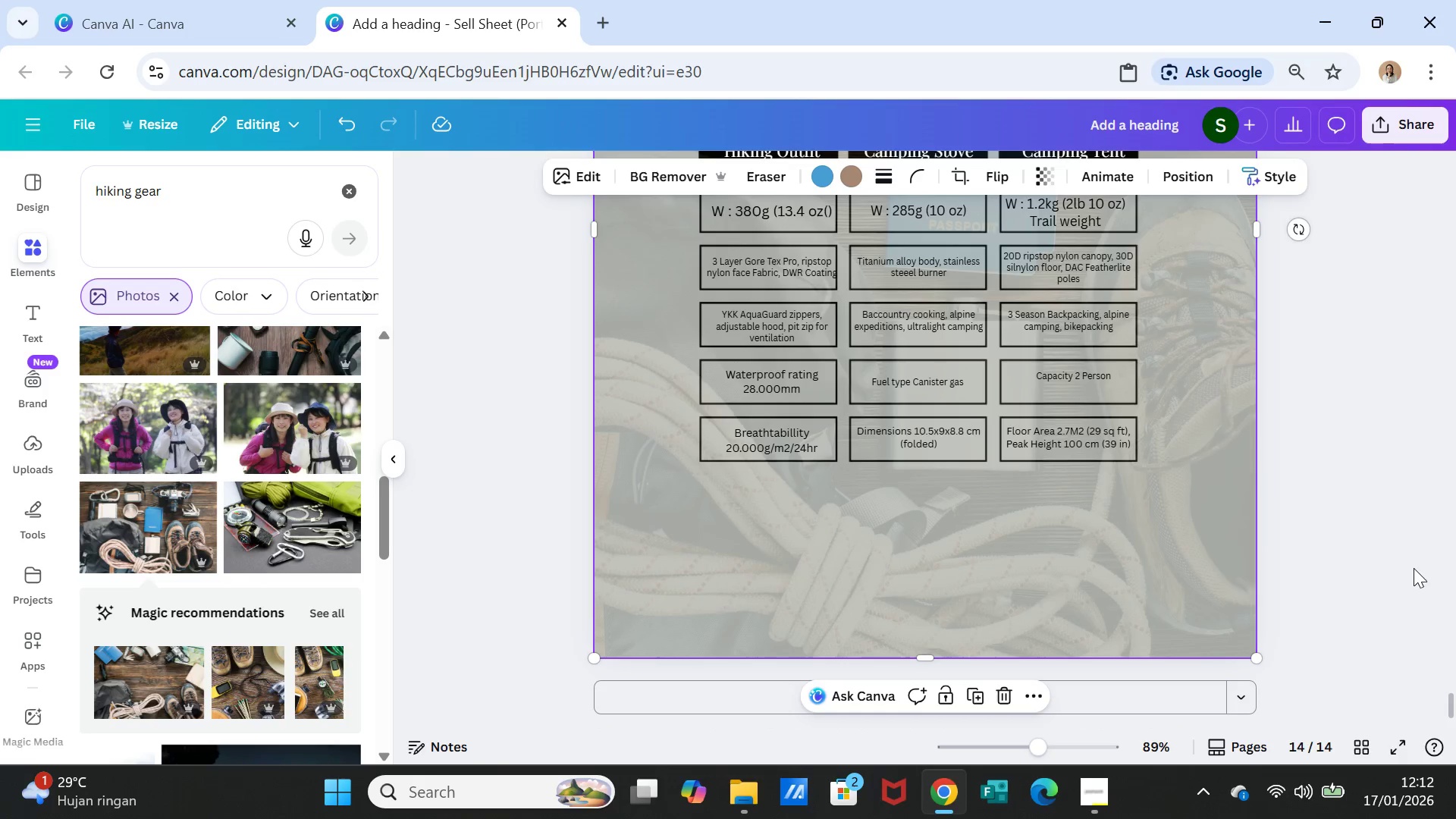 
left_click([1415, 548])
 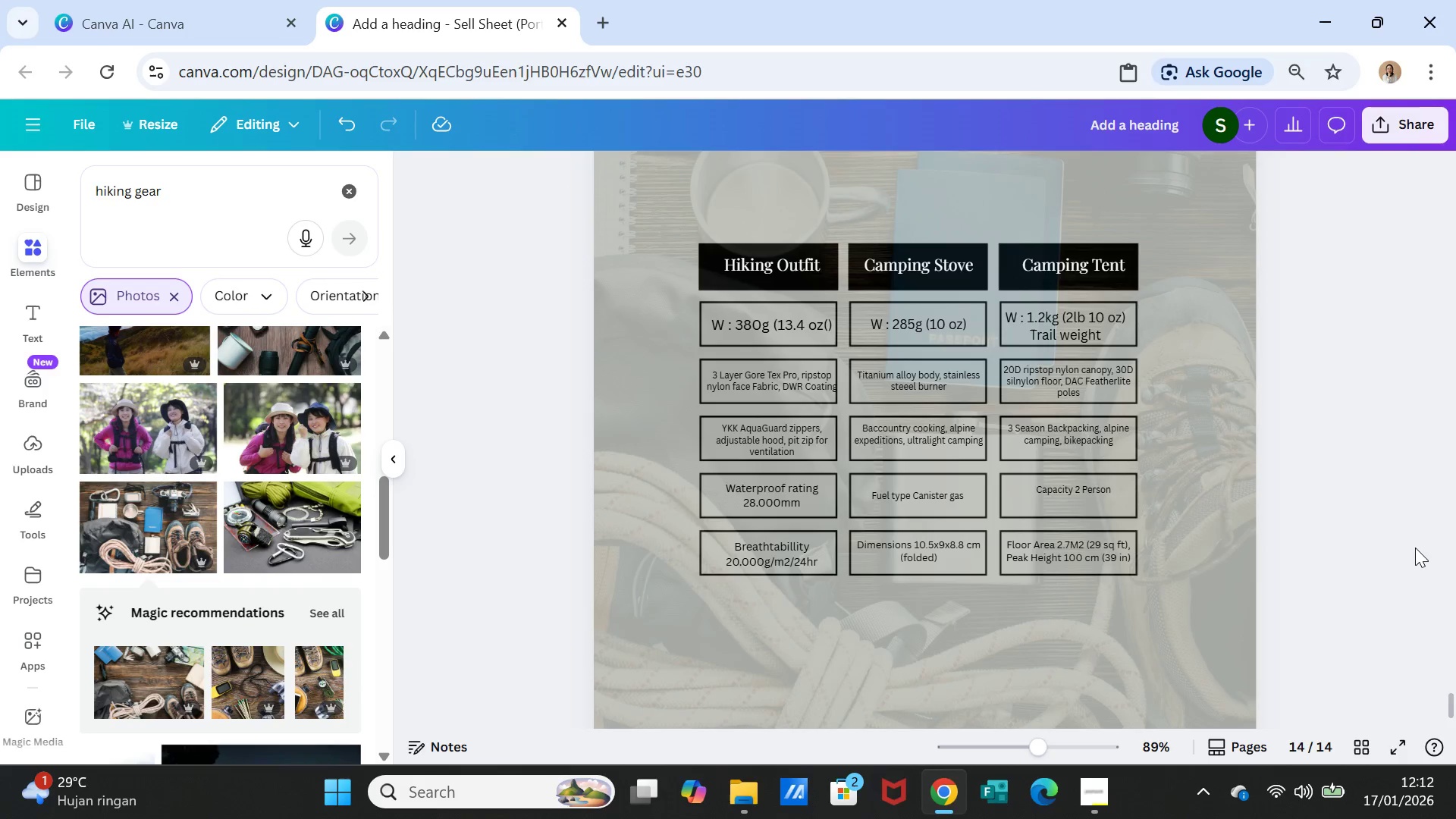 
scroll: coordinate [1252, 301], scroll_direction: up, amount: 3.0
 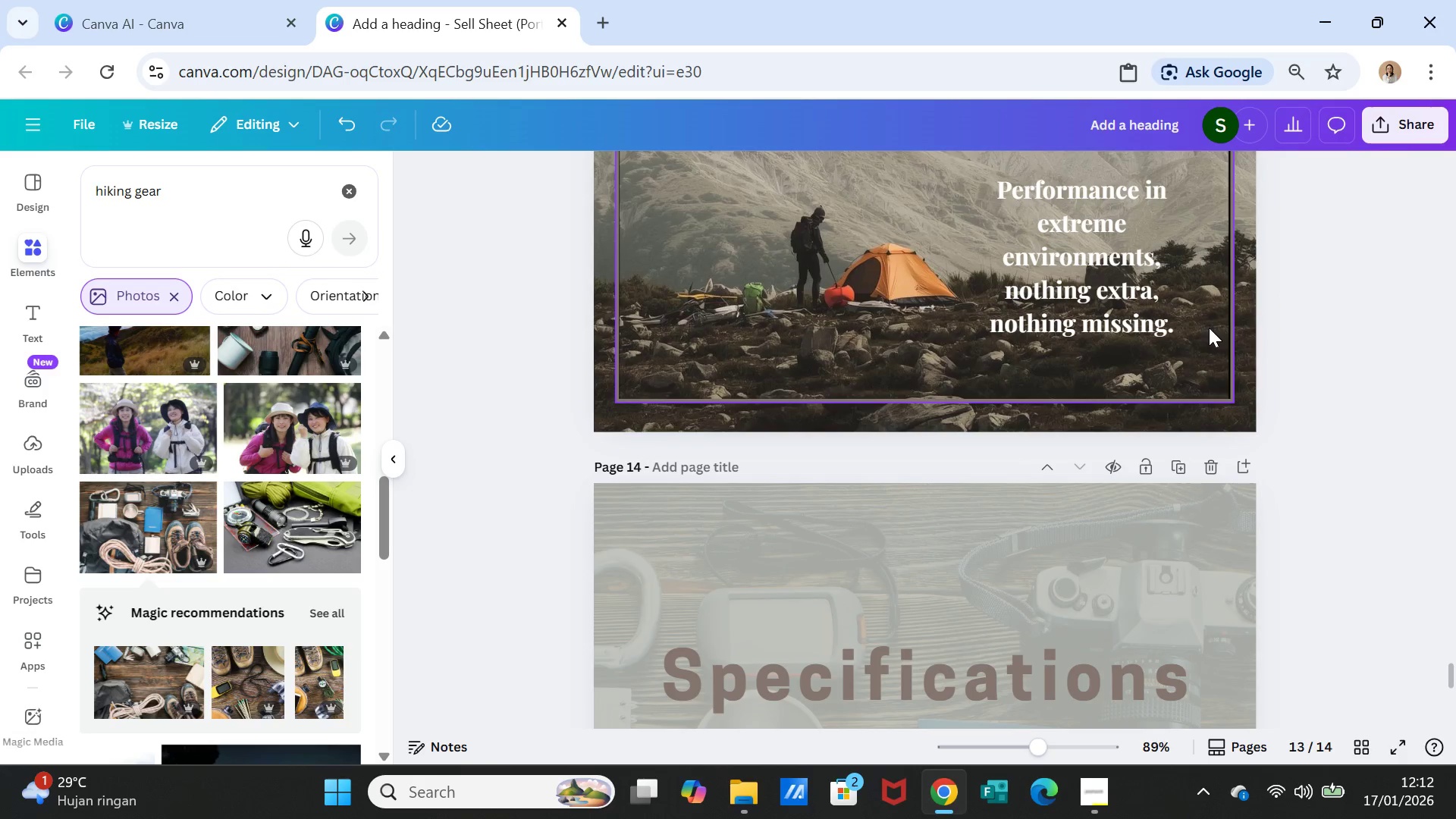 
left_click_drag(start_coordinate=[1209, 331], to_coordinate=[1212, 337])
 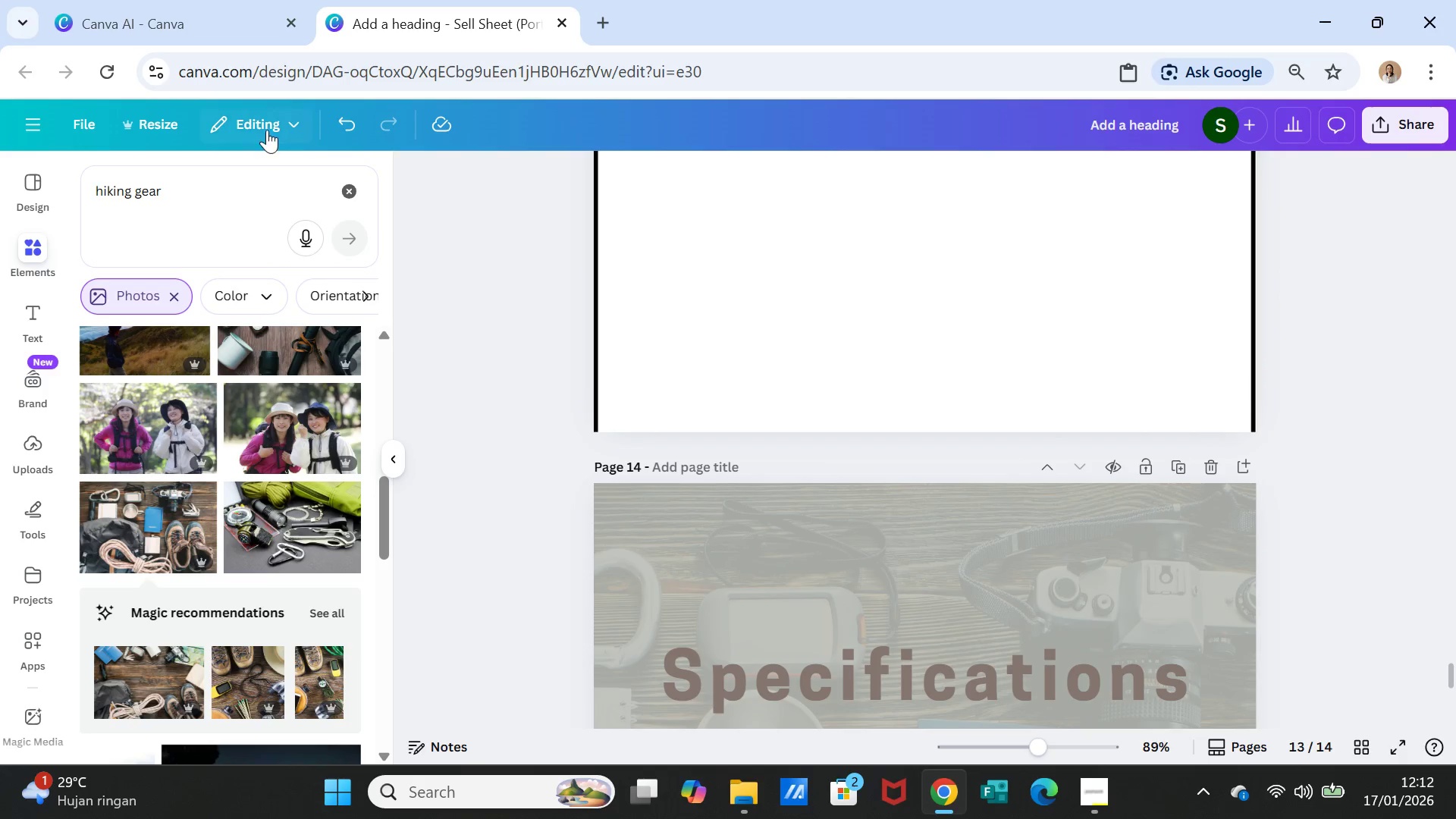 
left_click([354, 130])
 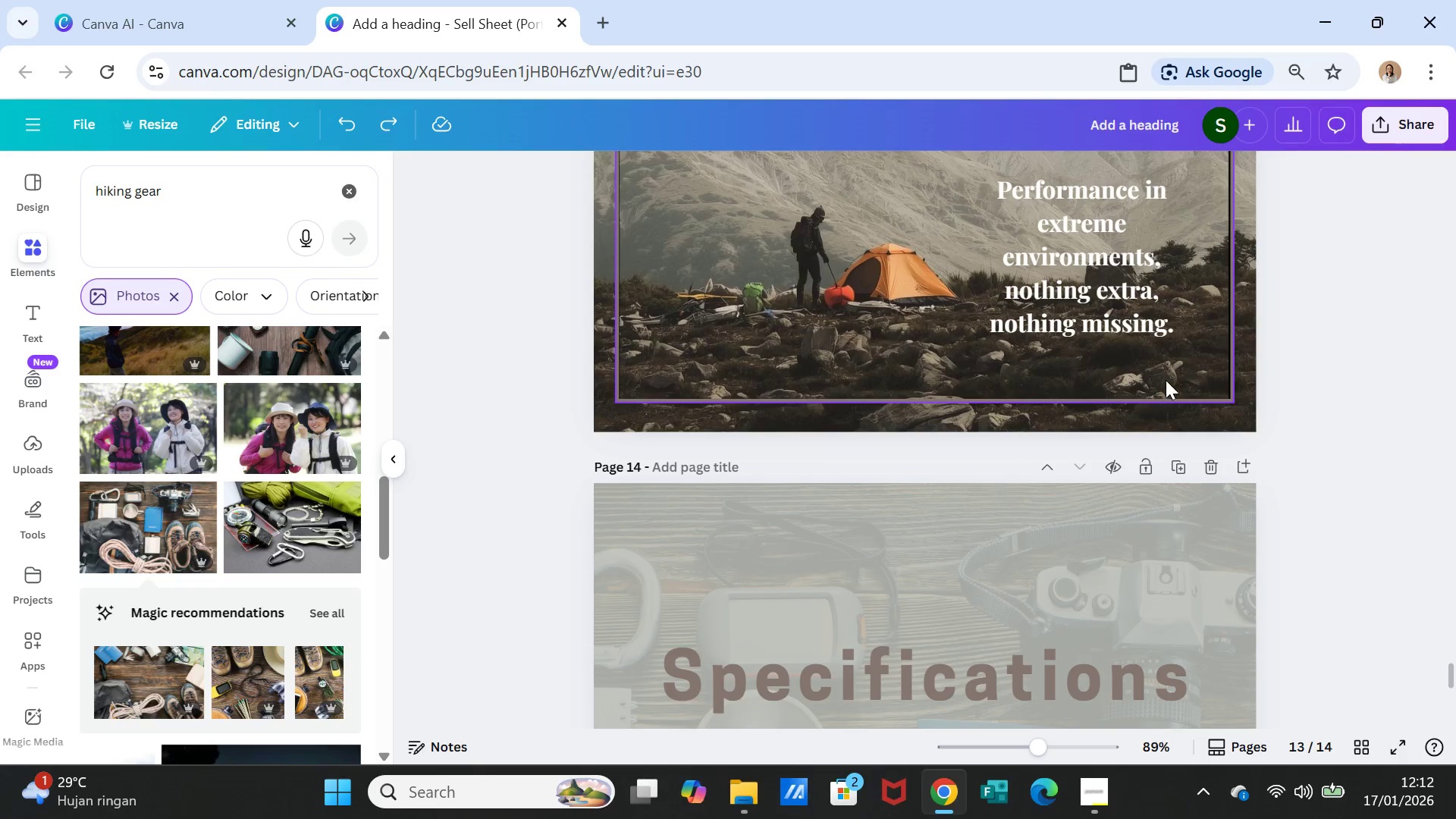 
scroll: coordinate [1224, 400], scroll_direction: up, amount: 2.0
 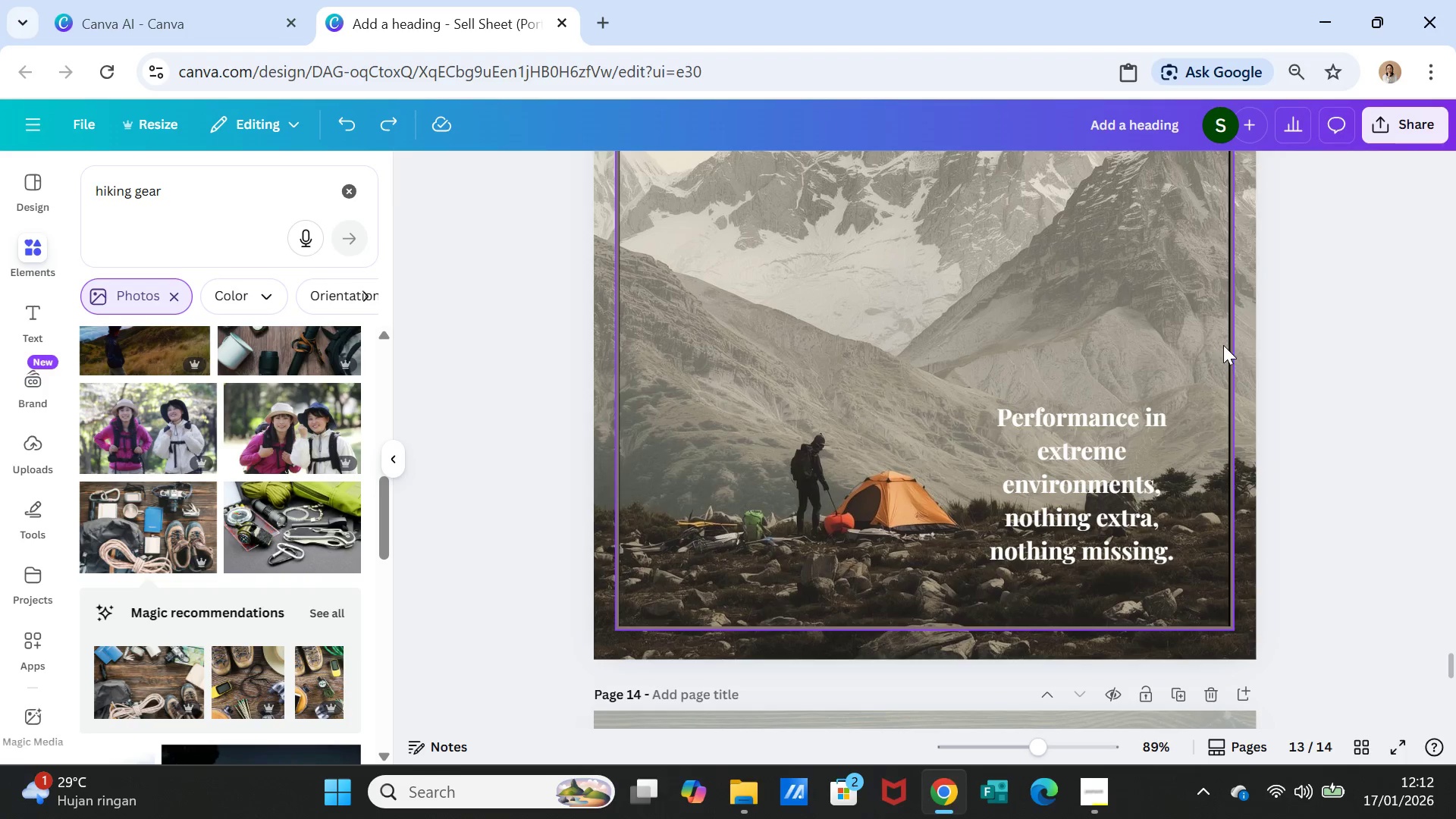 
left_click([1223, 345])
 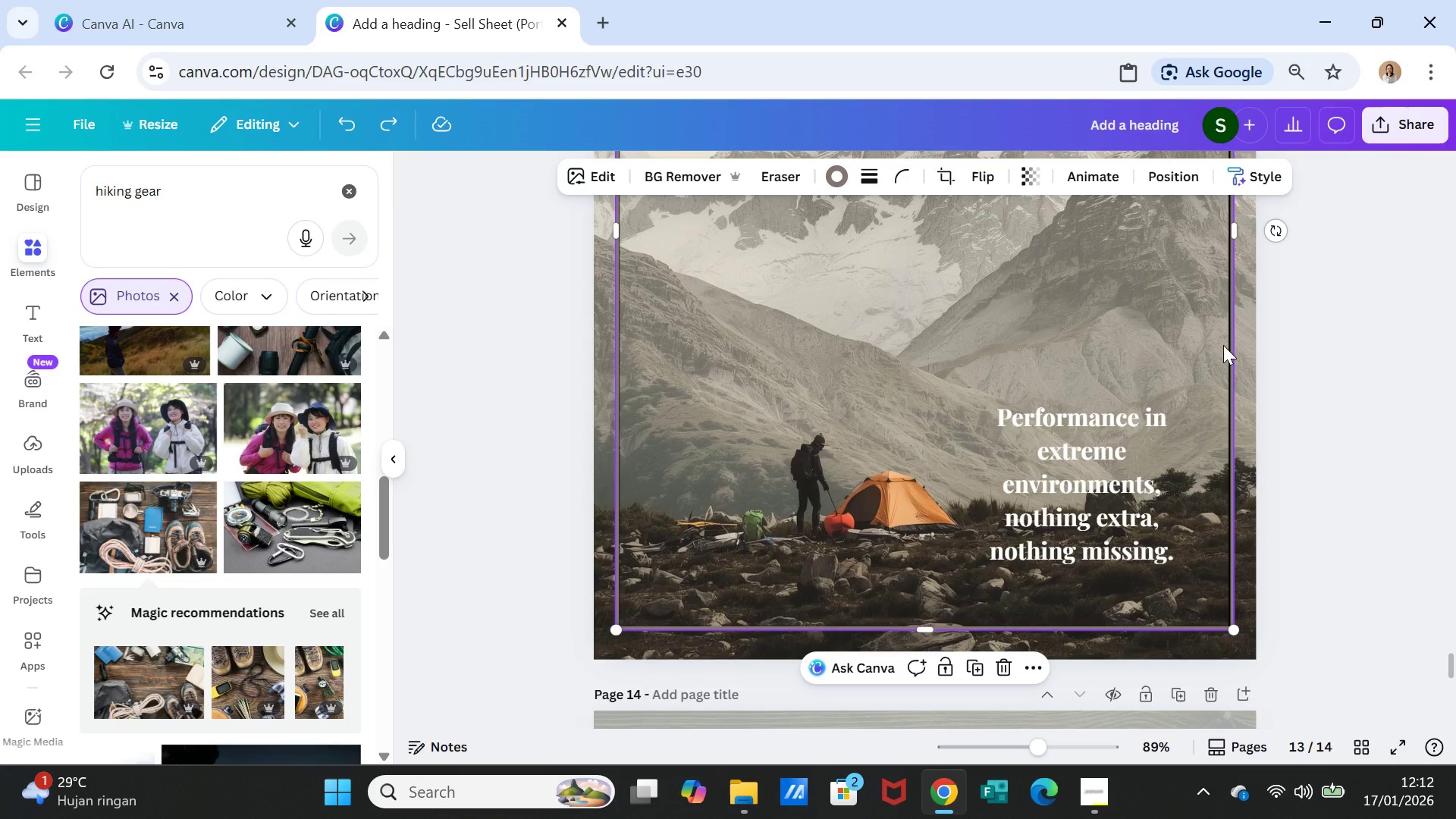 
key(Control+C)
 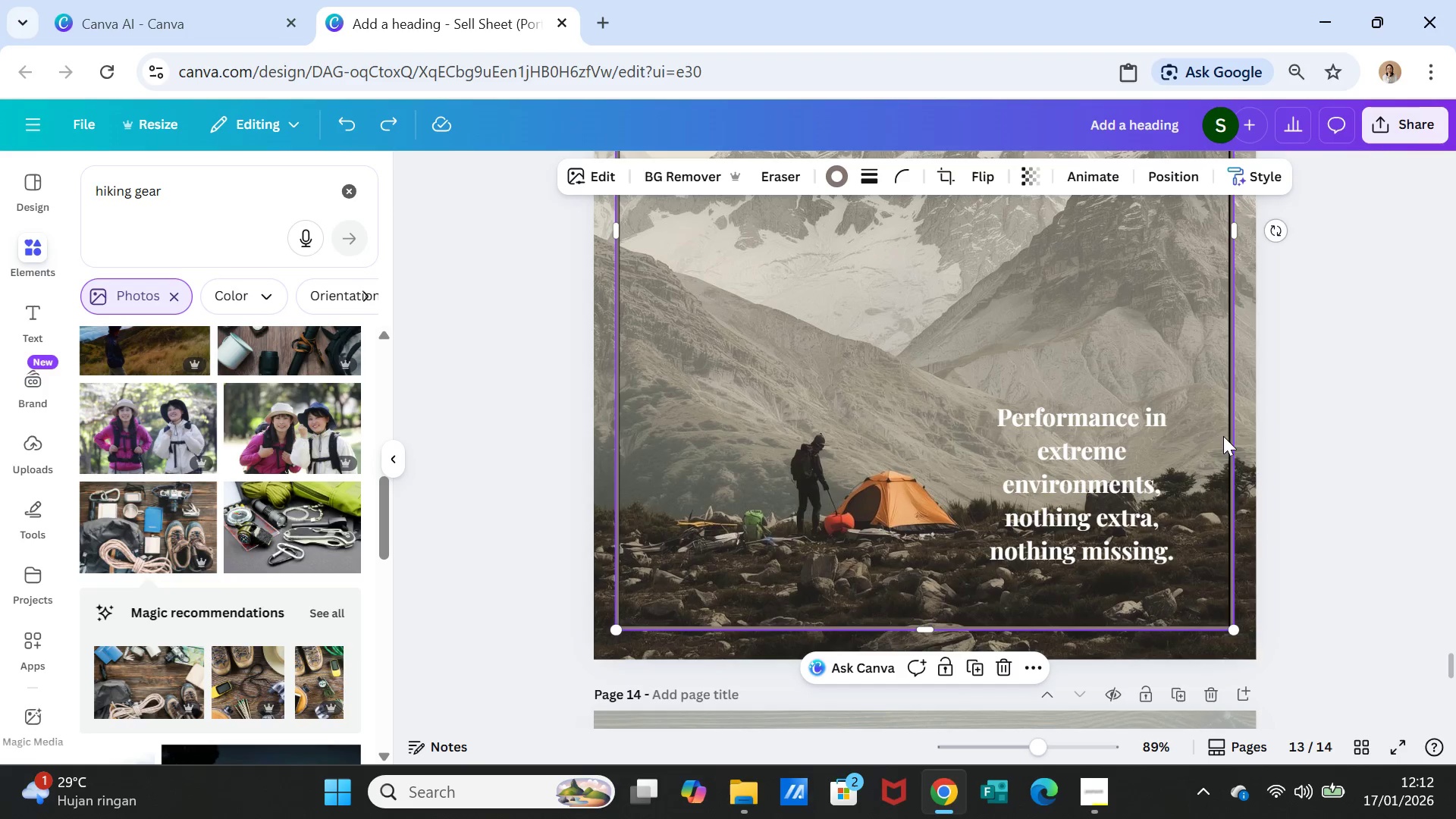 
scroll: coordinate [1196, 554], scroll_direction: down, amount: 4.0
 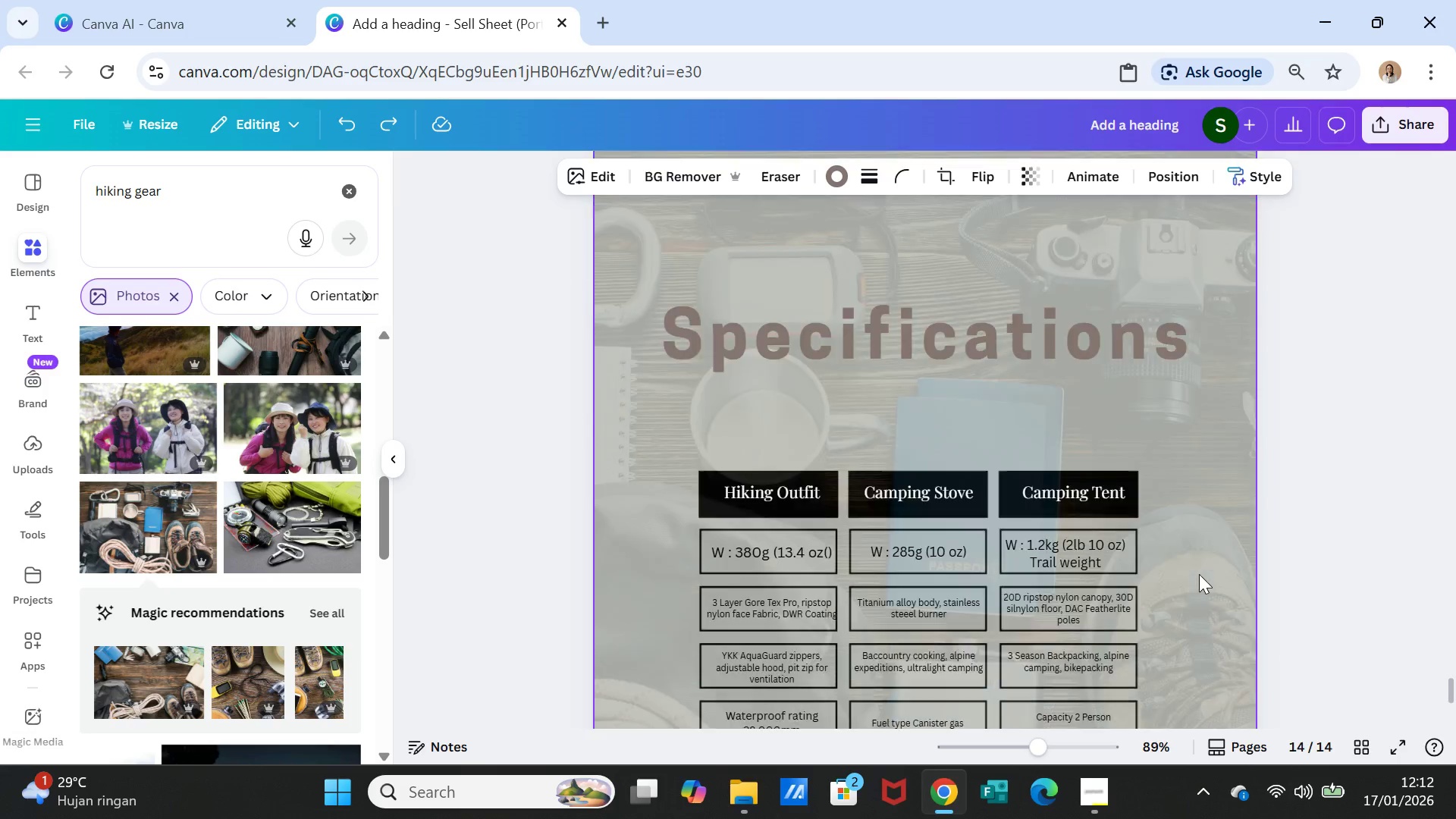 
left_click([1207, 551])
 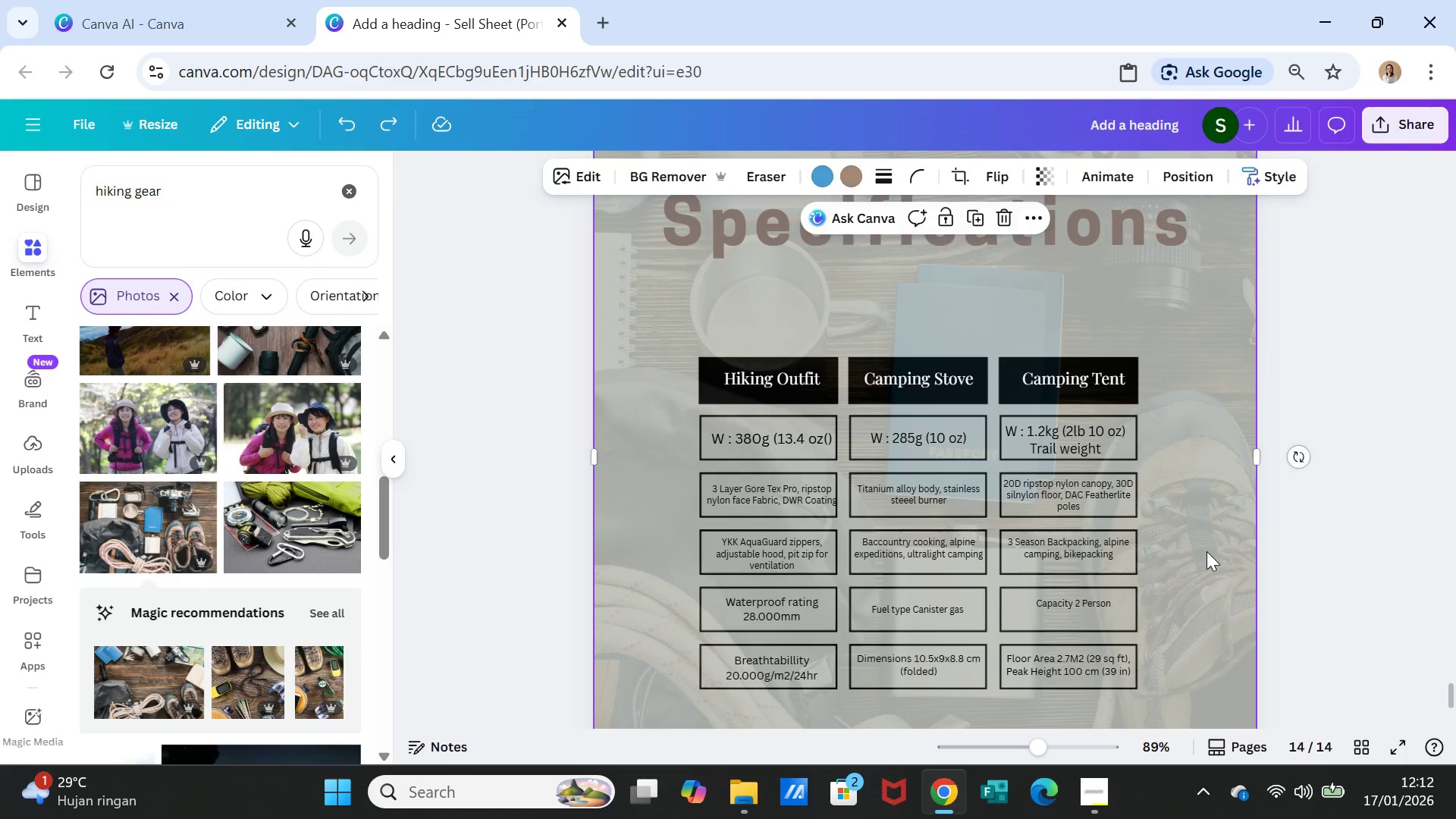 
scroll: coordinate [1199, 574], scroll_direction: down, amount: 2.0
 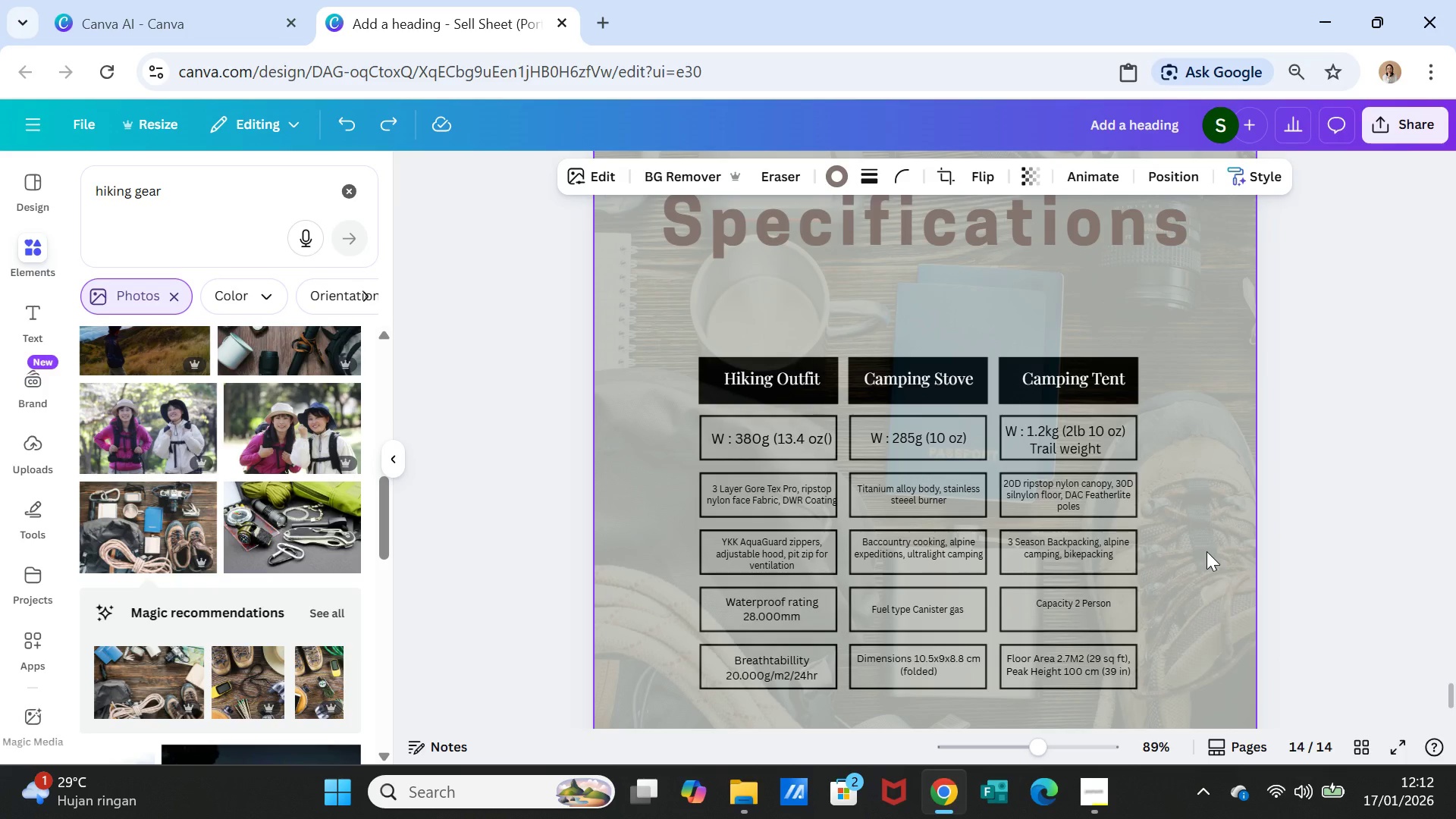 
key(Control+V)
 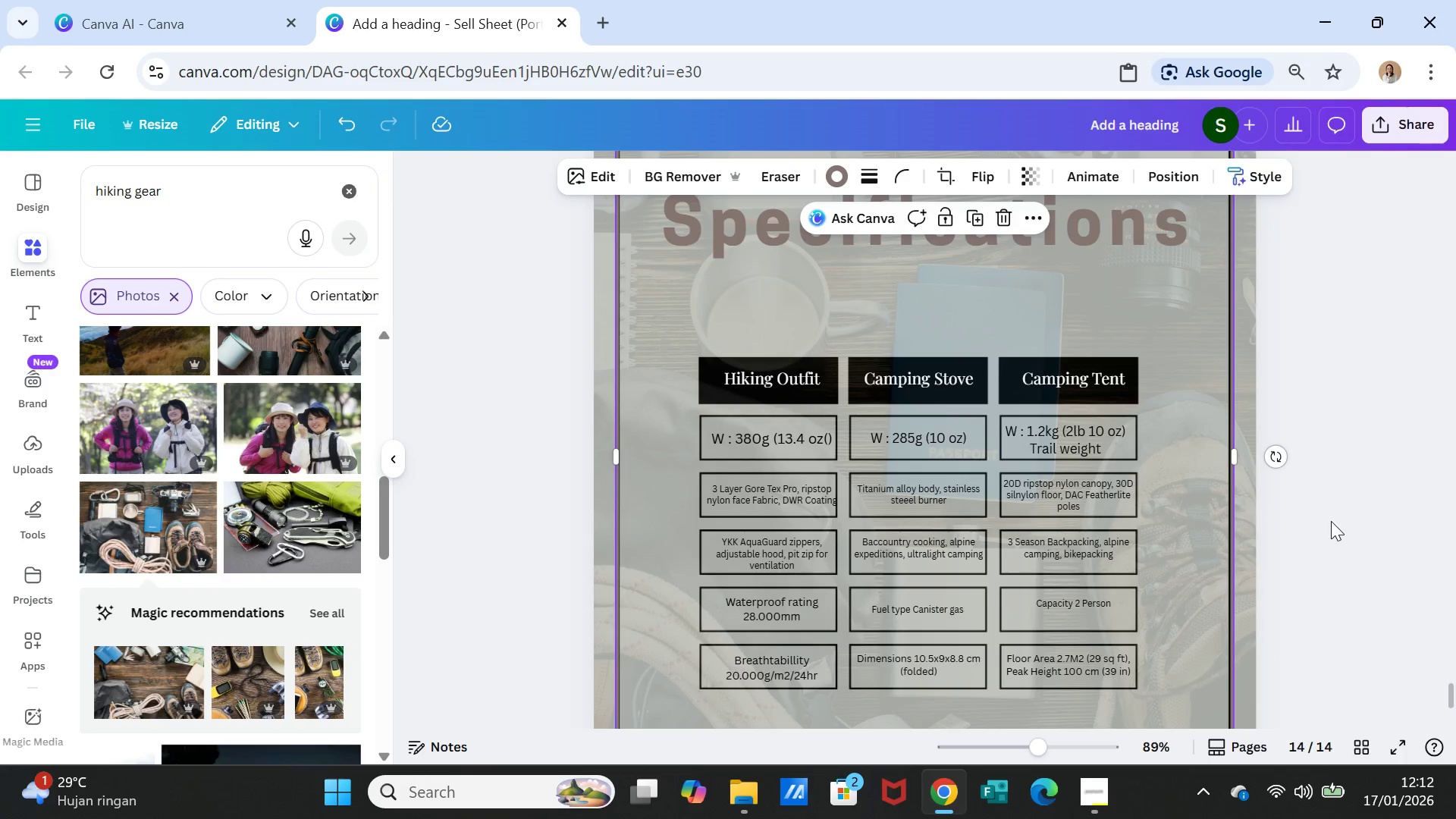 
left_click([1331, 521])
 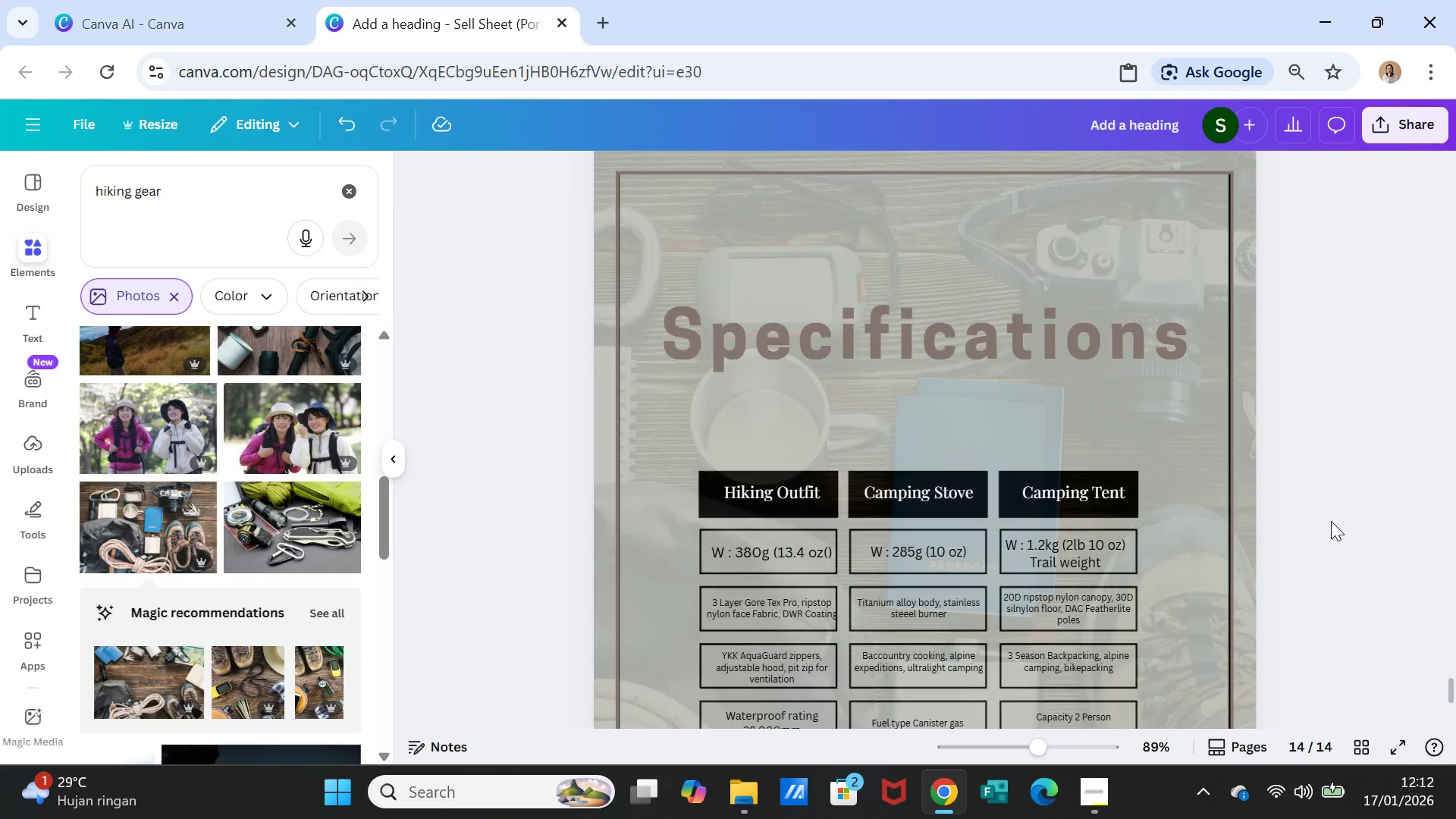 
scroll: coordinate [1331, 521], scroll_direction: up, amount: 1.0
 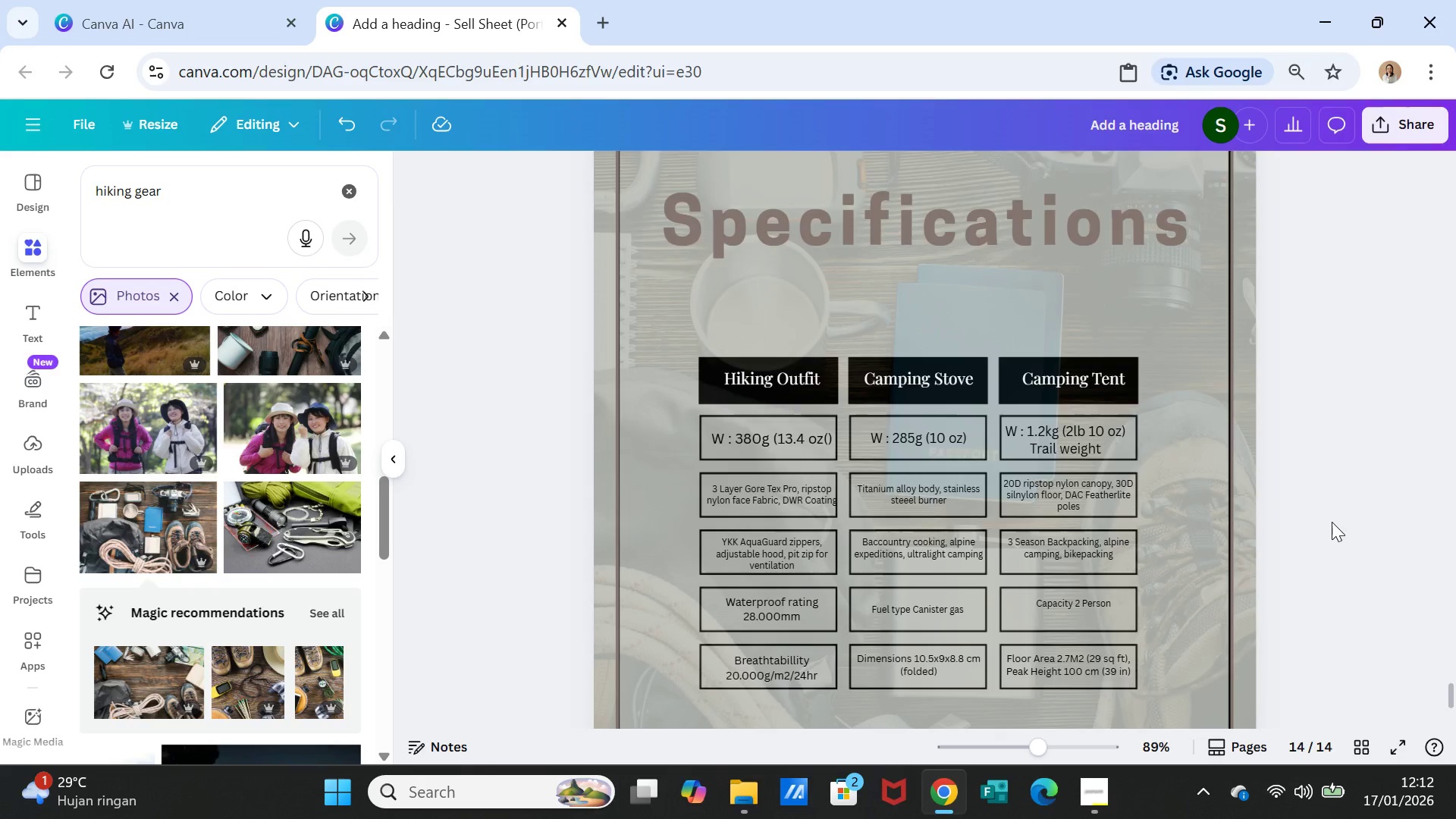 
scroll: coordinate [1332, 522], scroll_direction: down, amount: 3.0
 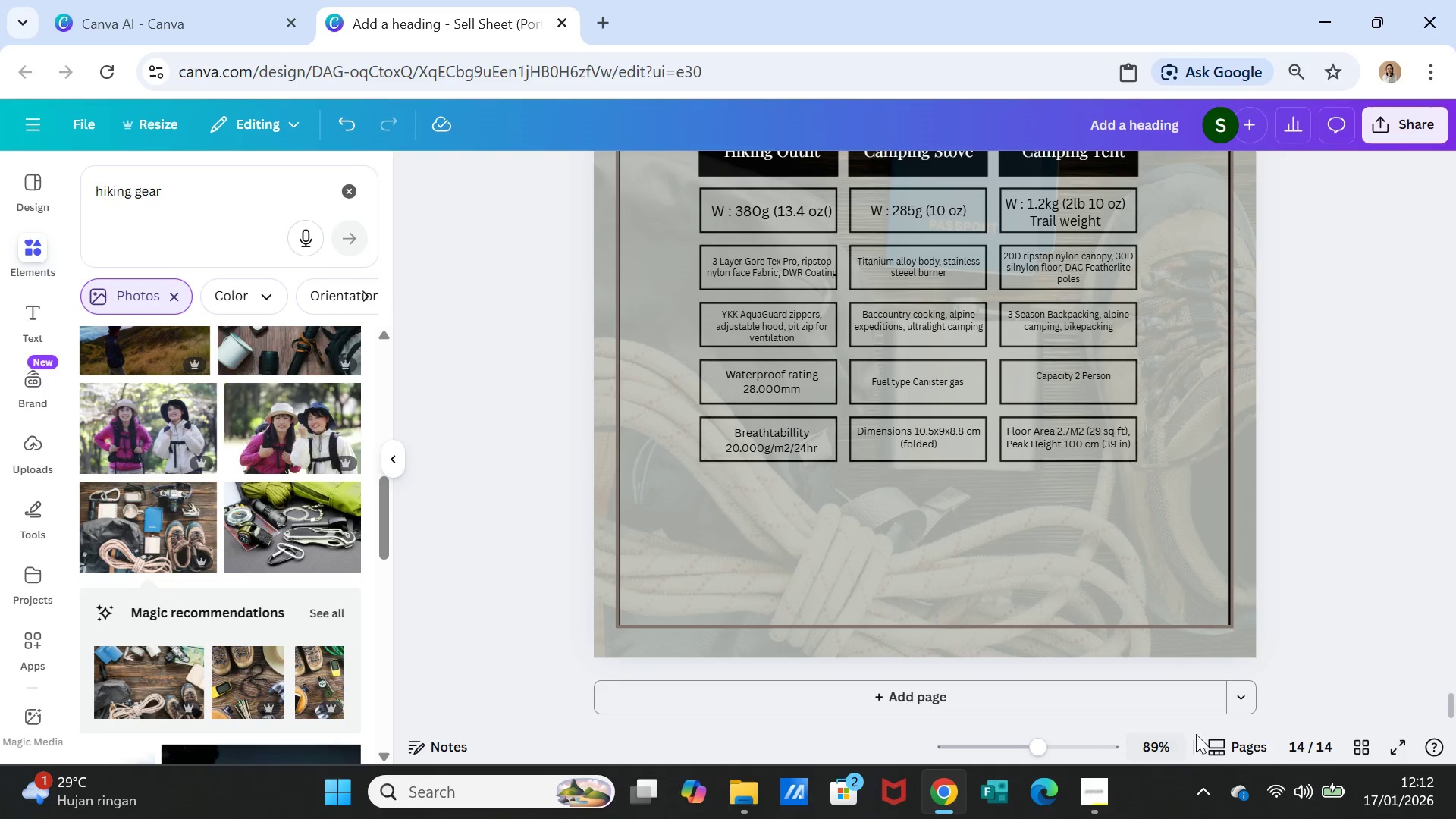 
scroll: coordinate [1197, 475], scroll_direction: up, amount: 4.0
 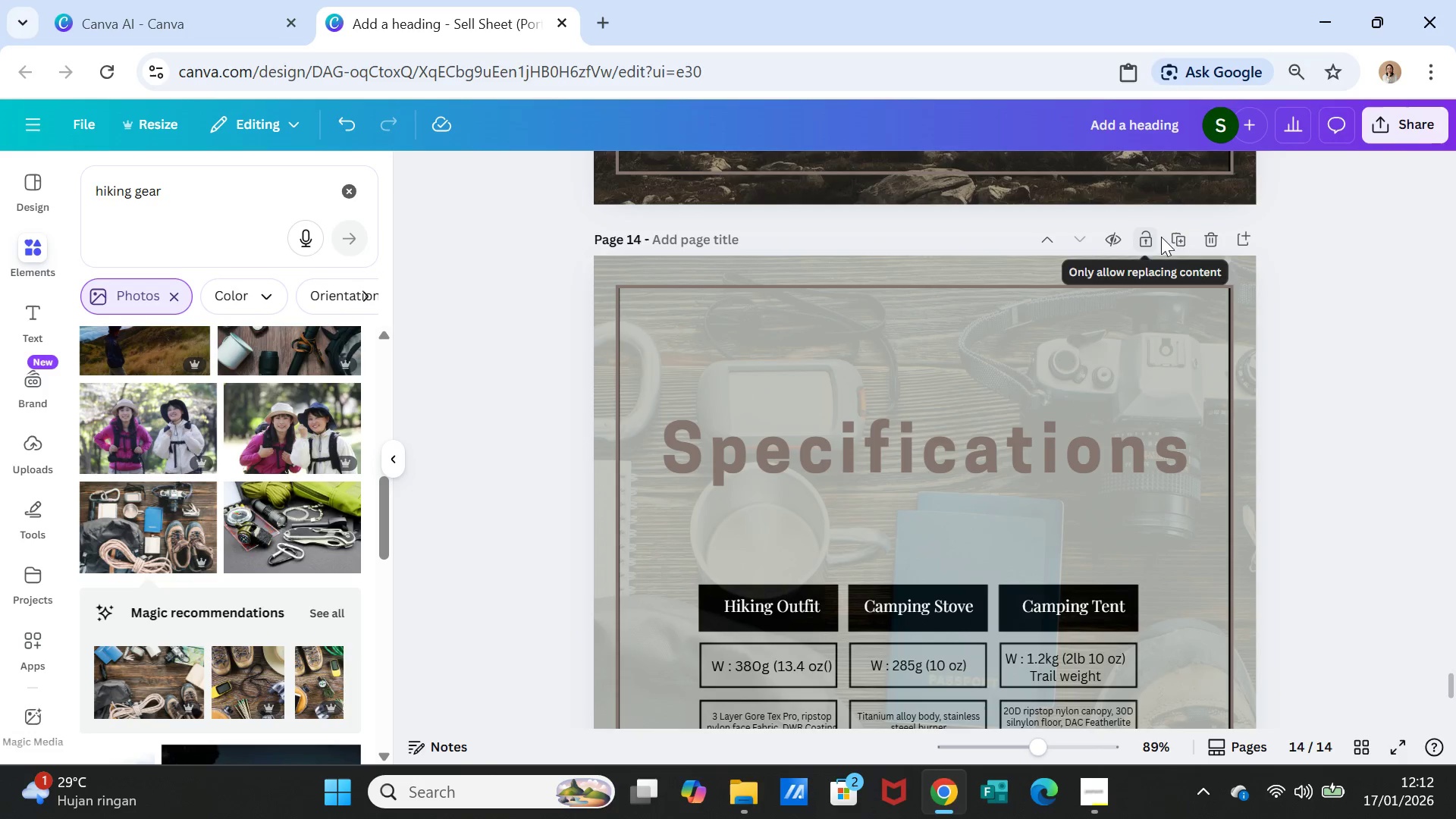 
left_click([1178, 236])
 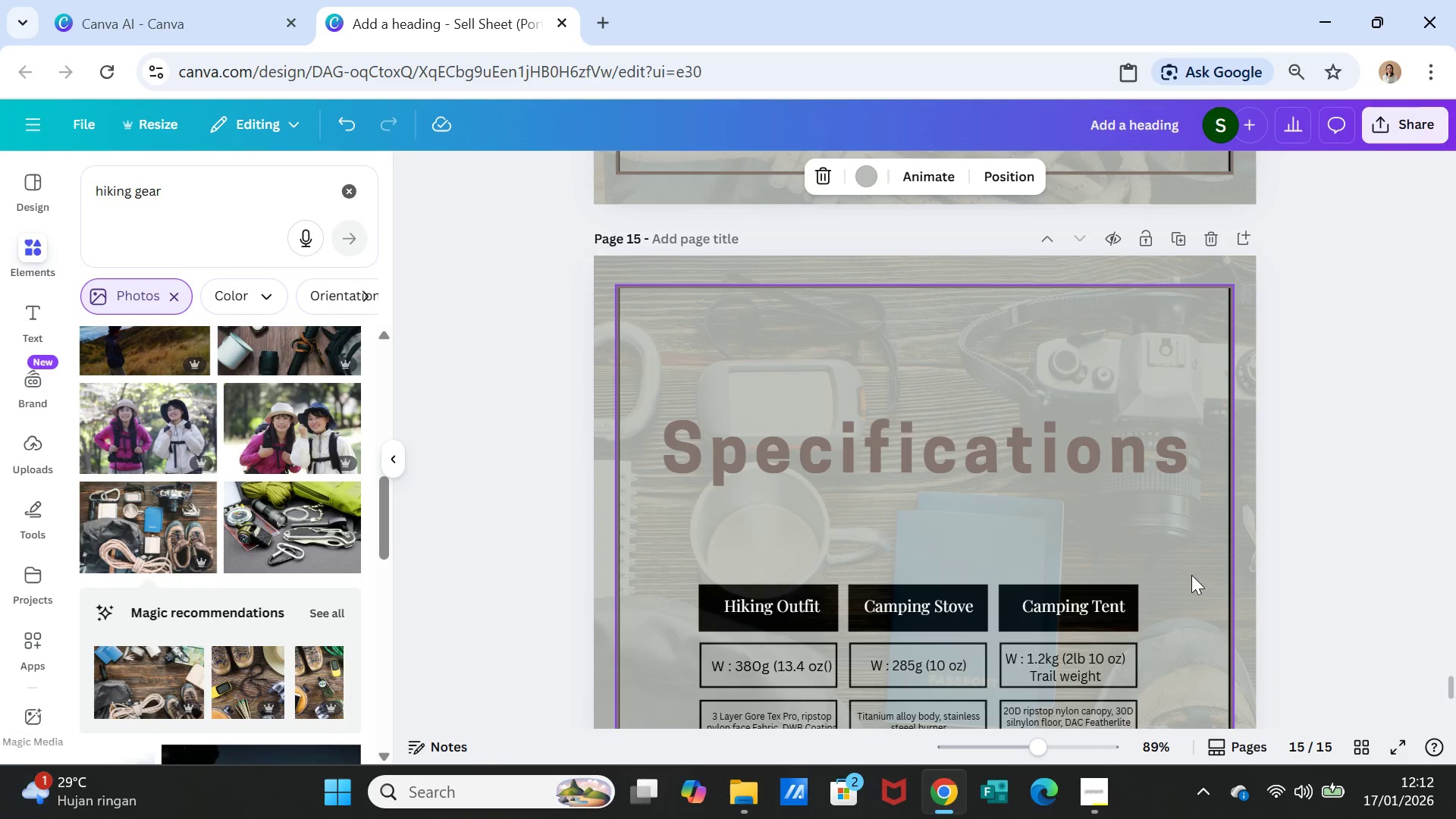 
mouse_move([1208, 586])
 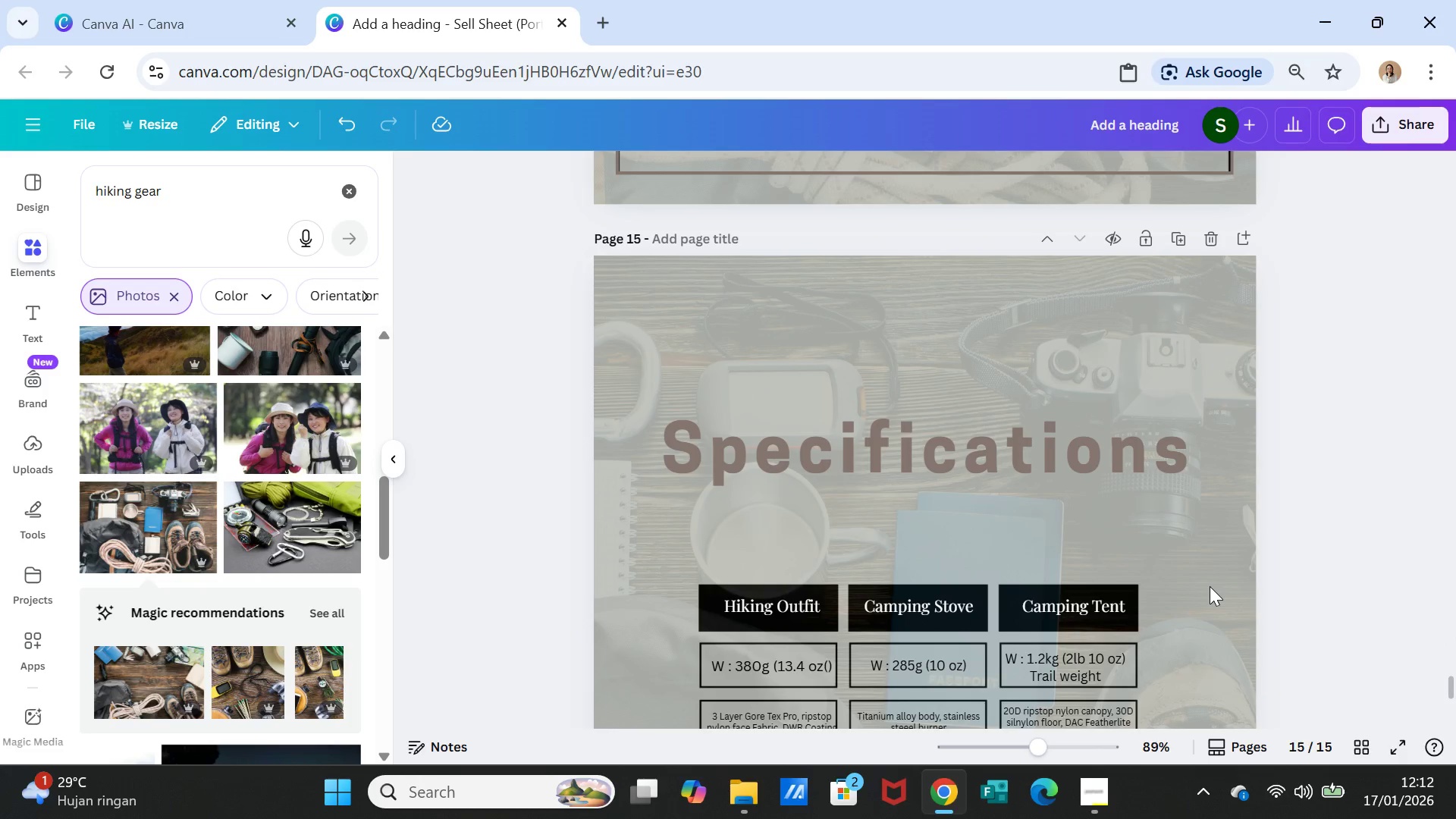 
key(Delete)
 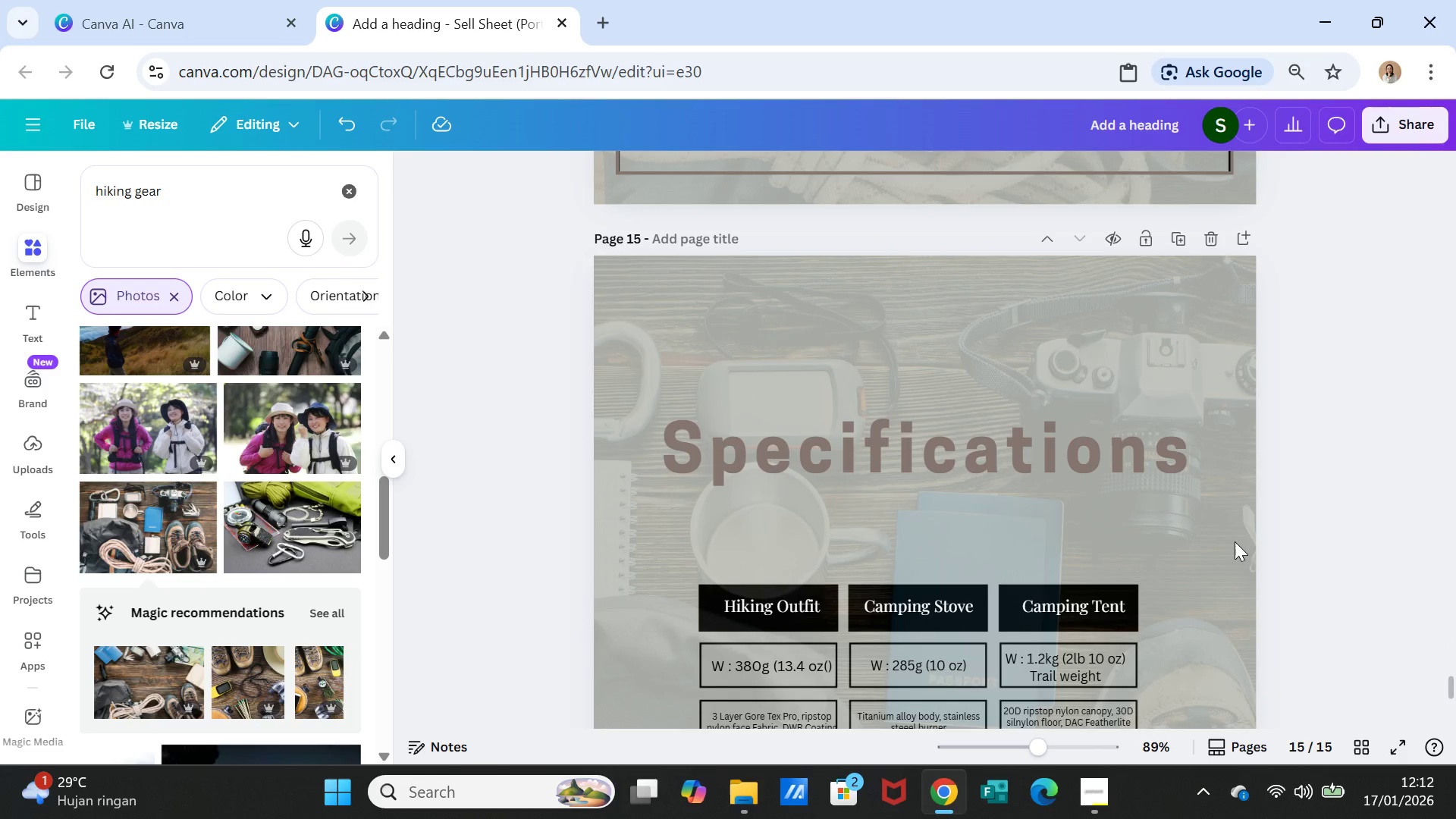 
wait(6.02)
 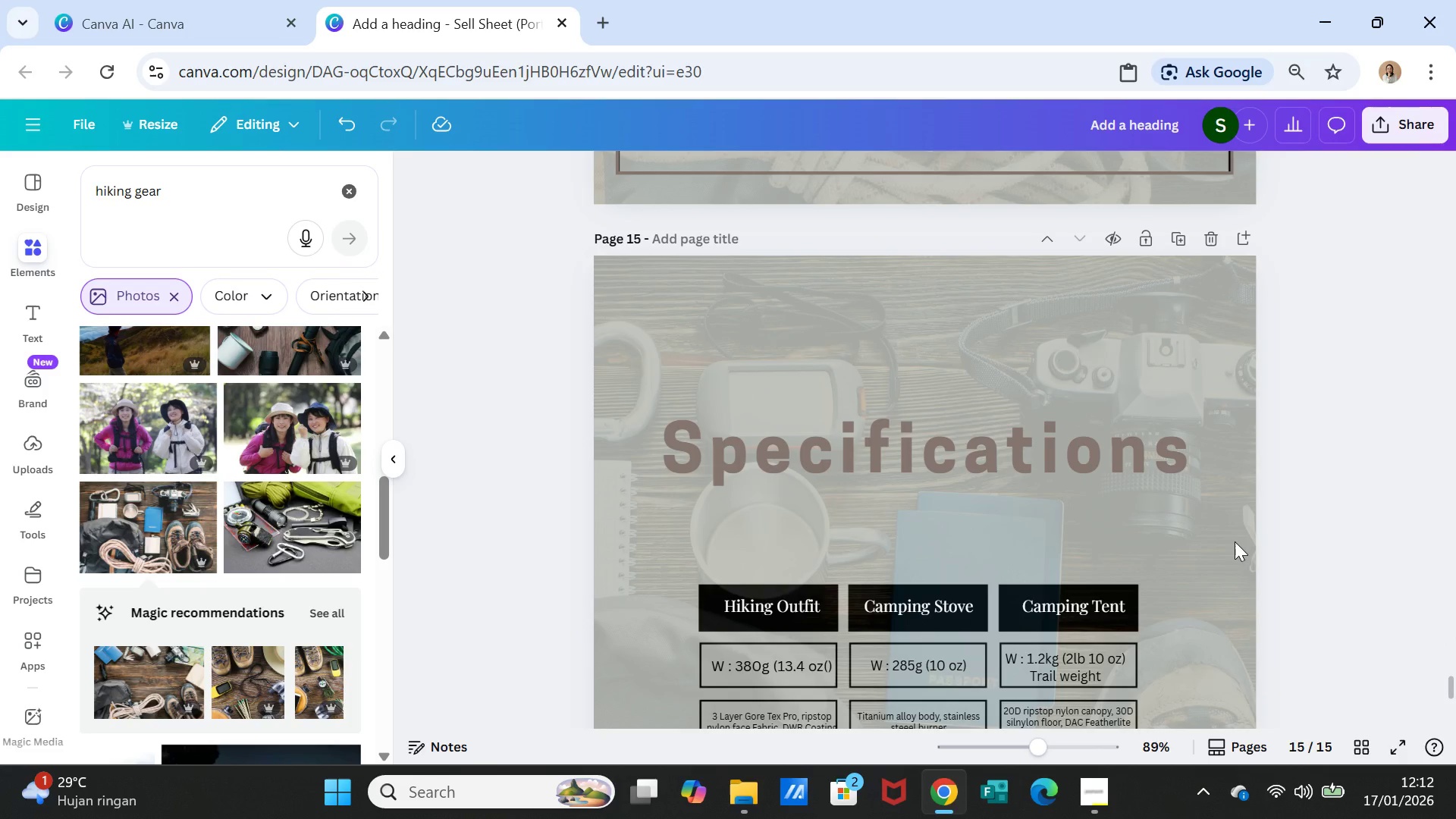 
left_click([1235, 541])
 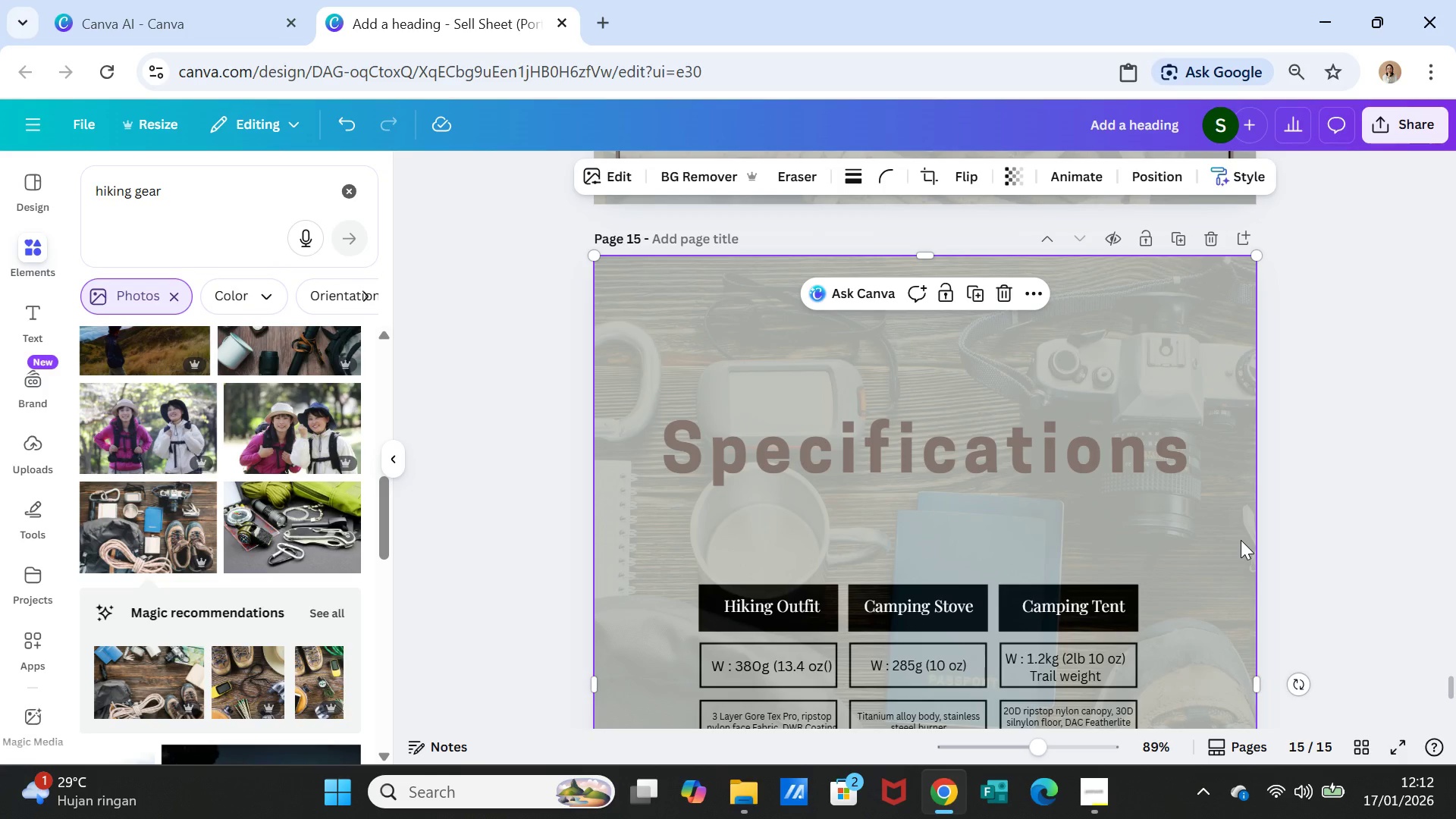 
key(Delete)
 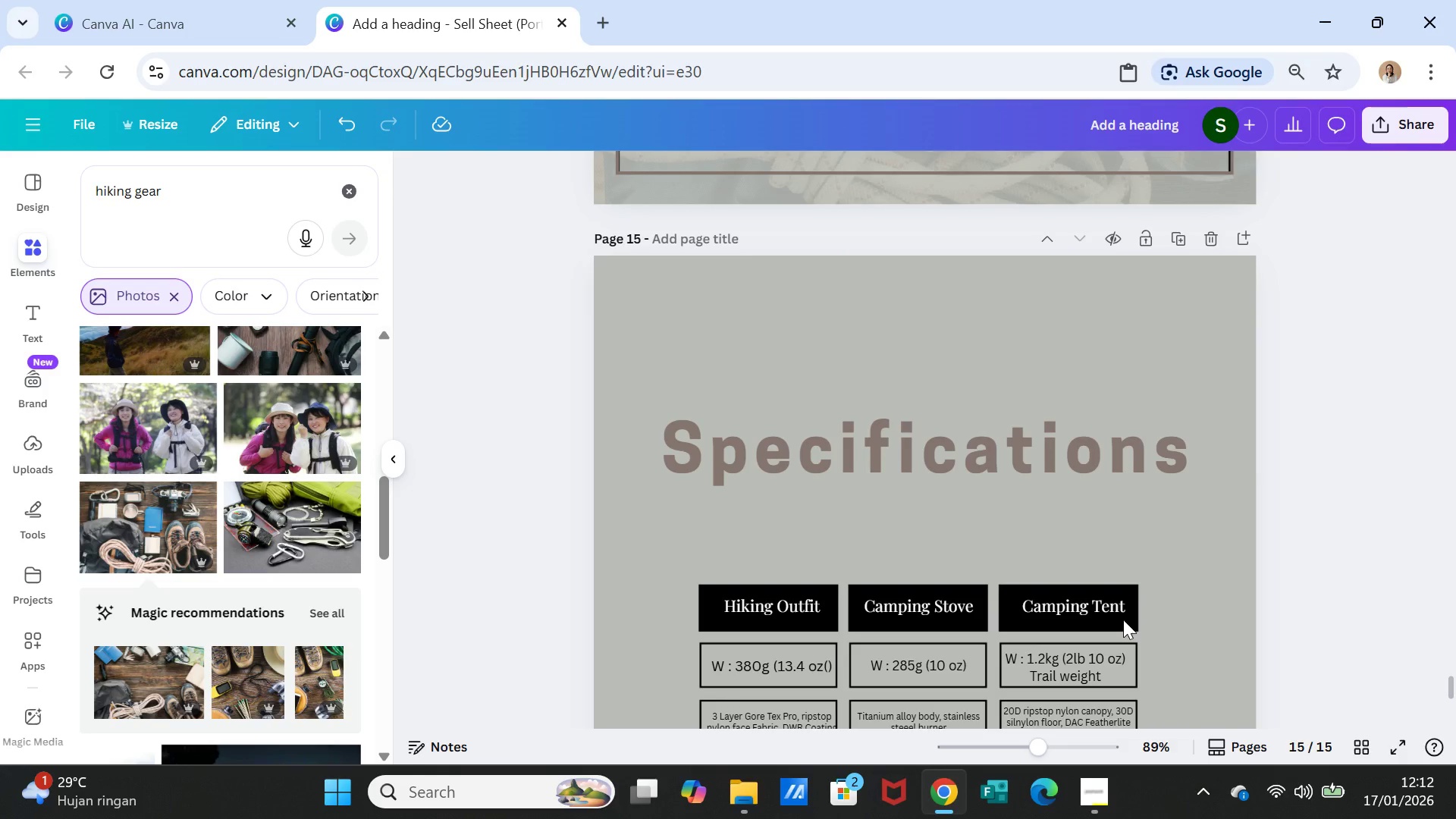 
left_click([1072, 656])
 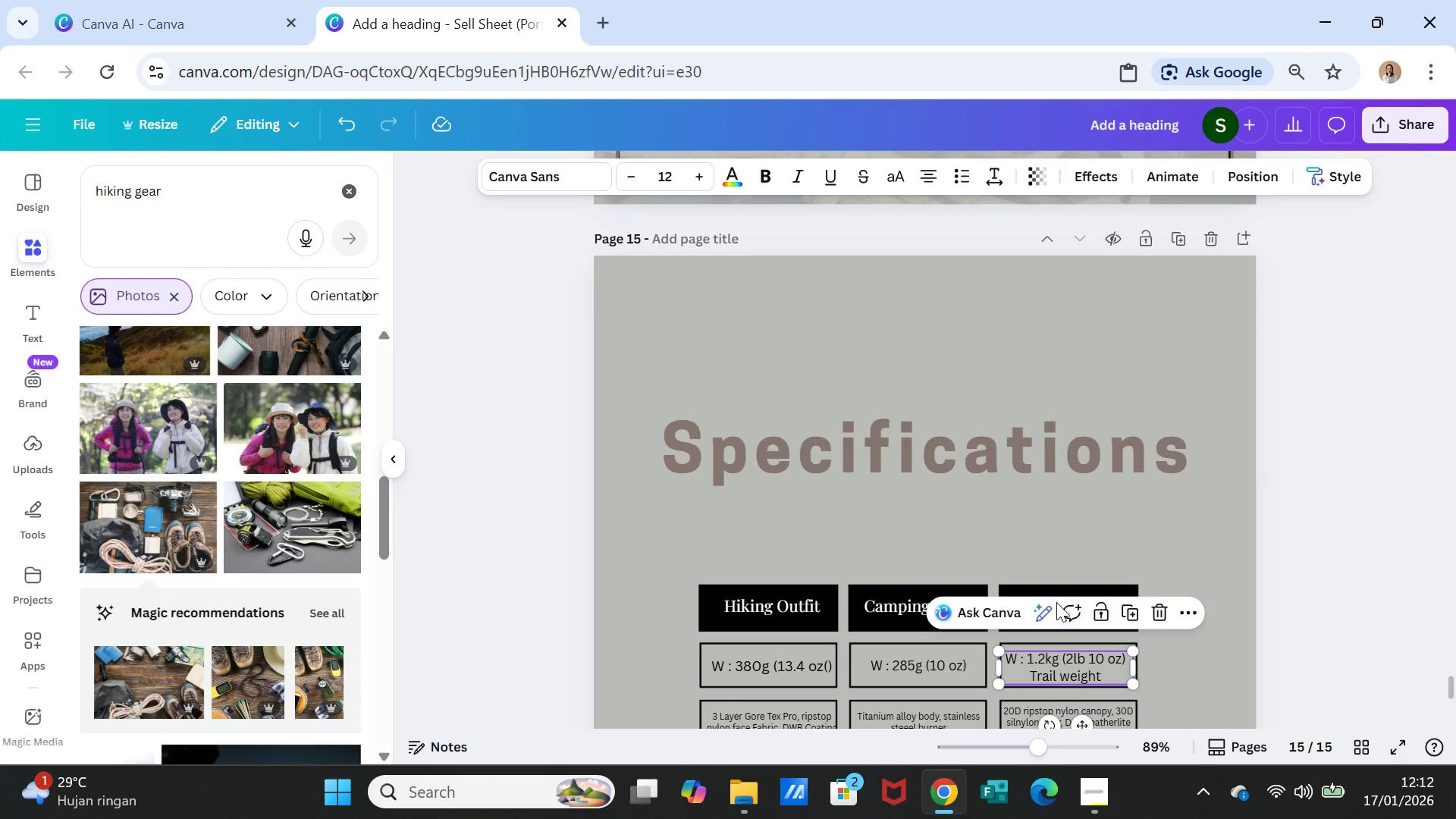 
left_click([1056, 601])
 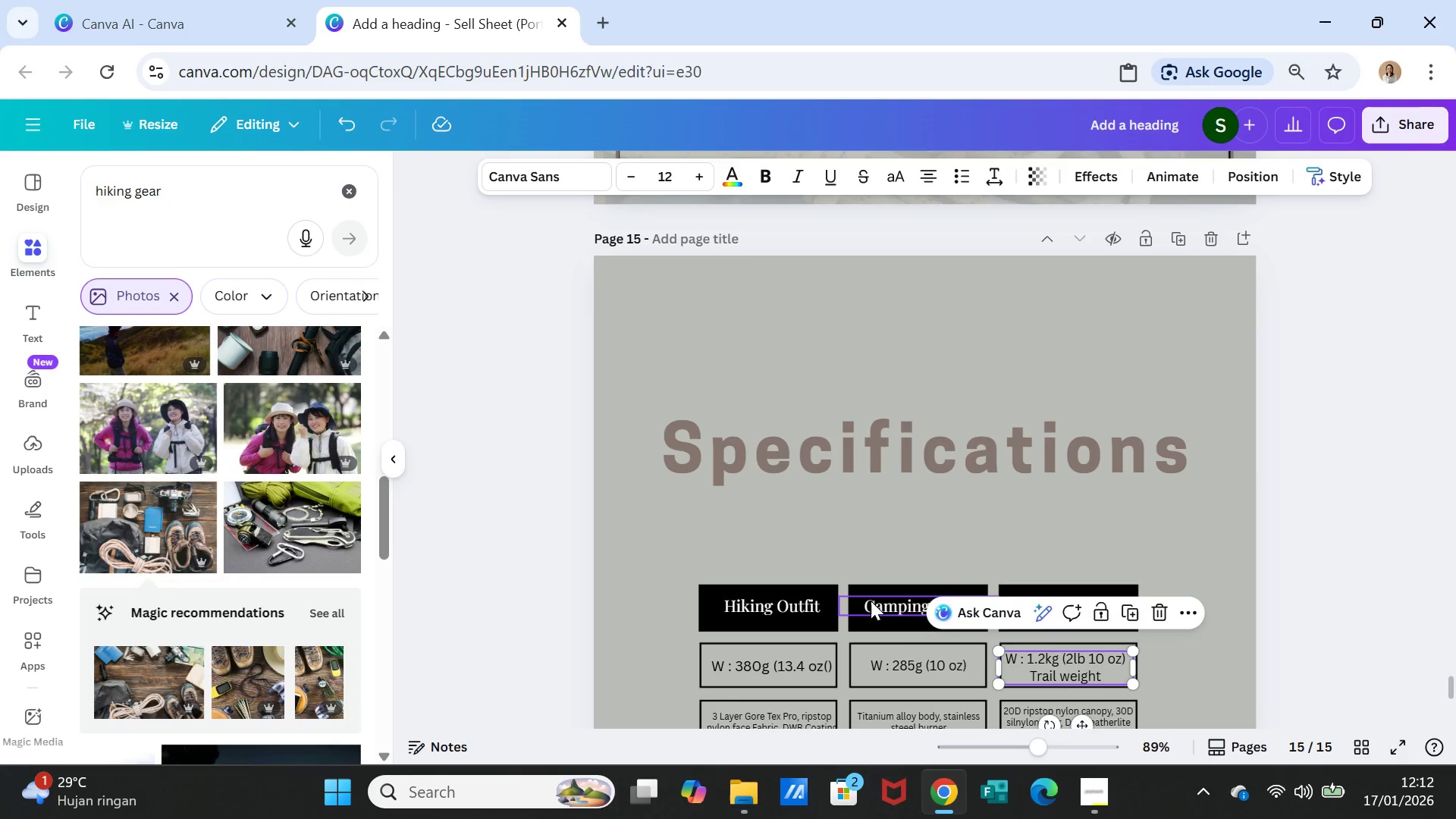 
left_click([871, 601])
 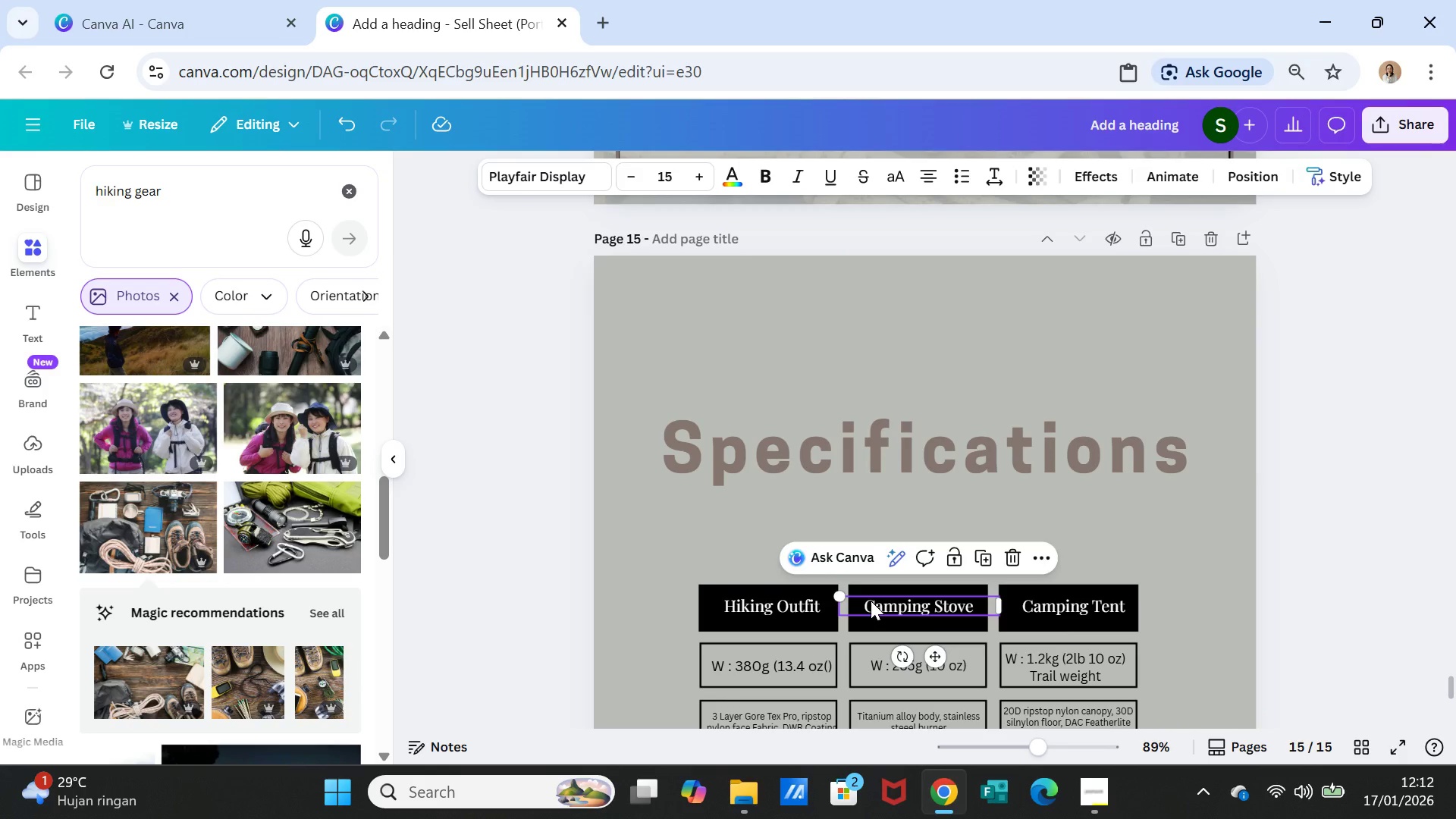 
key(Delete)
 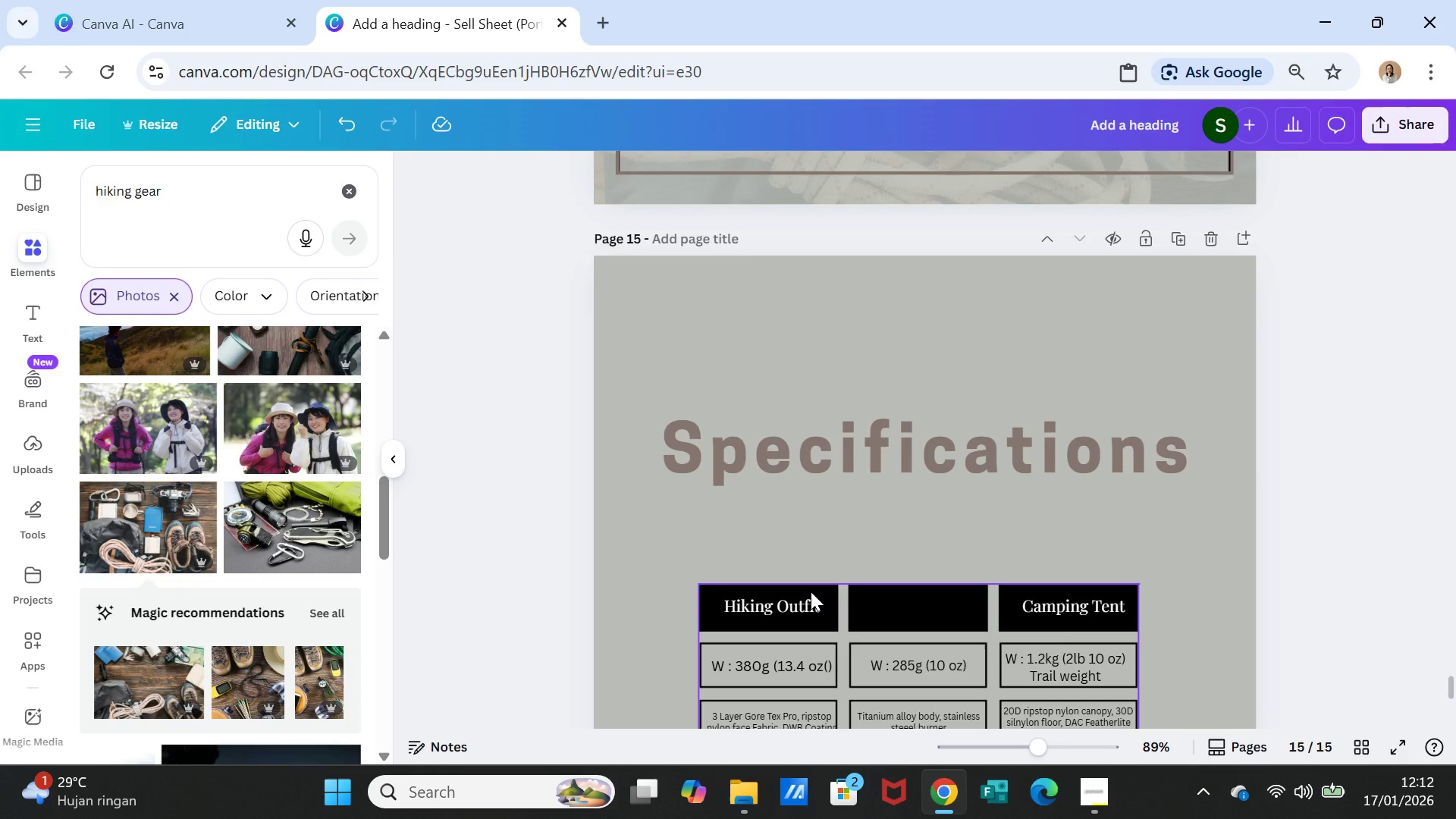 
key(Delete)
 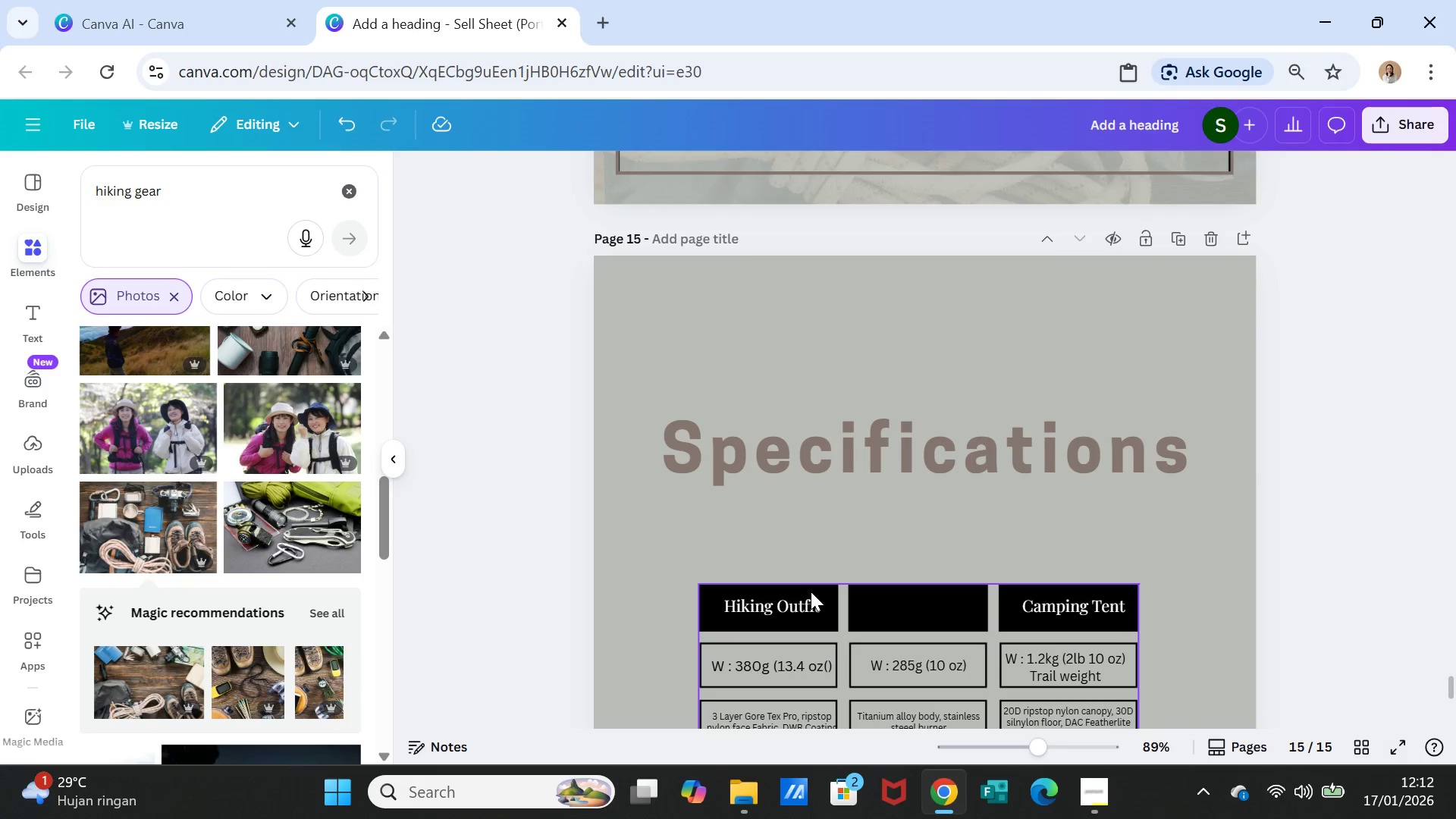 
left_click([811, 592])
 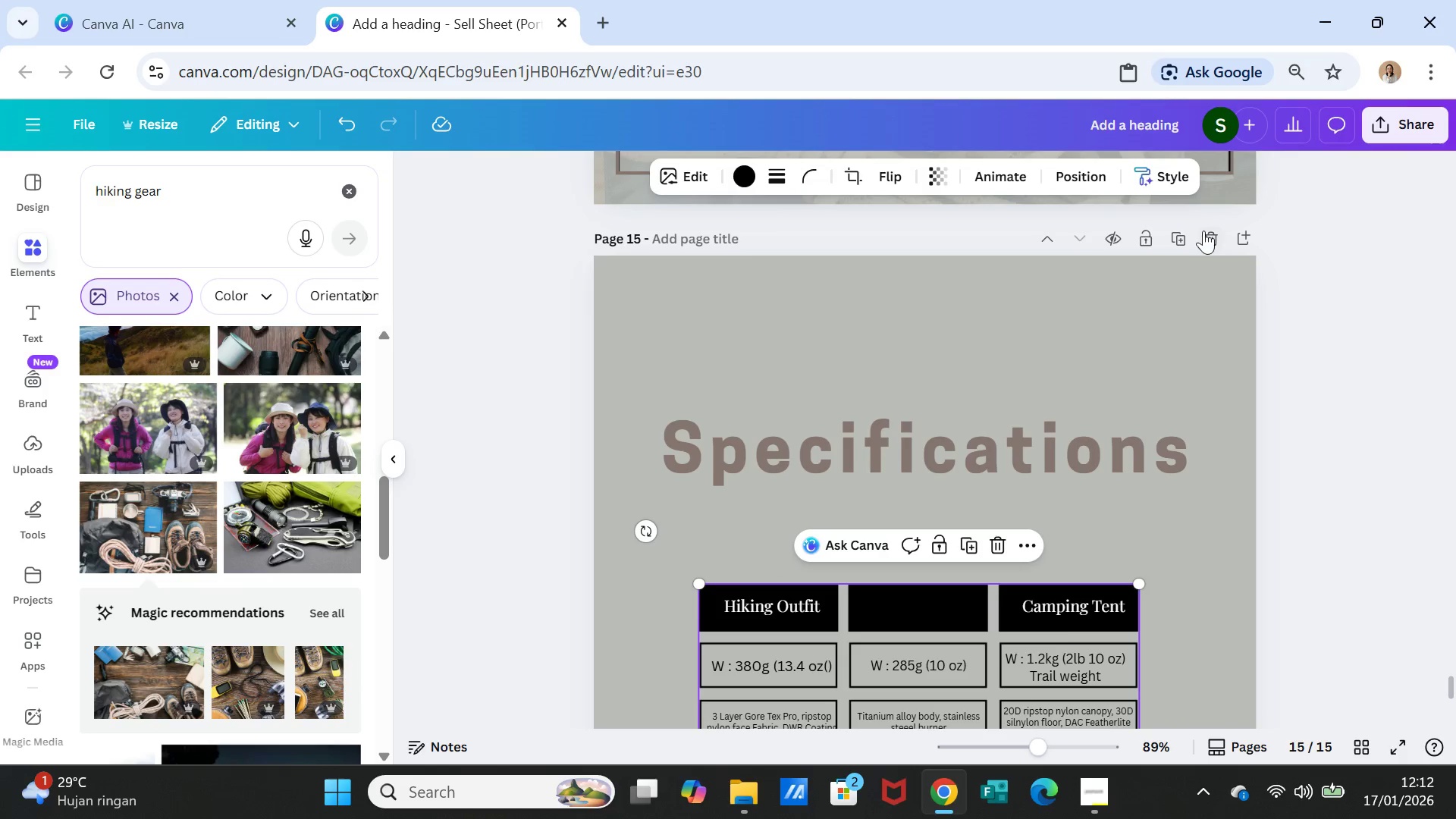 
left_click([1204, 231])
 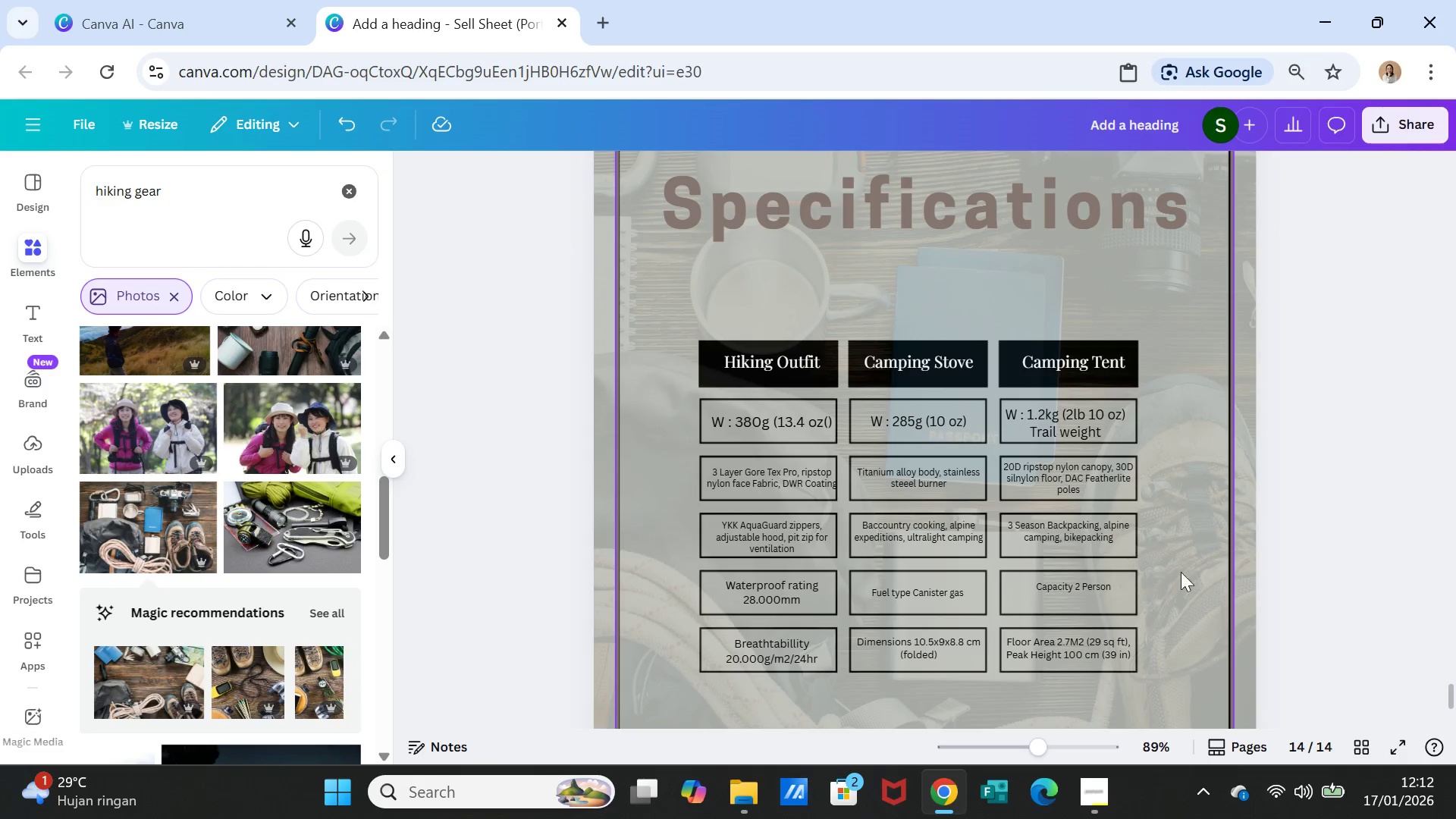 
scroll: coordinate [1181, 599], scroll_direction: up, amount: 9.0
 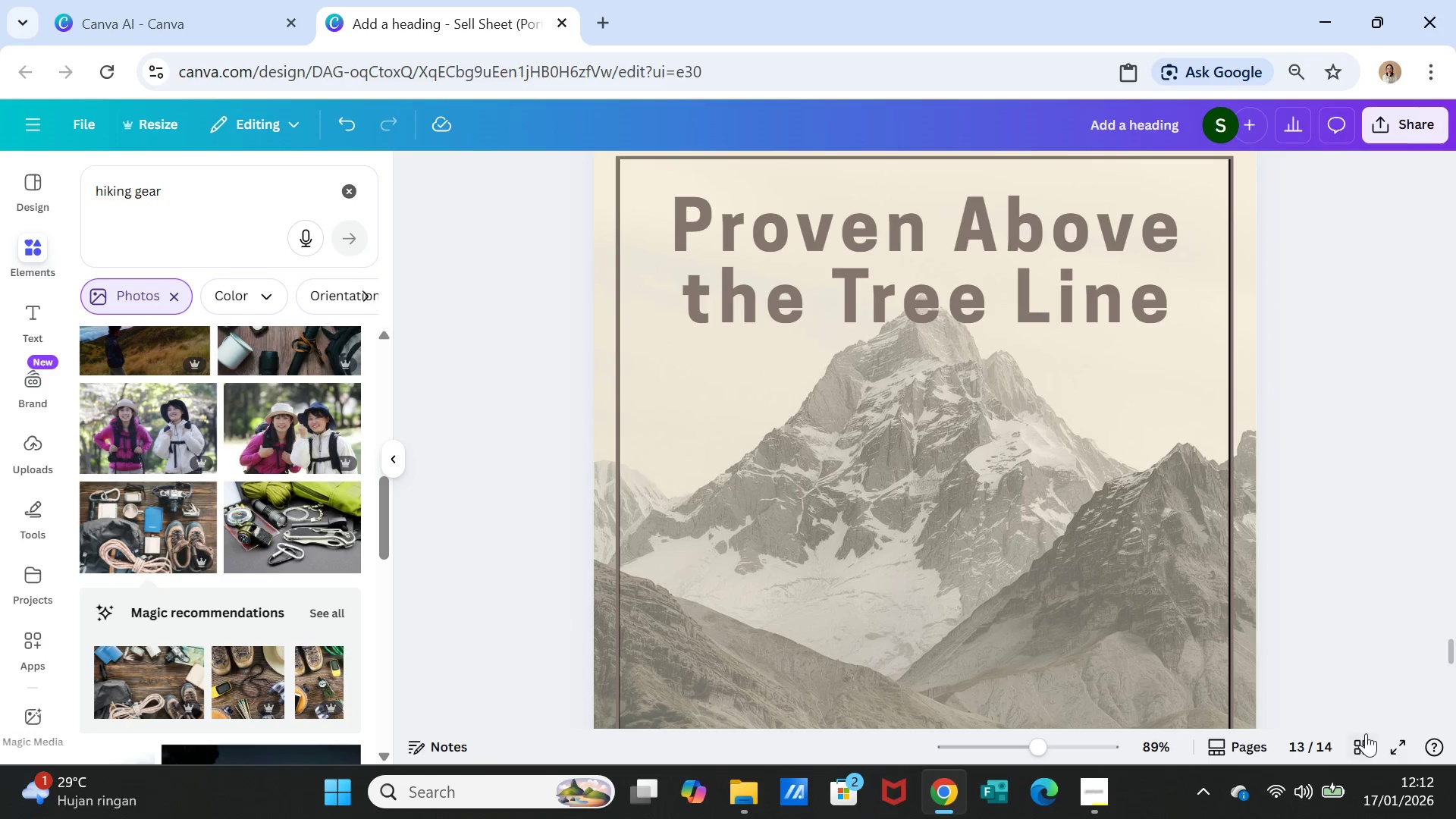 
left_click([1366, 733])
 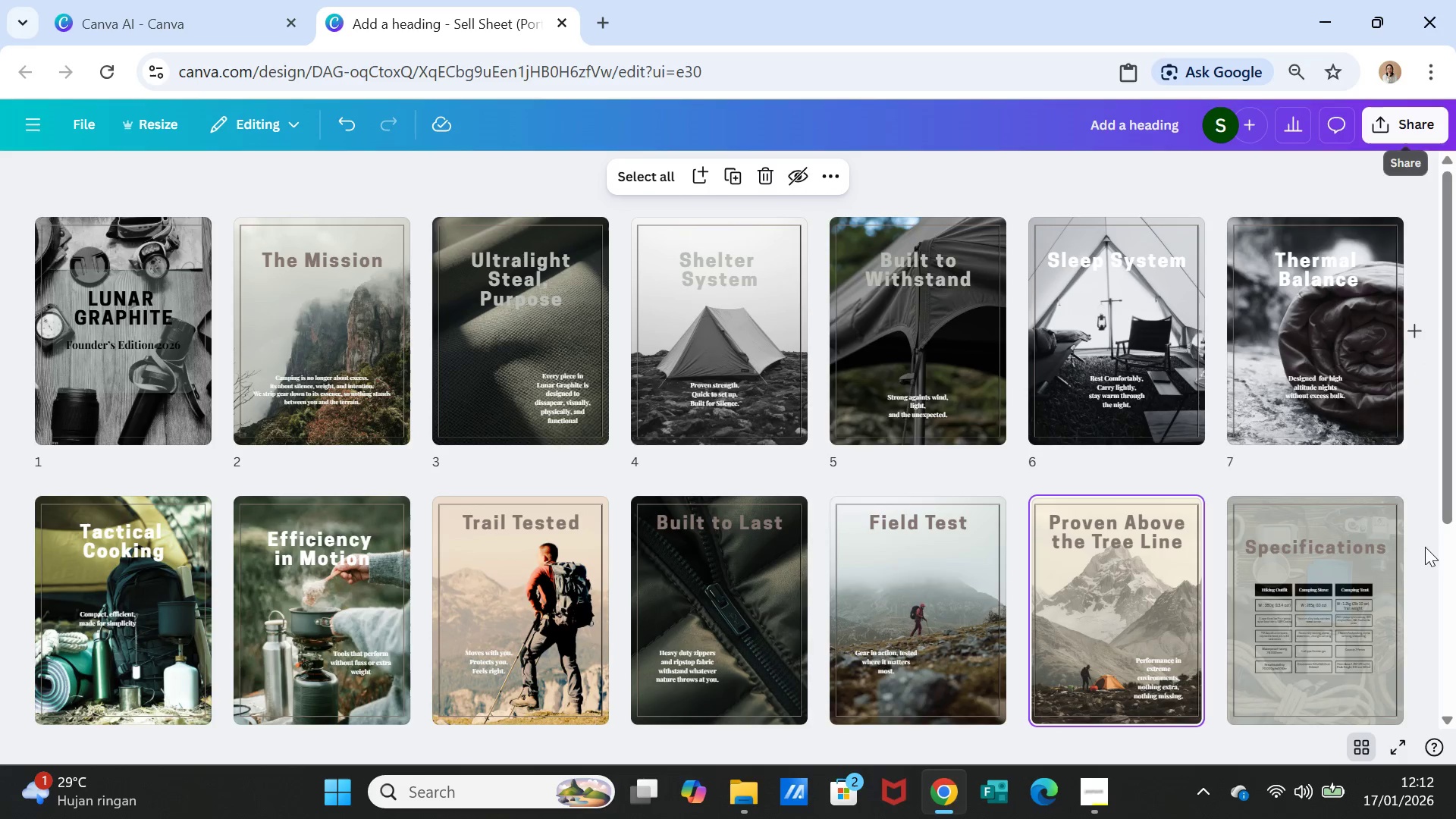 
left_click([1363, 744])
 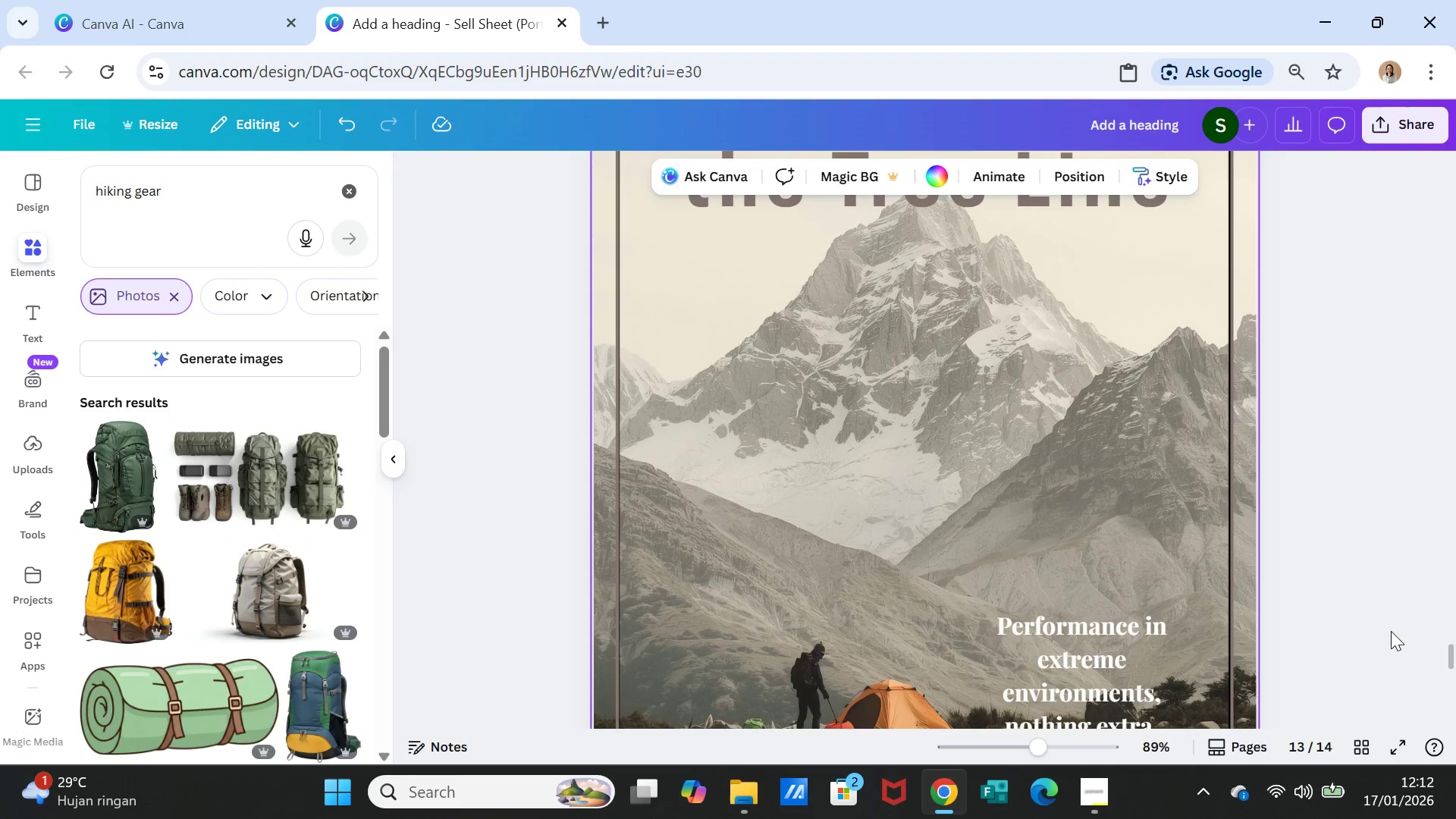 
scroll: coordinate [1392, 628], scroll_direction: up, amount: 3.0
 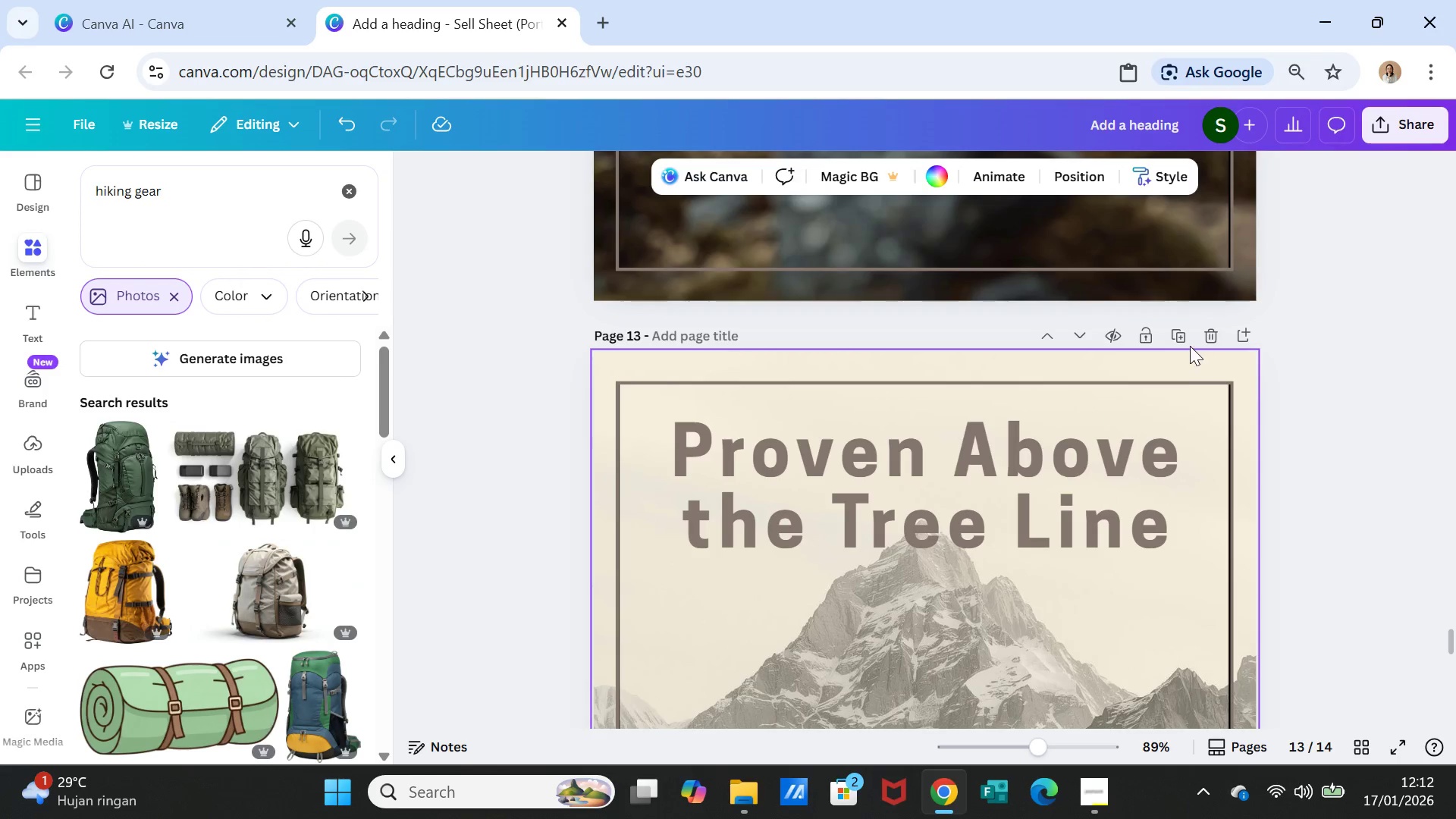 
left_click([1182, 340])
 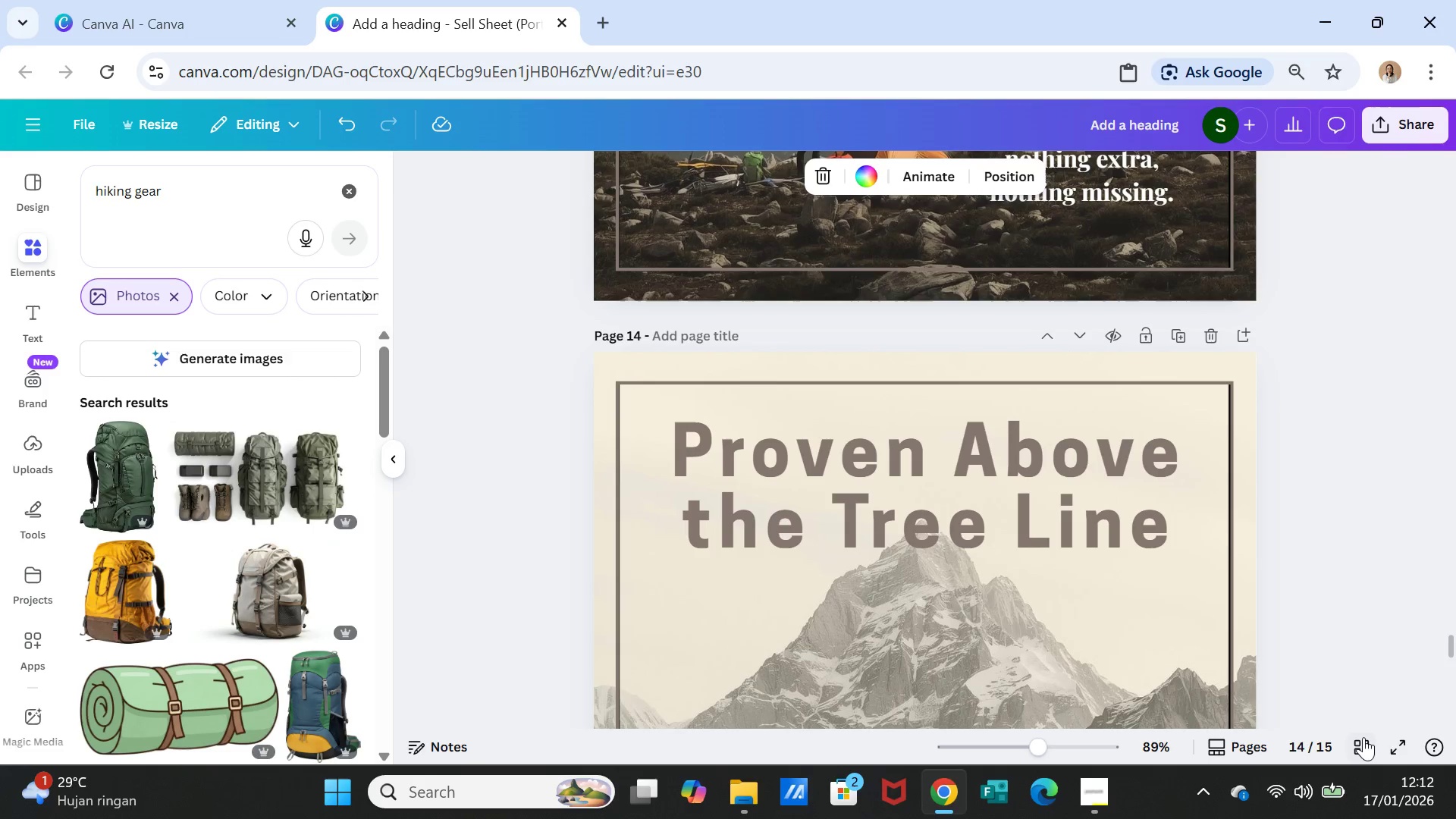 
left_click([1361, 738])
 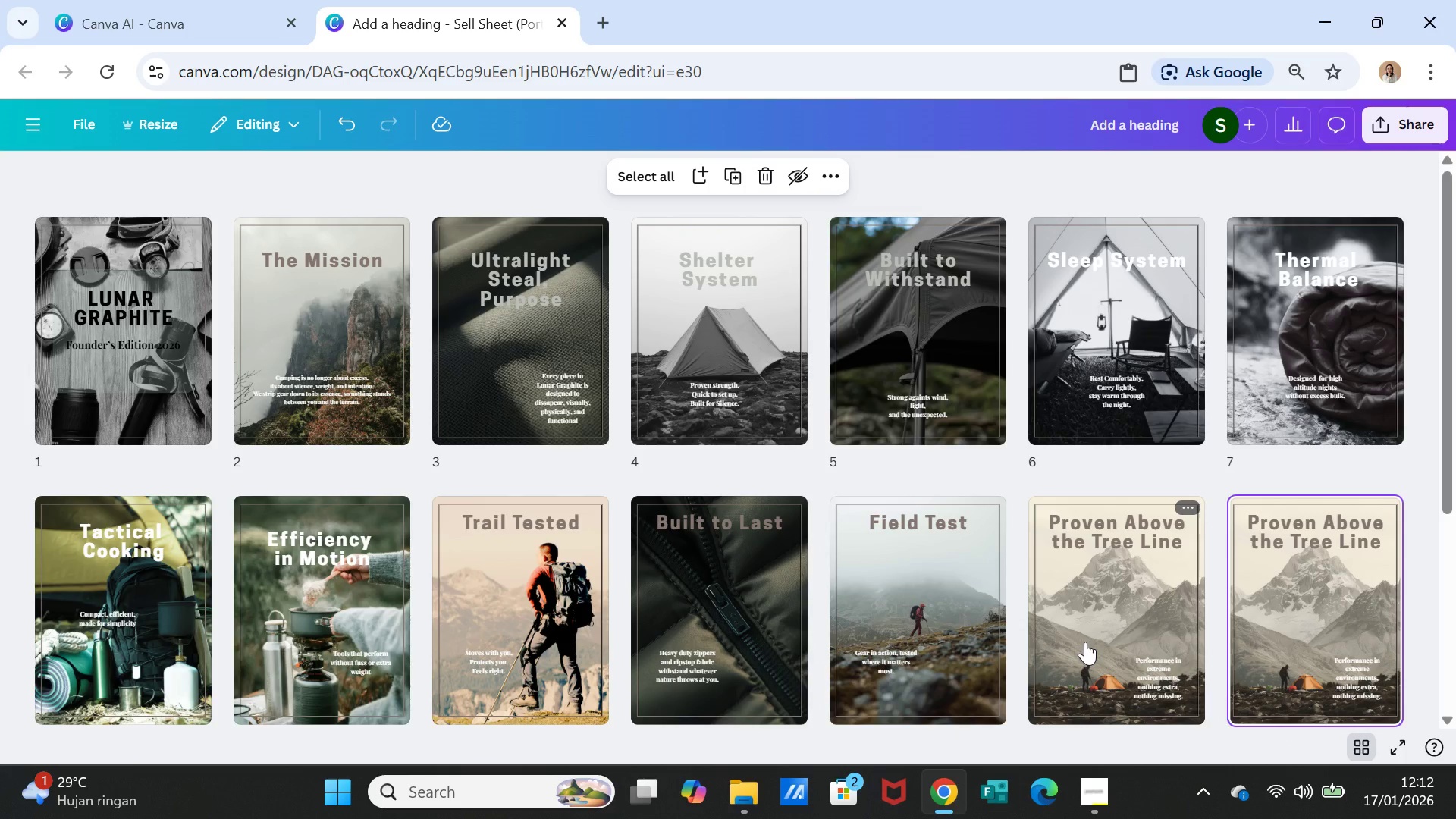 
scroll: coordinate [1084, 654], scroll_direction: down, amount: 2.0
 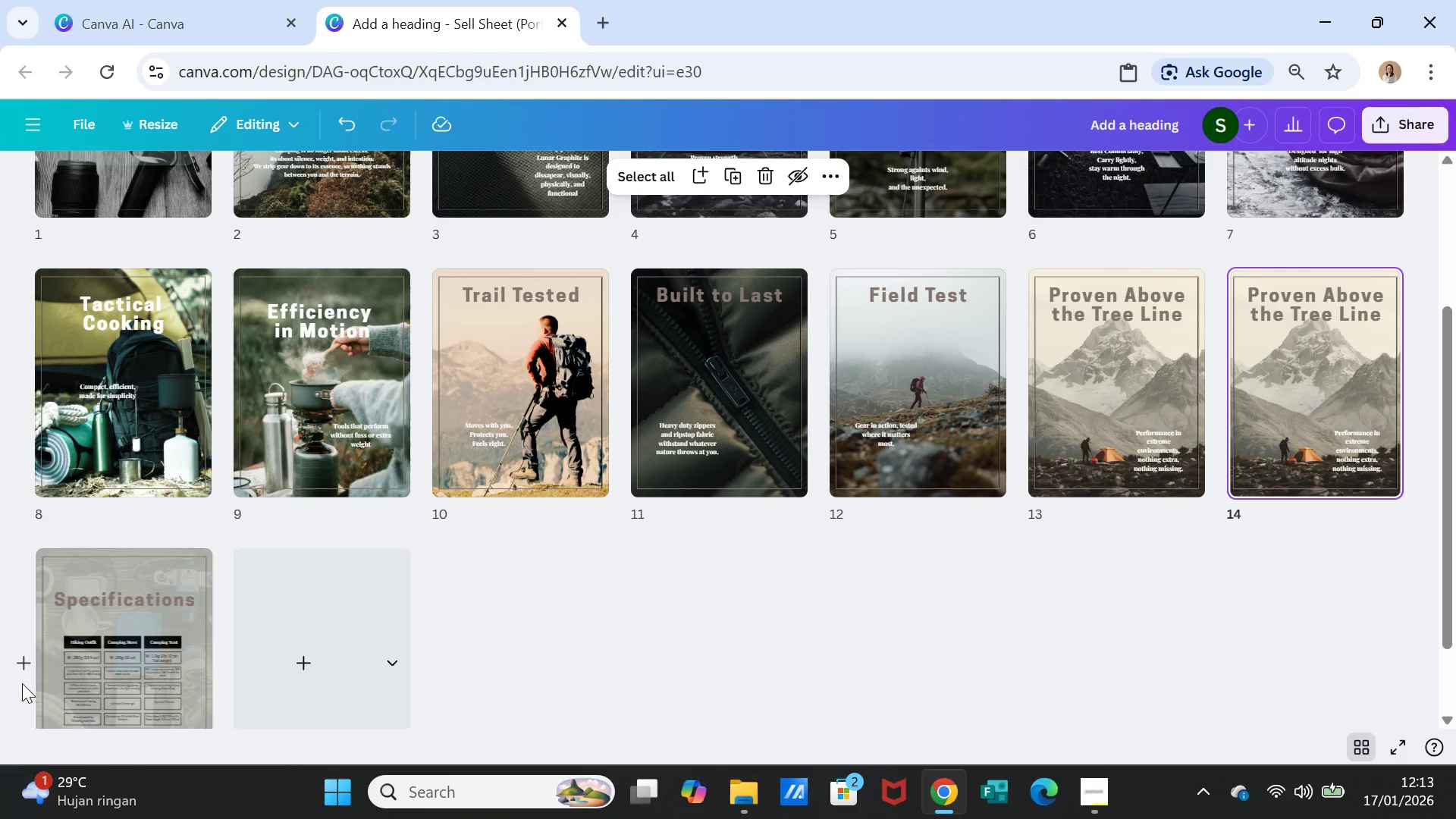 
left_click_drag(start_coordinate=[83, 664], to_coordinate=[1266, 373])
 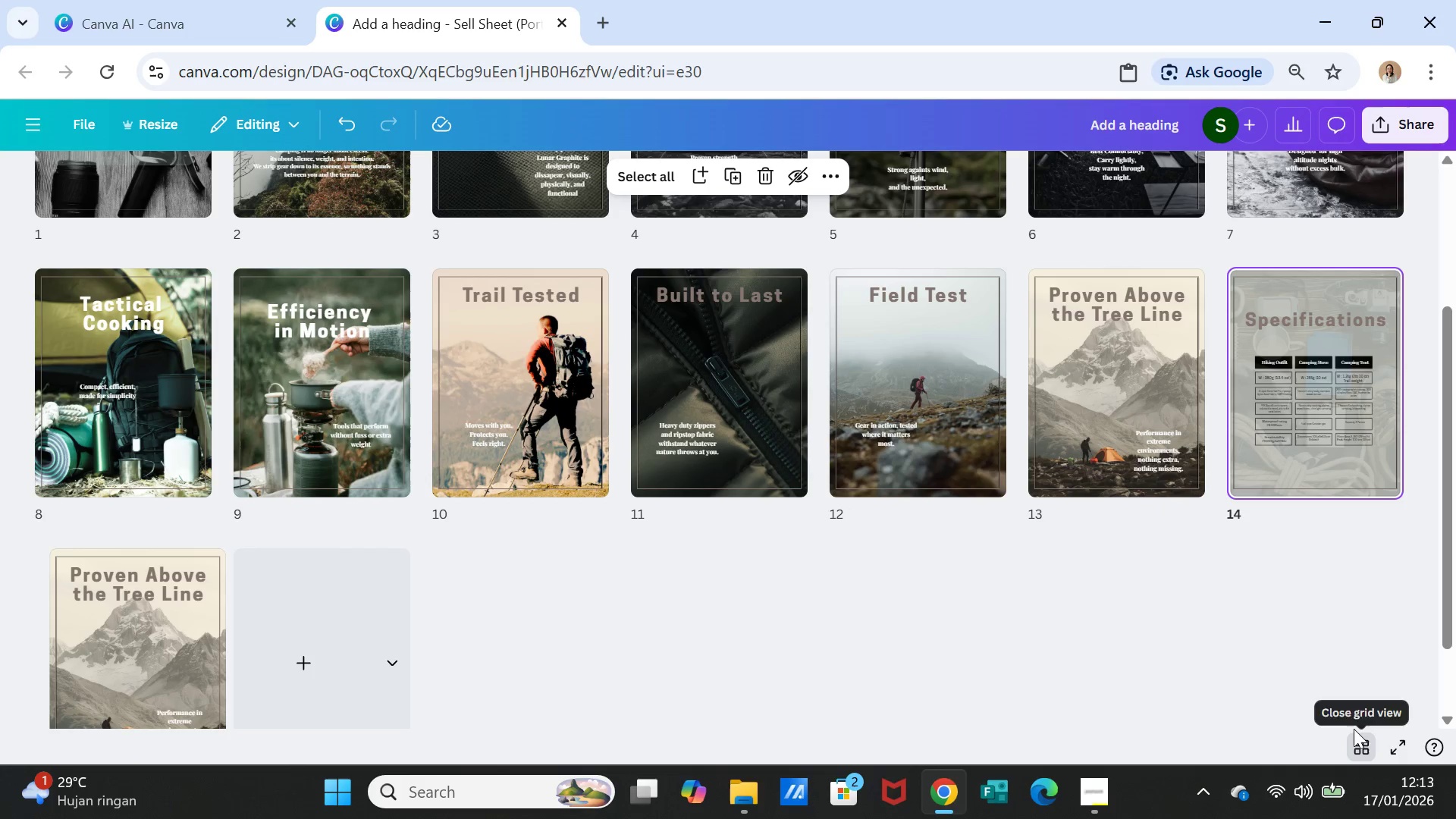 
left_click([1359, 737])
 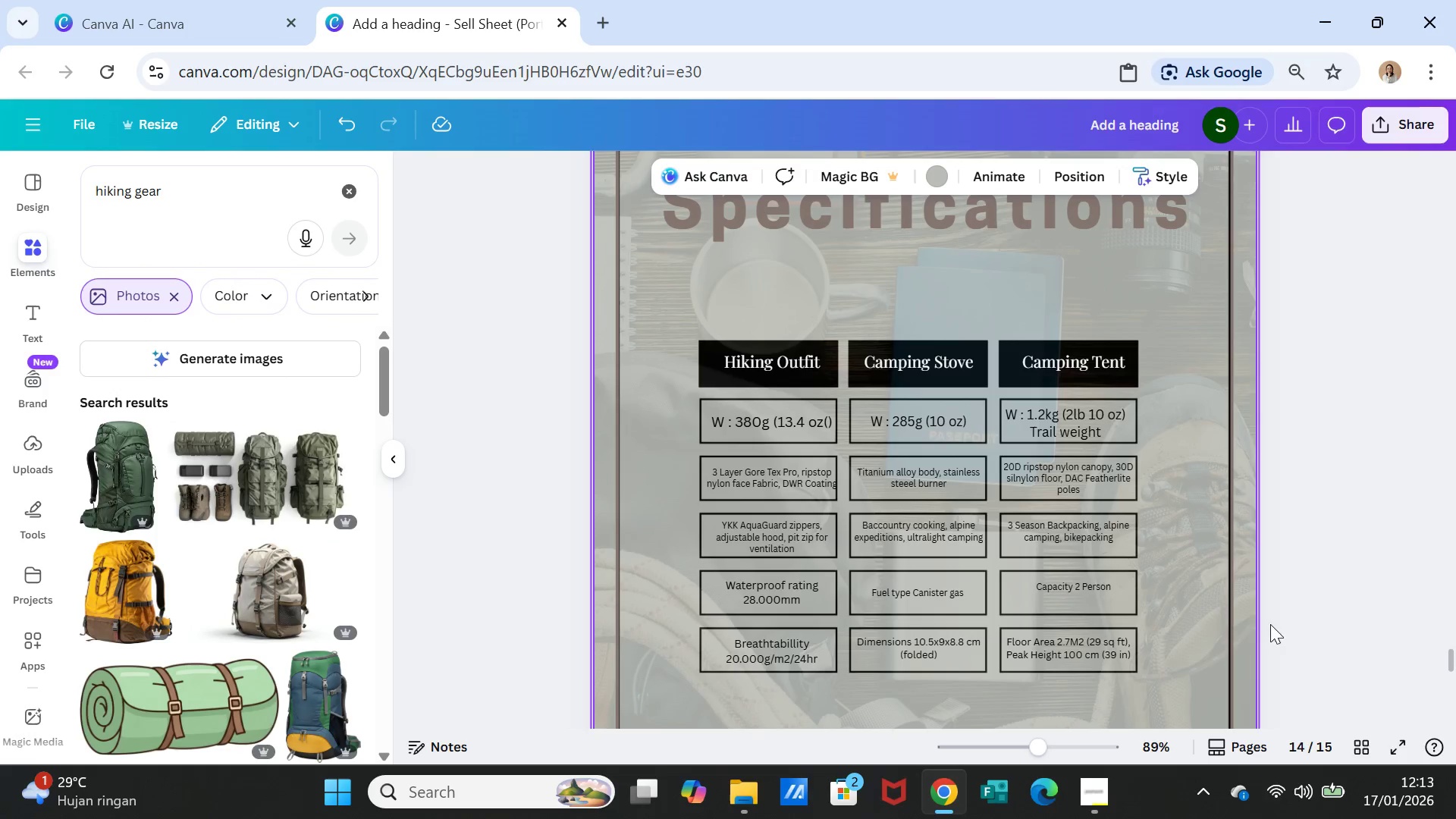 
left_click([1330, 598])
 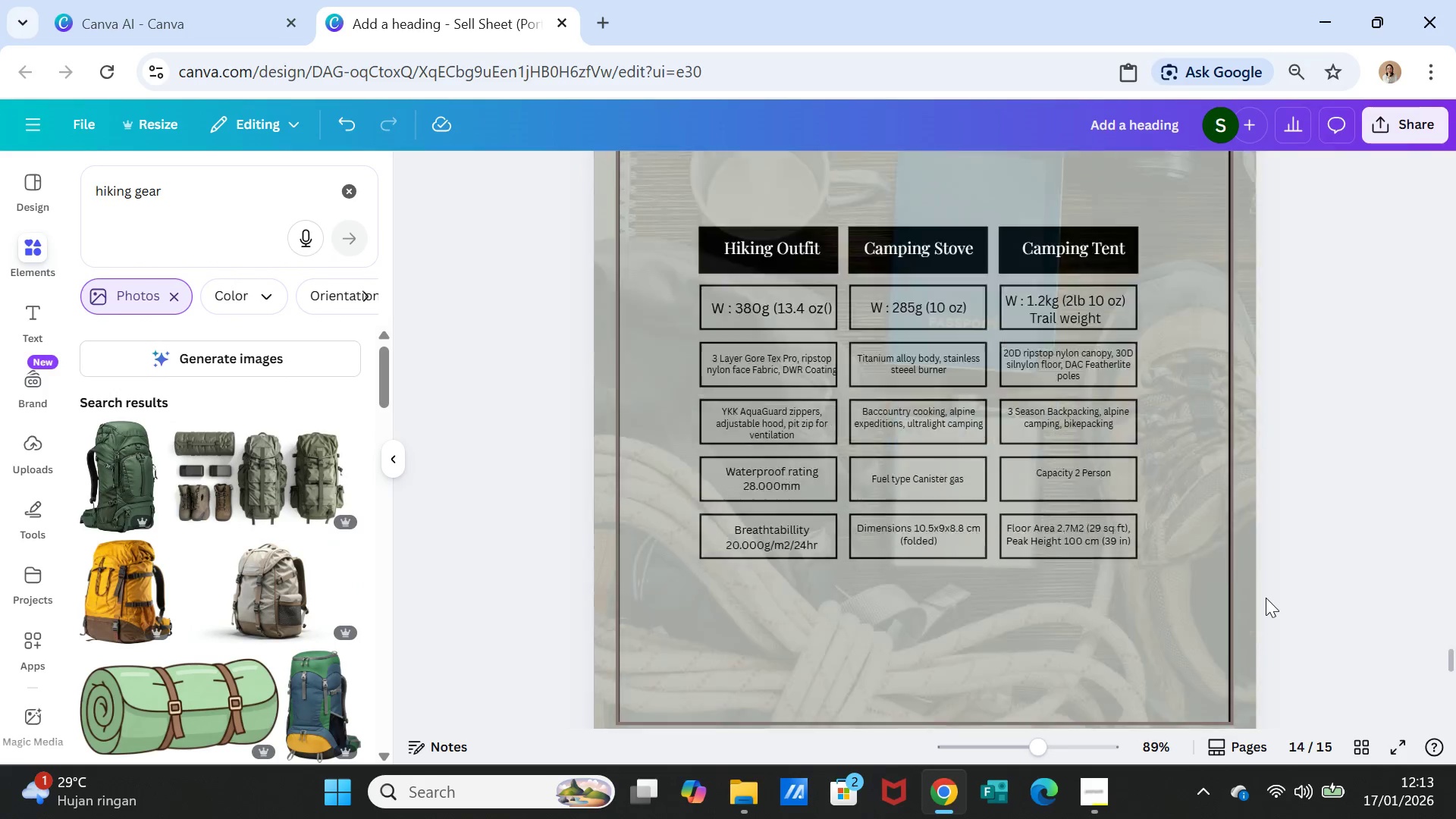 
scroll: coordinate [1266, 598], scroll_direction: down, amount: 9.0
 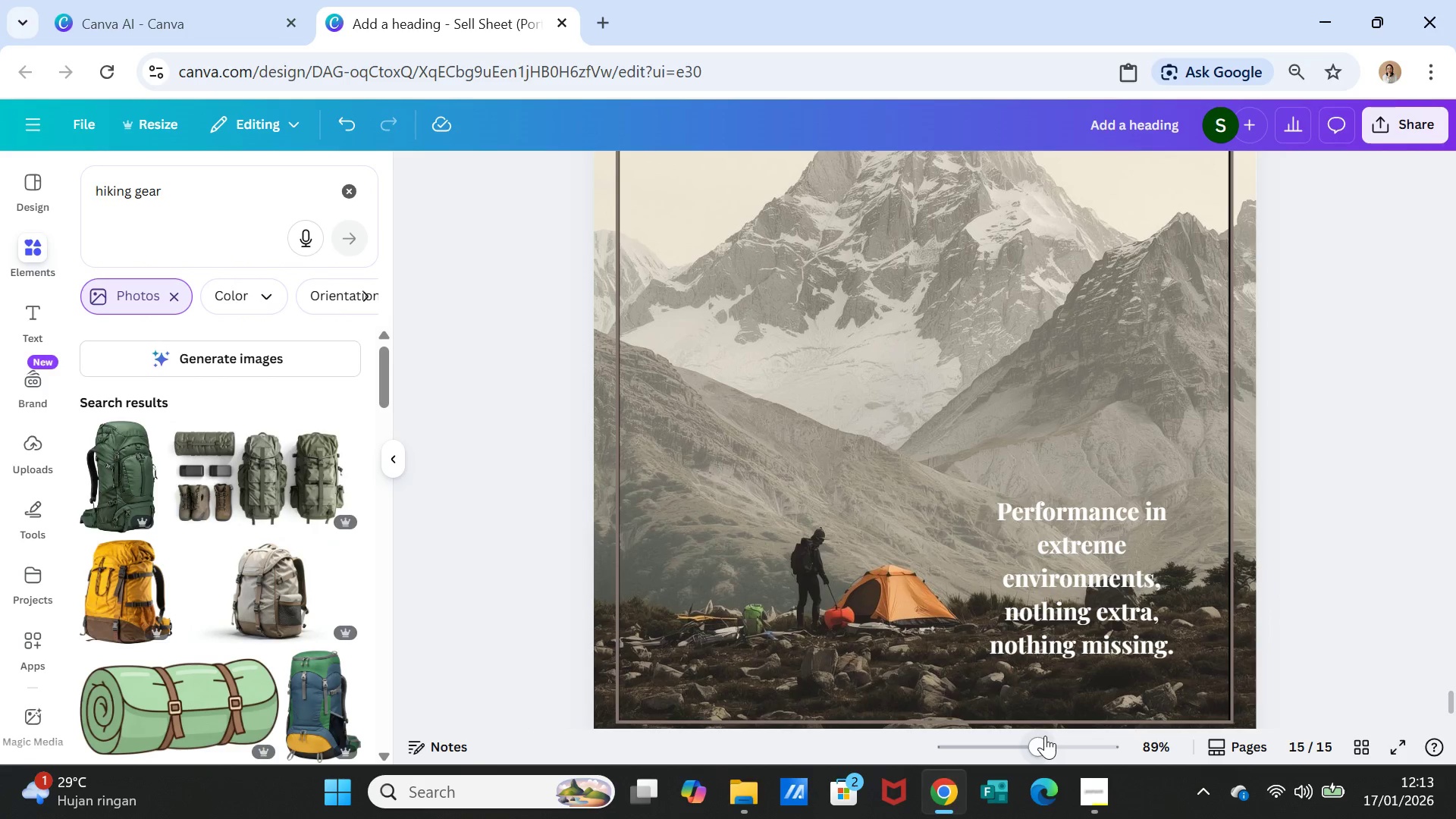 
left_click_drag(start_coordinate=[1037, 738], to_coordinate=[1015, 740])
 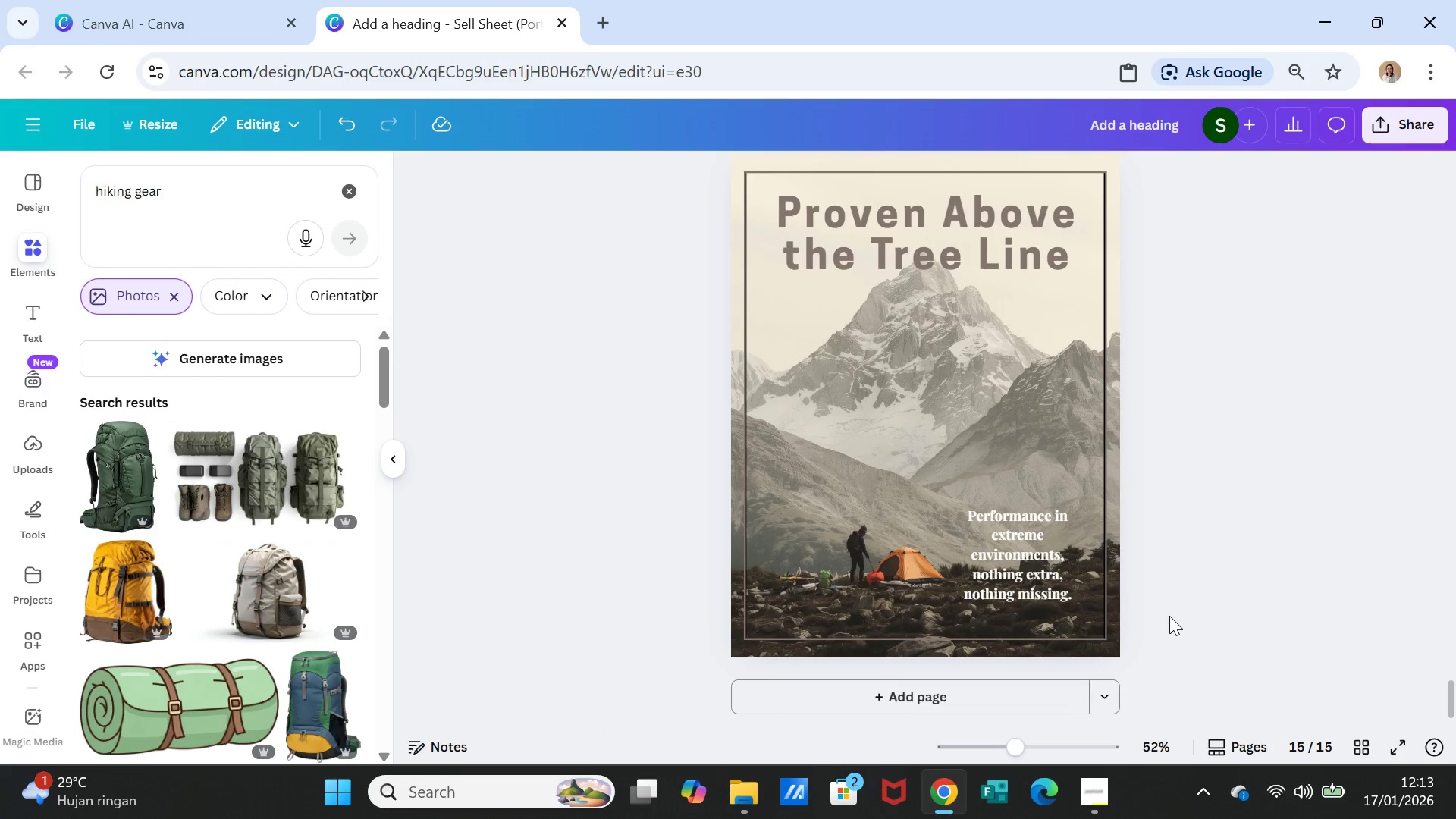 
left_click([1169, 616])
 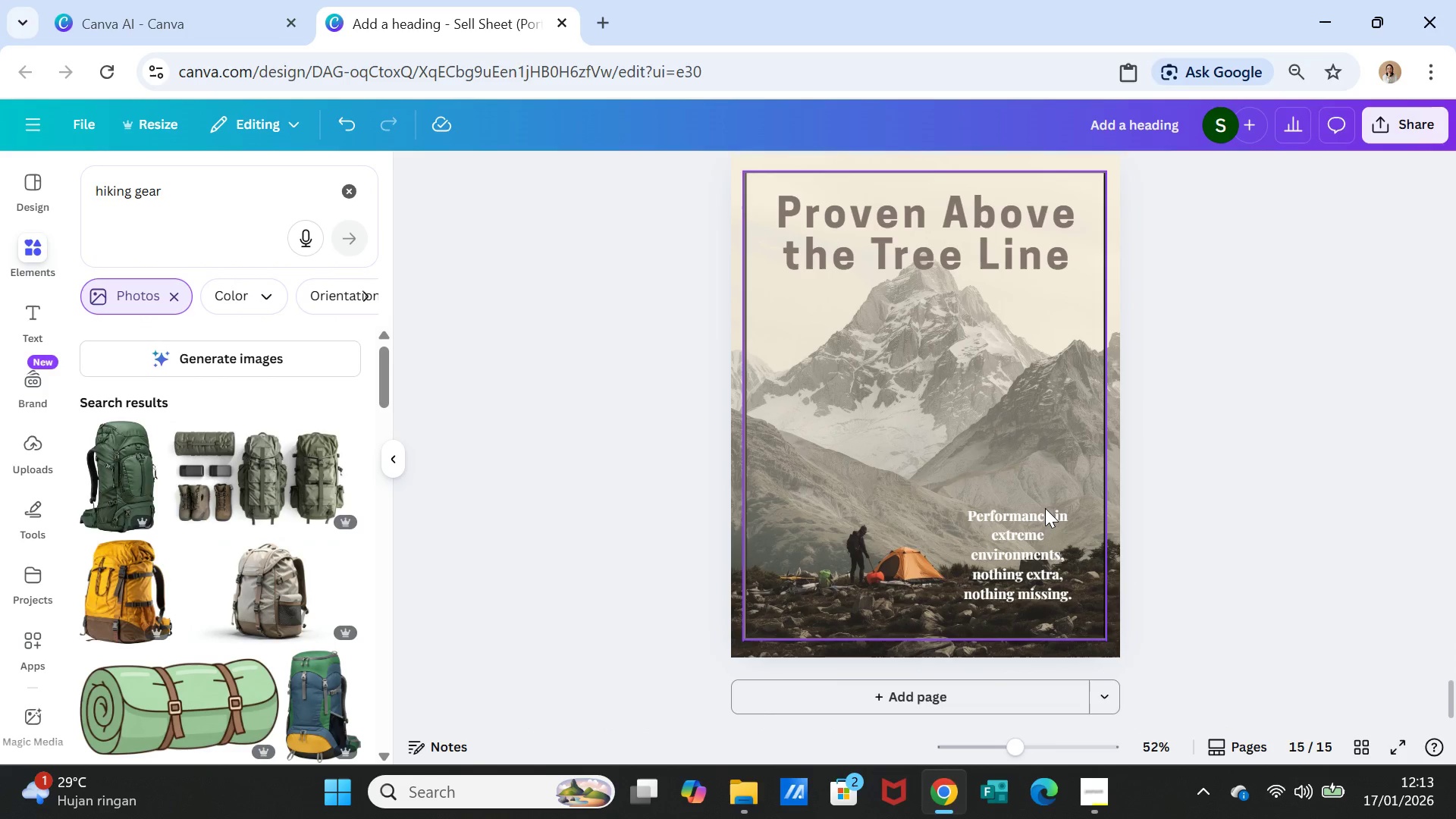 
left_click([1045, 508])
 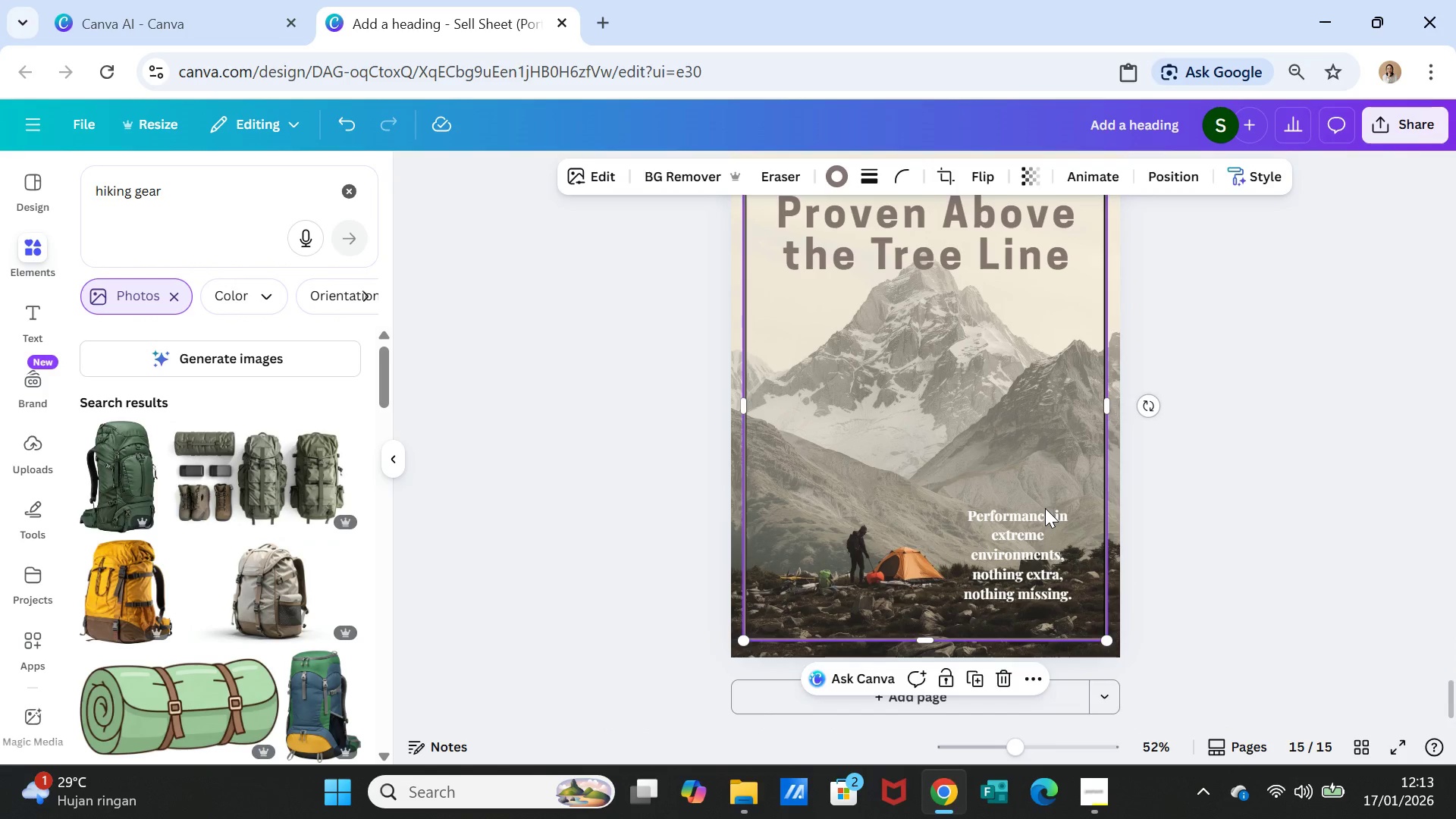 
key(Delete)
 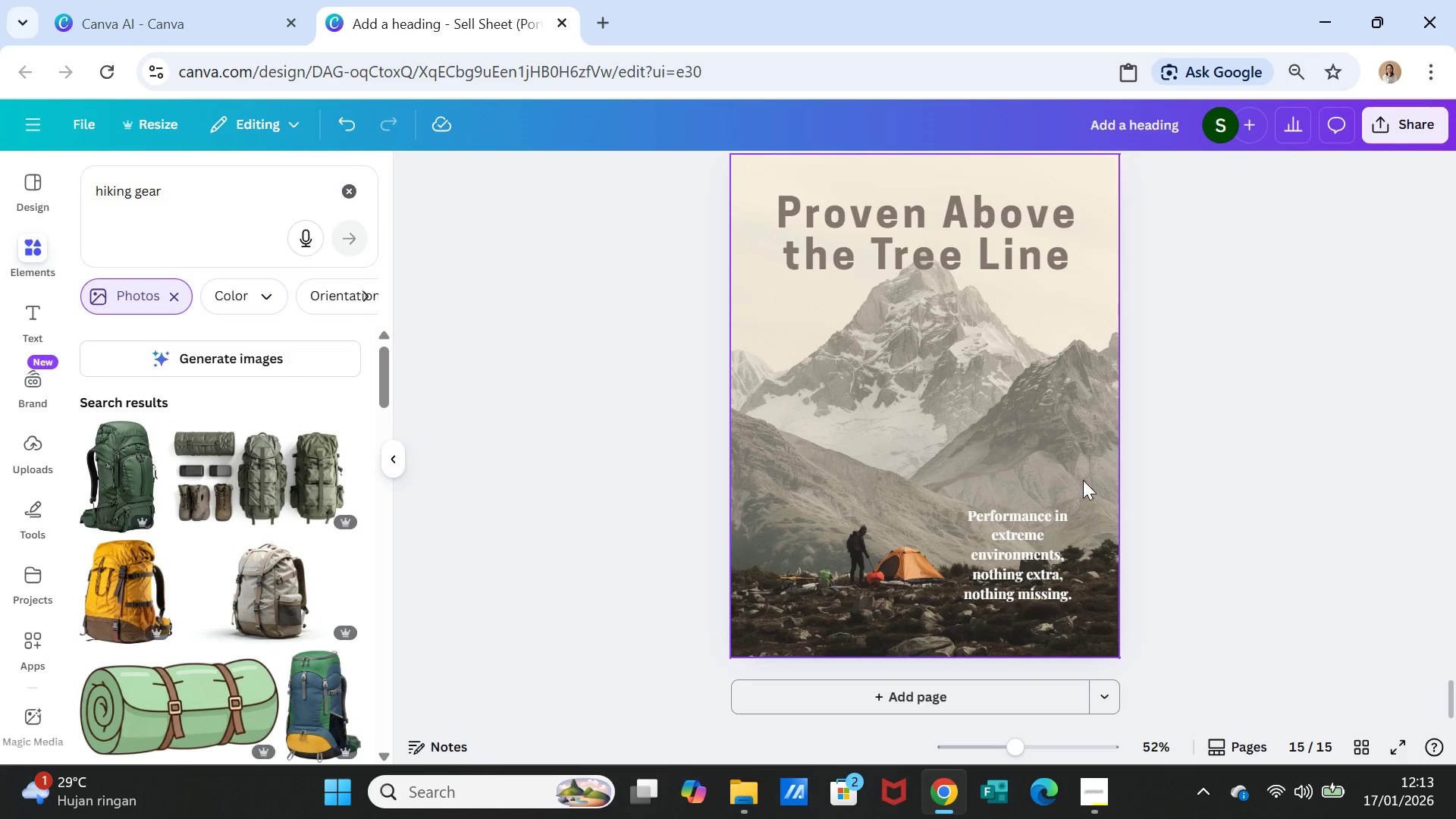 
left_click([1083, 480])
 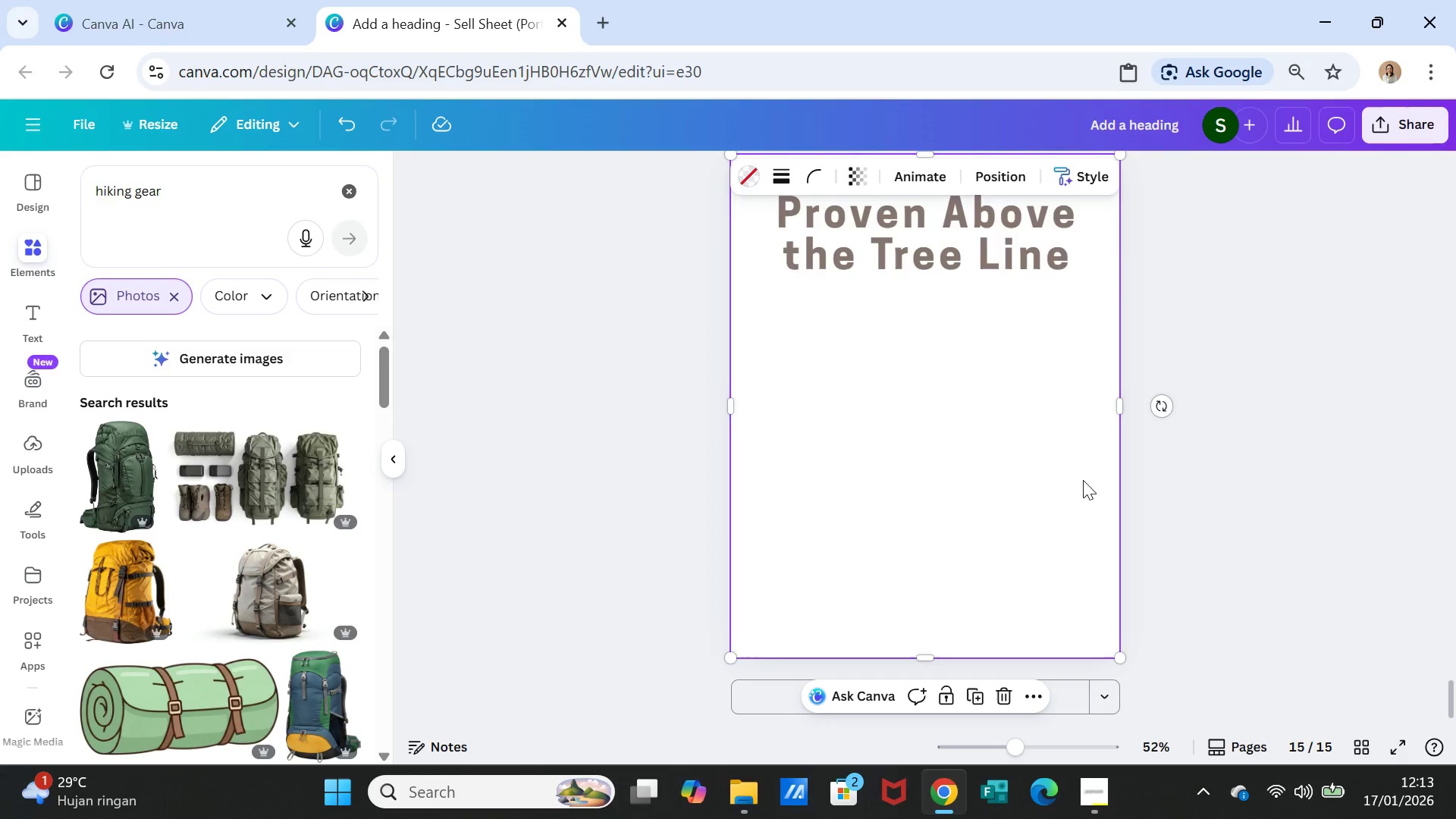 
key(Delete)
 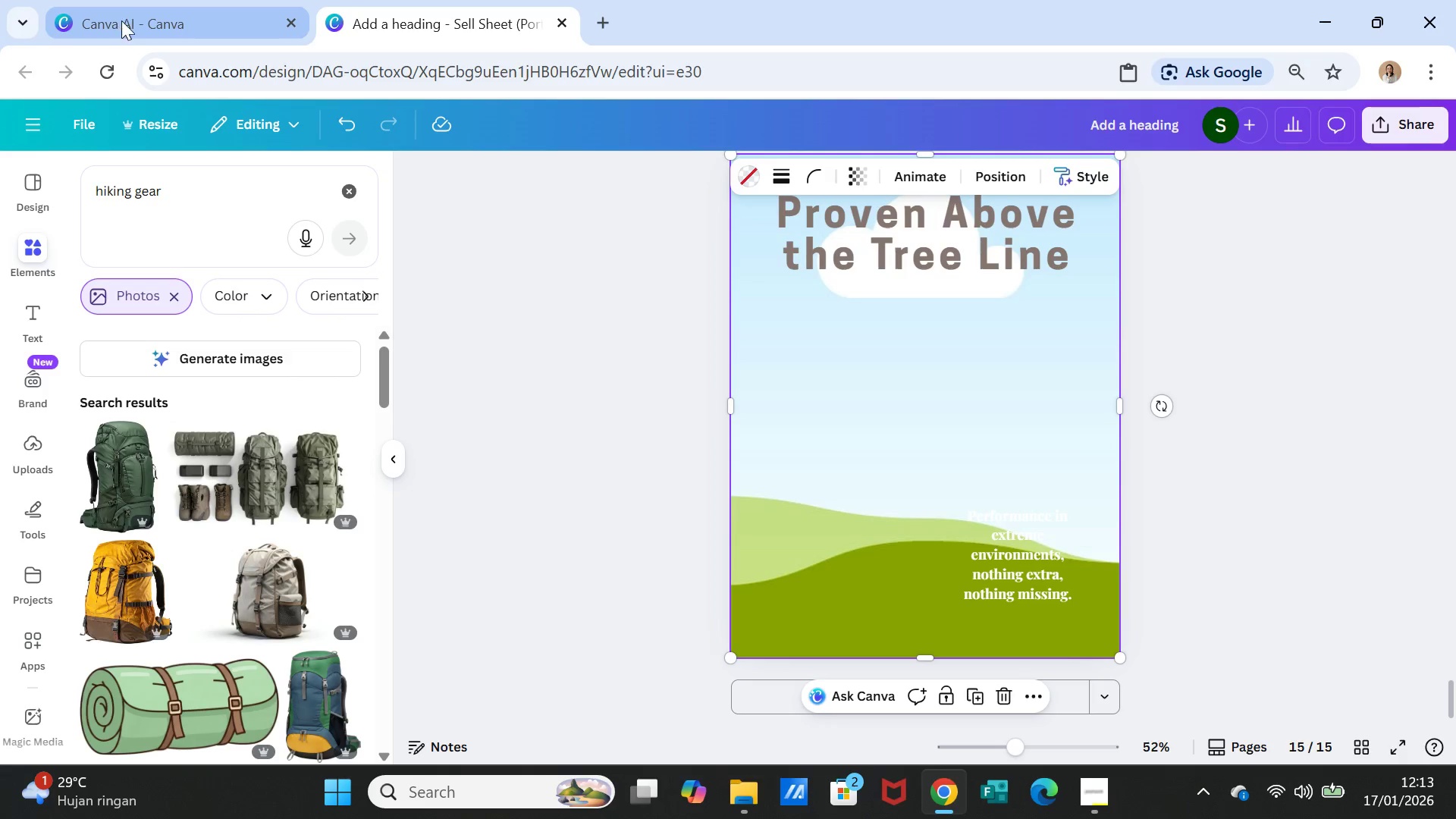 
left_click([123, 15])
 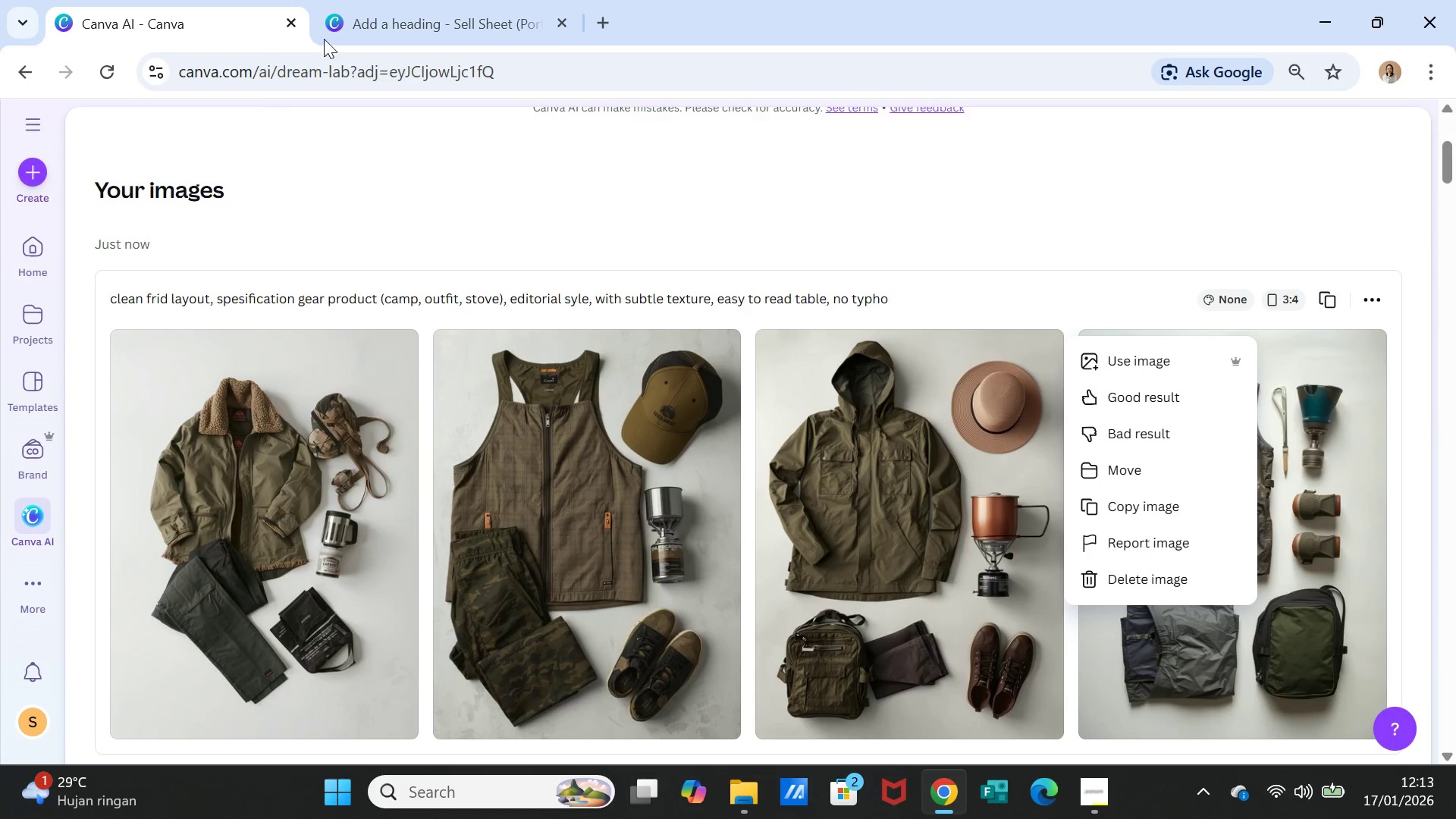 
left_click([409, 8])
 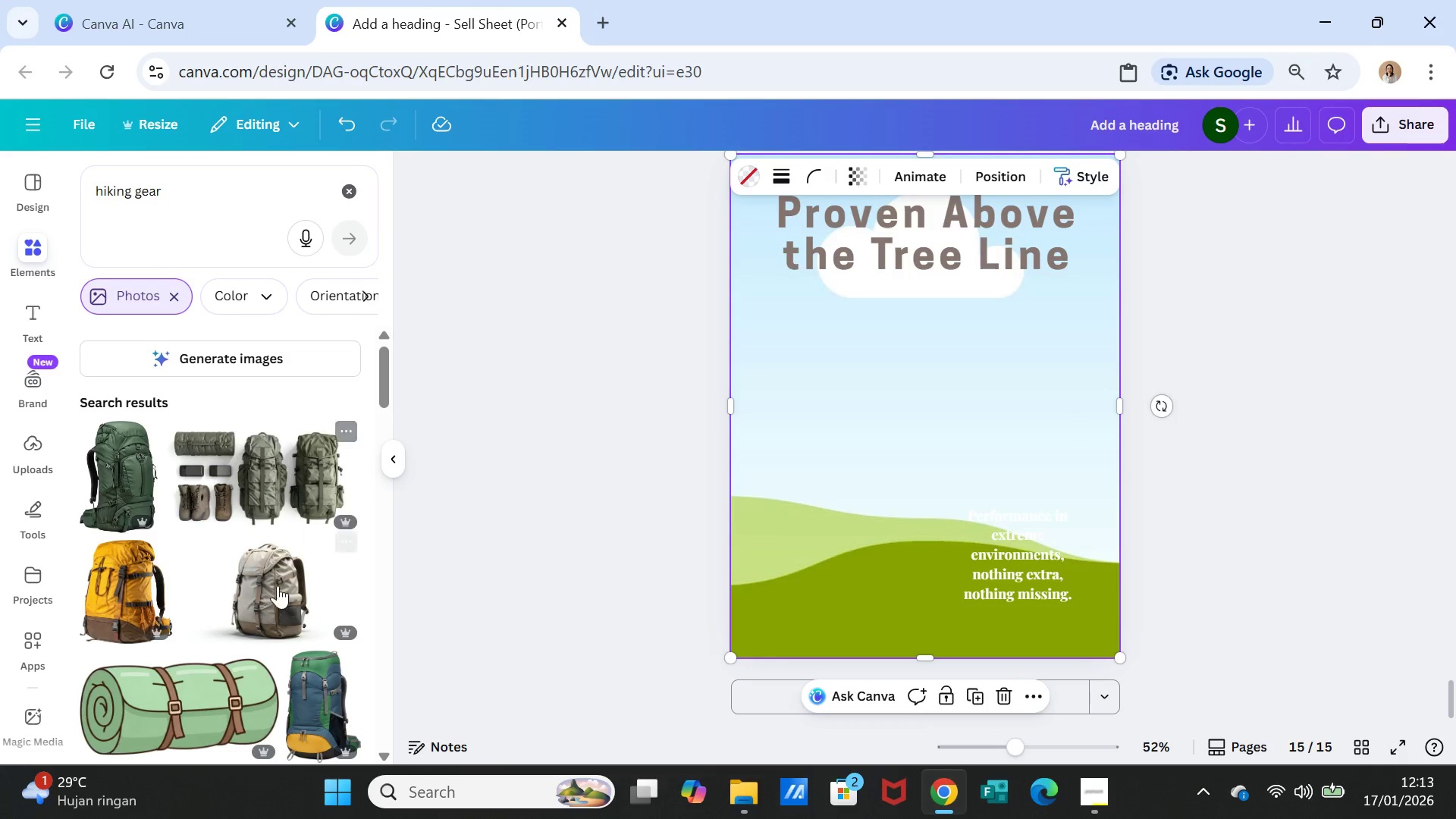 
scroll: coordinate [290, 657], scroll_direction: down, amount: 10.0
 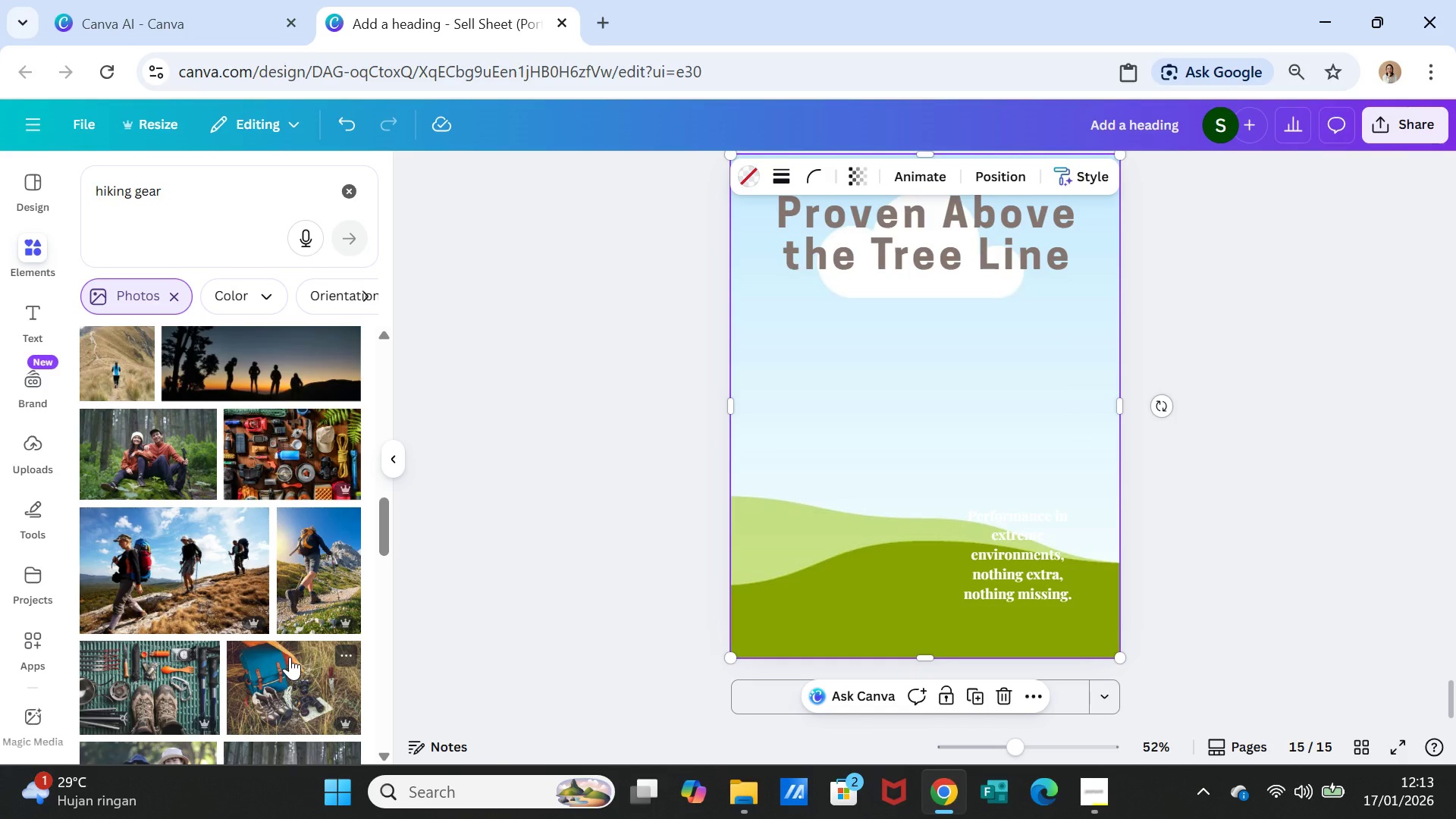 
scroll: coordinate [290, 657], scroll_direction: down, amount: 2.0
 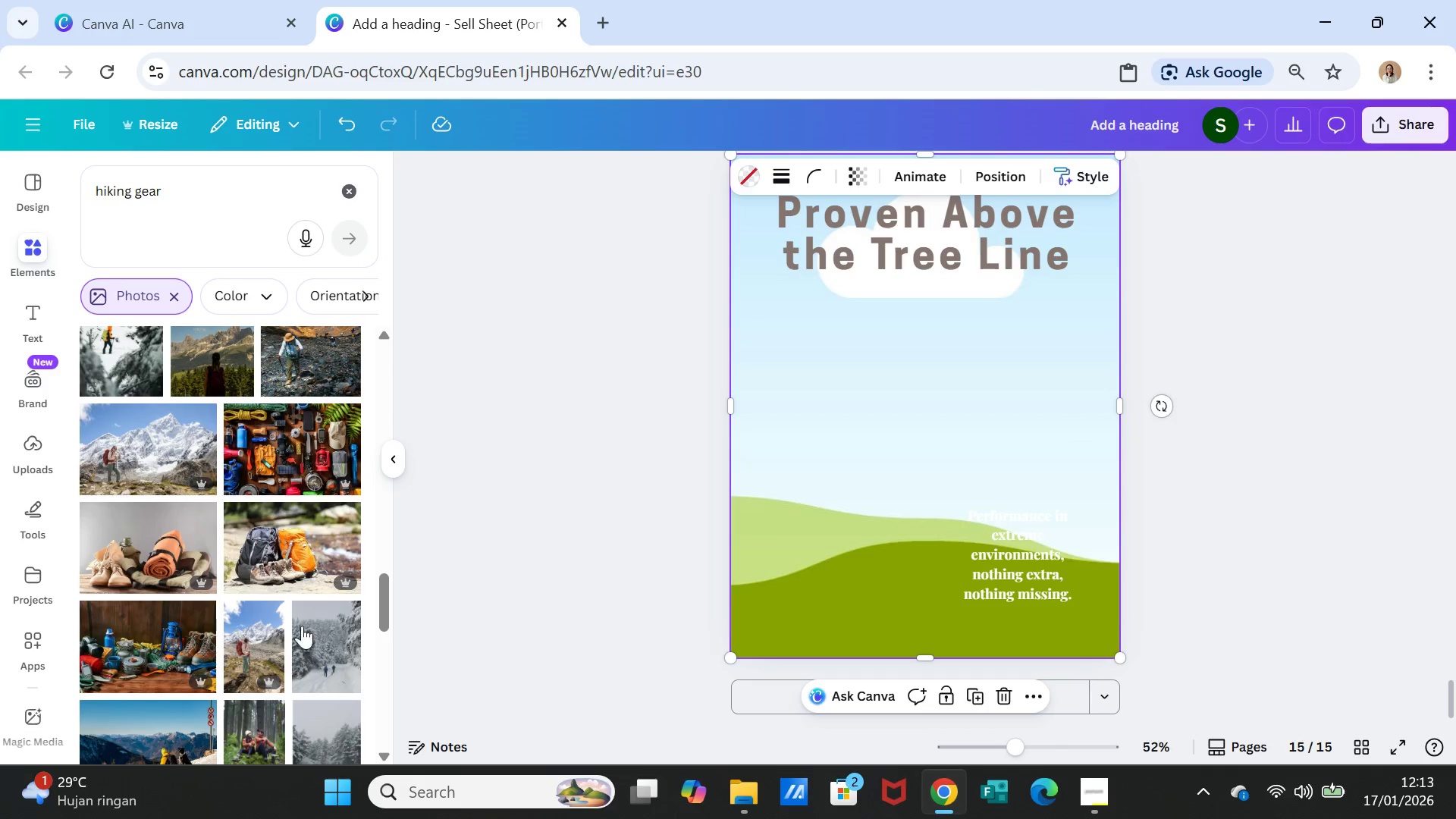 
left_click([314, 554])
 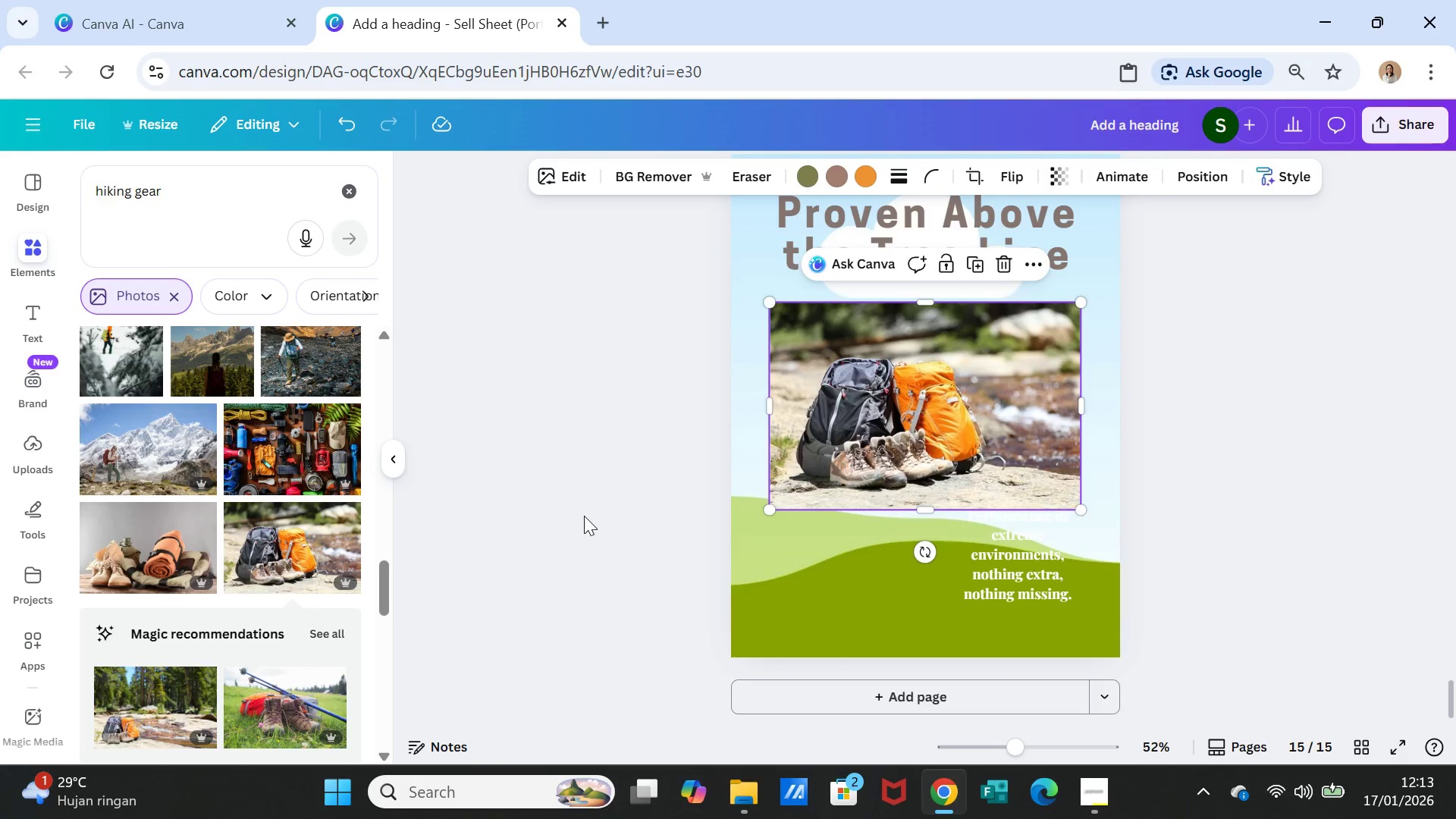 
key(Delete)
 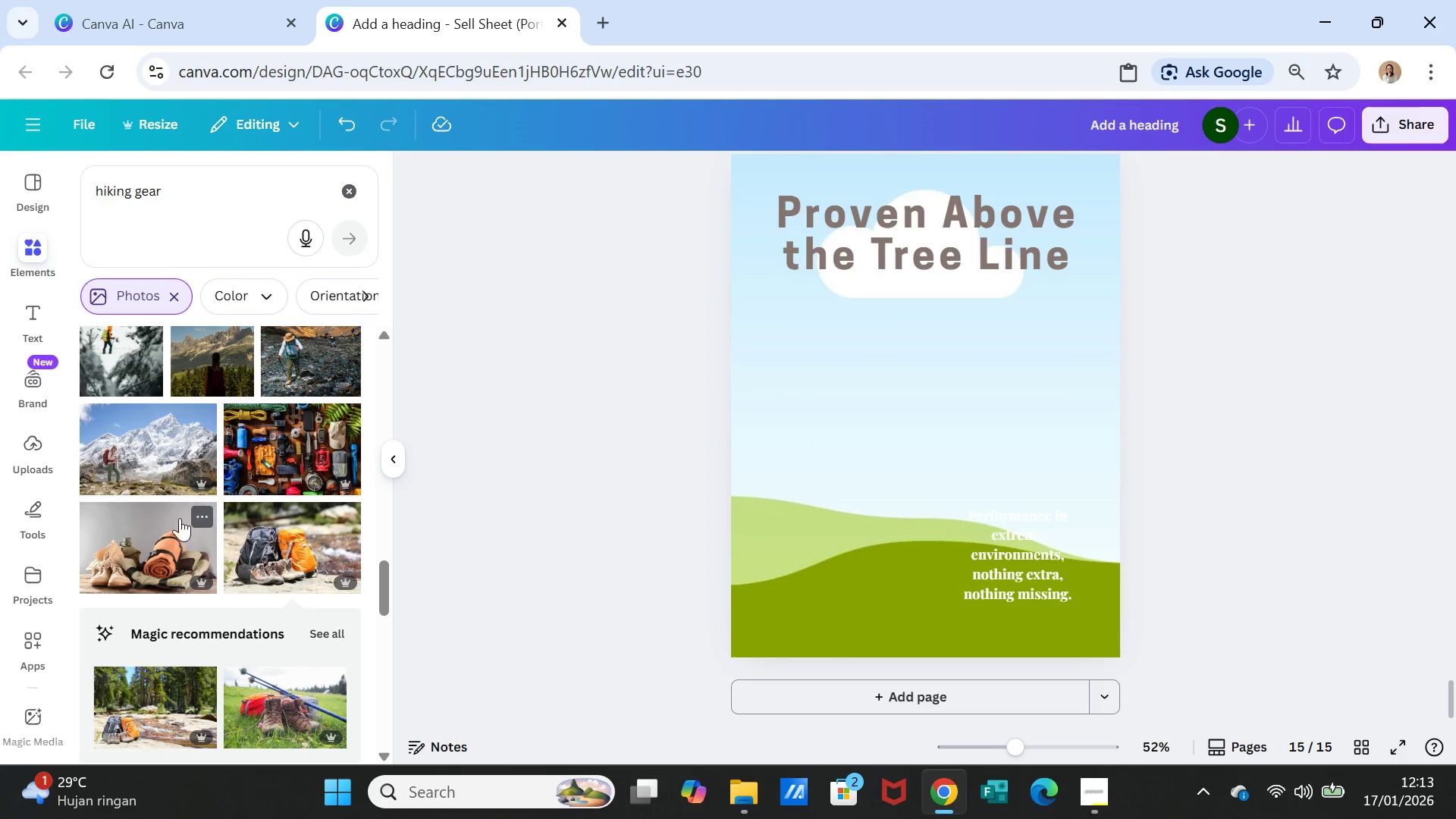 
left_click([168, 461])
 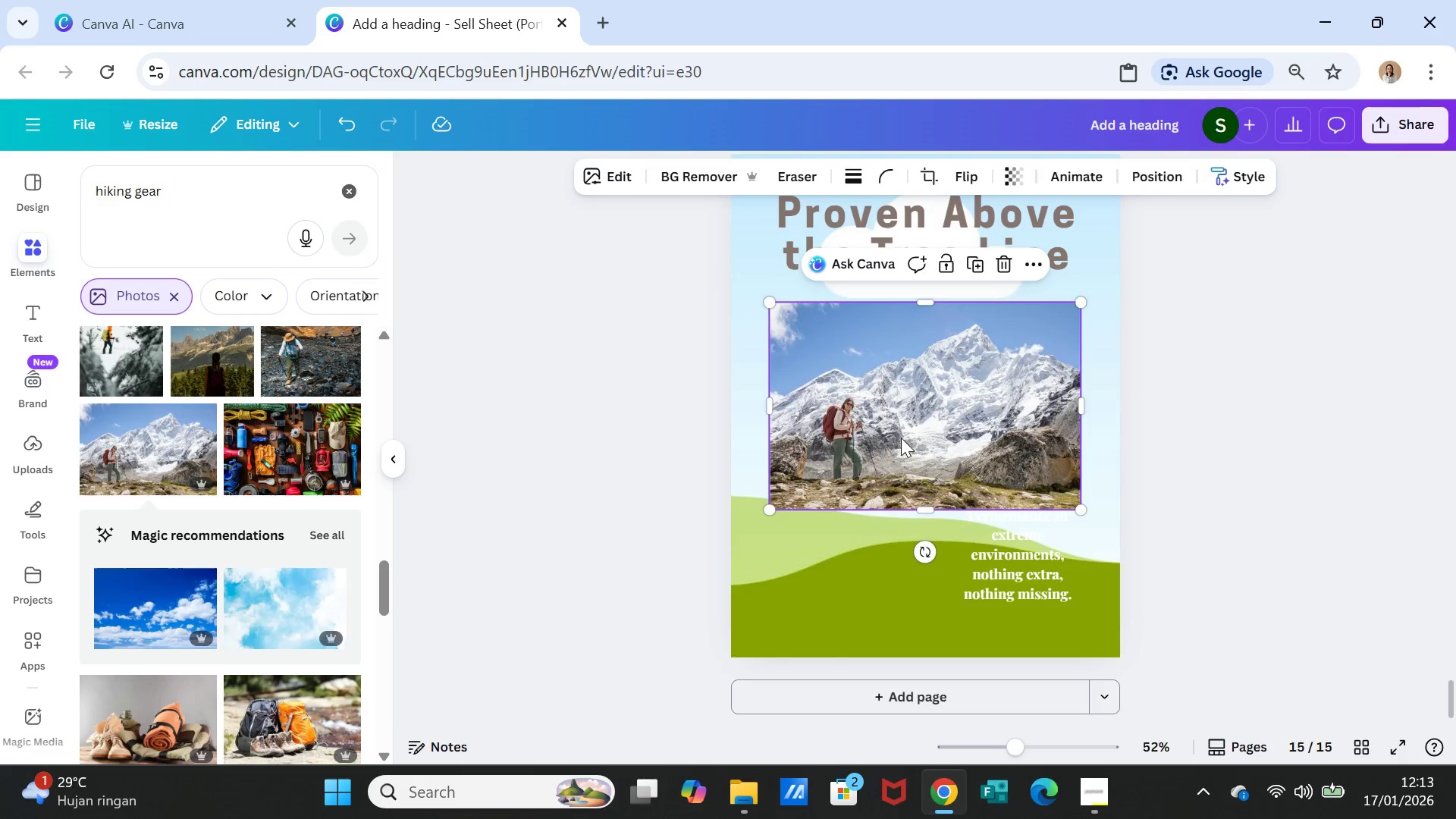 
left_click_drag(start_coordinate=[902, 435], to_coordinate=[905, 417])
 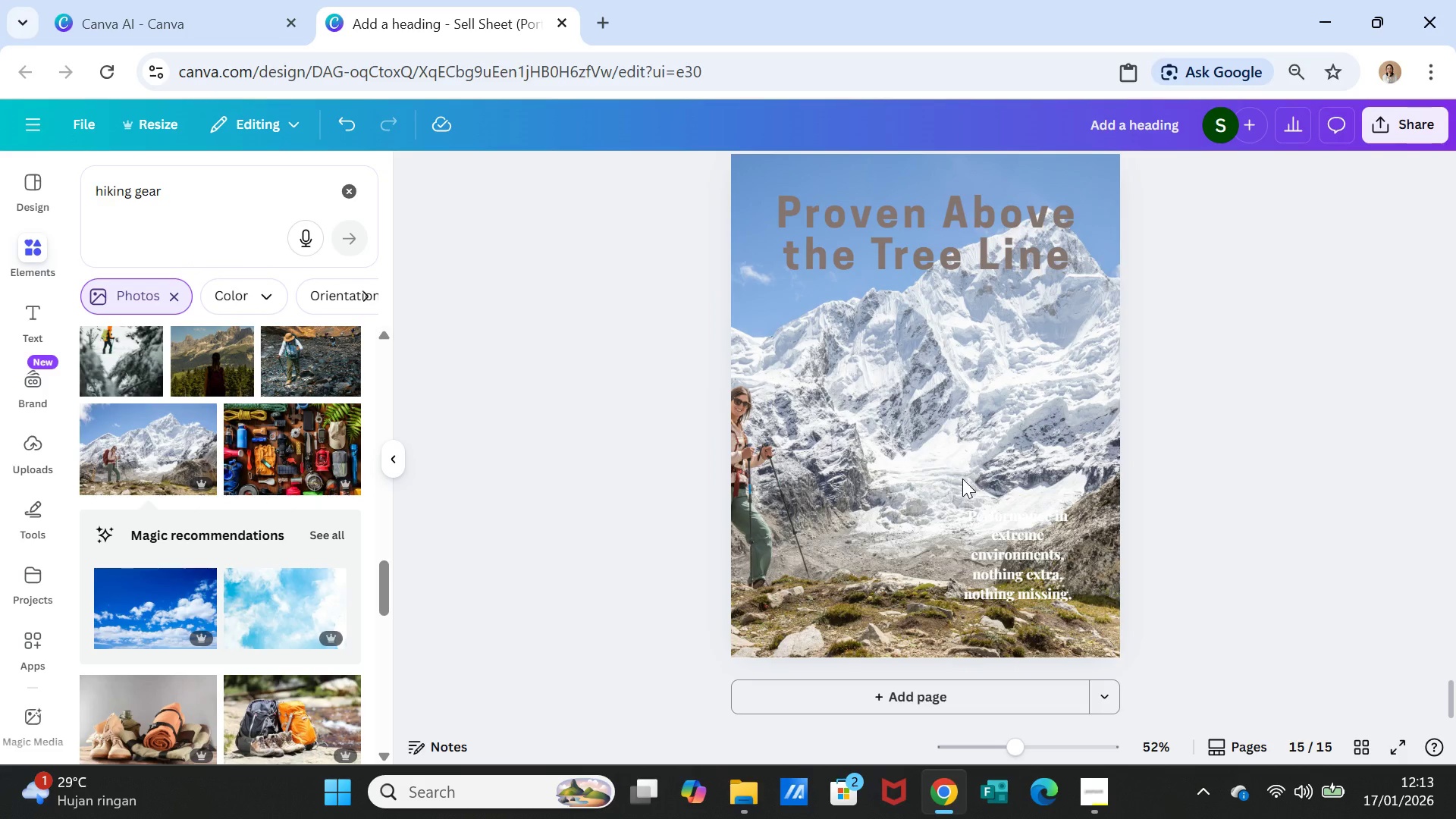 
key(Delete)
 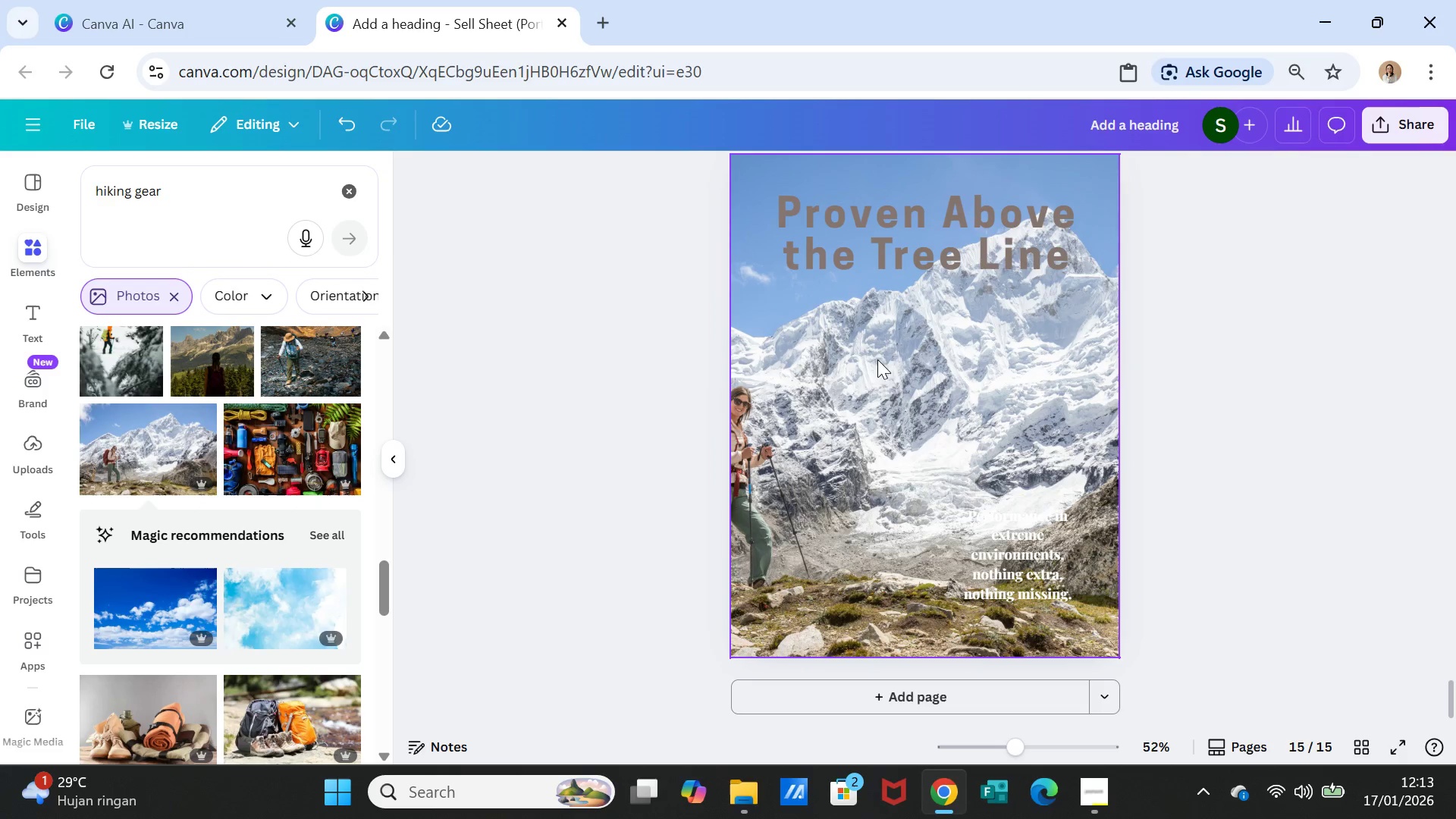 
left_click([921, 359])
 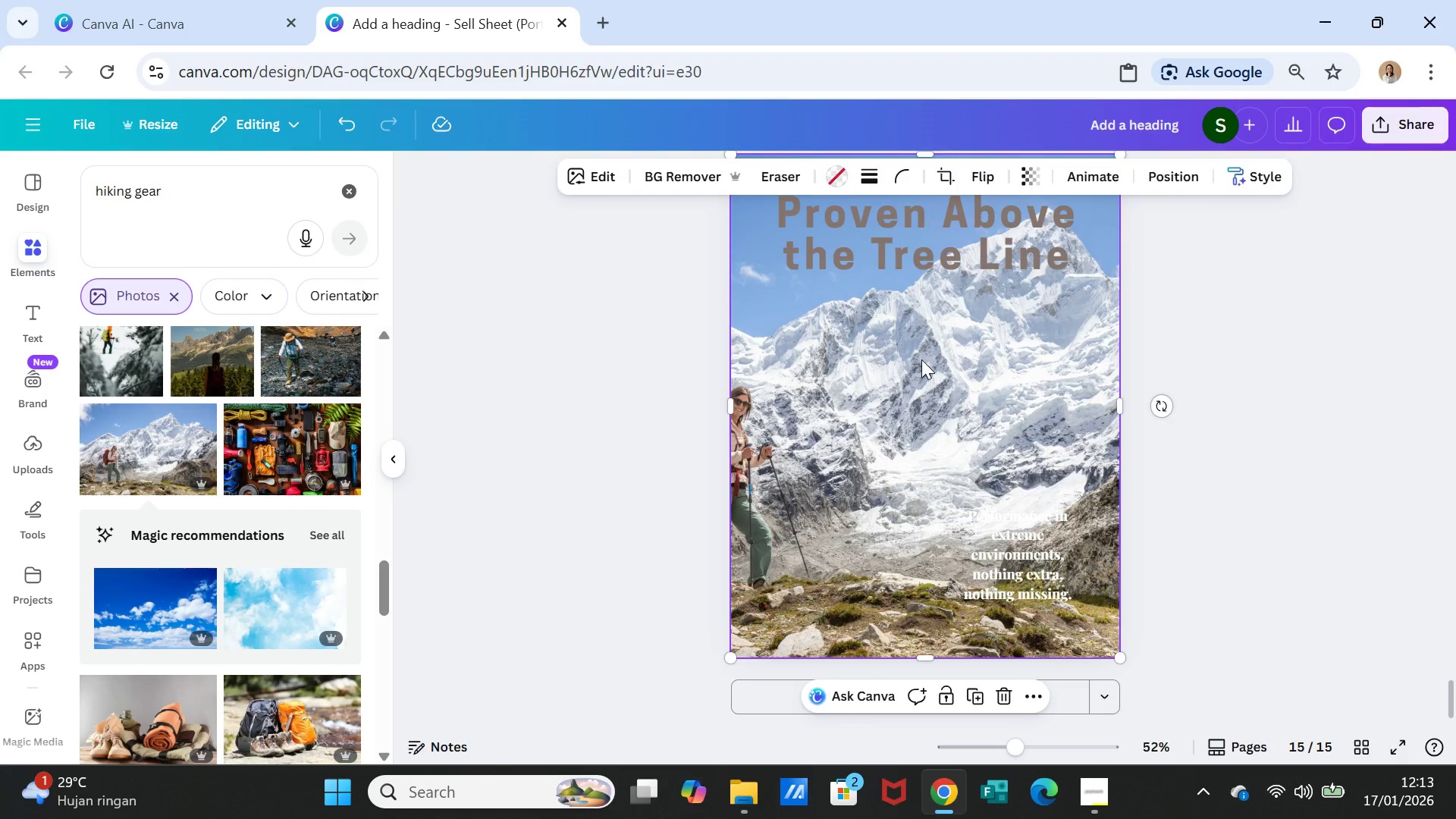 
key(Delete)
 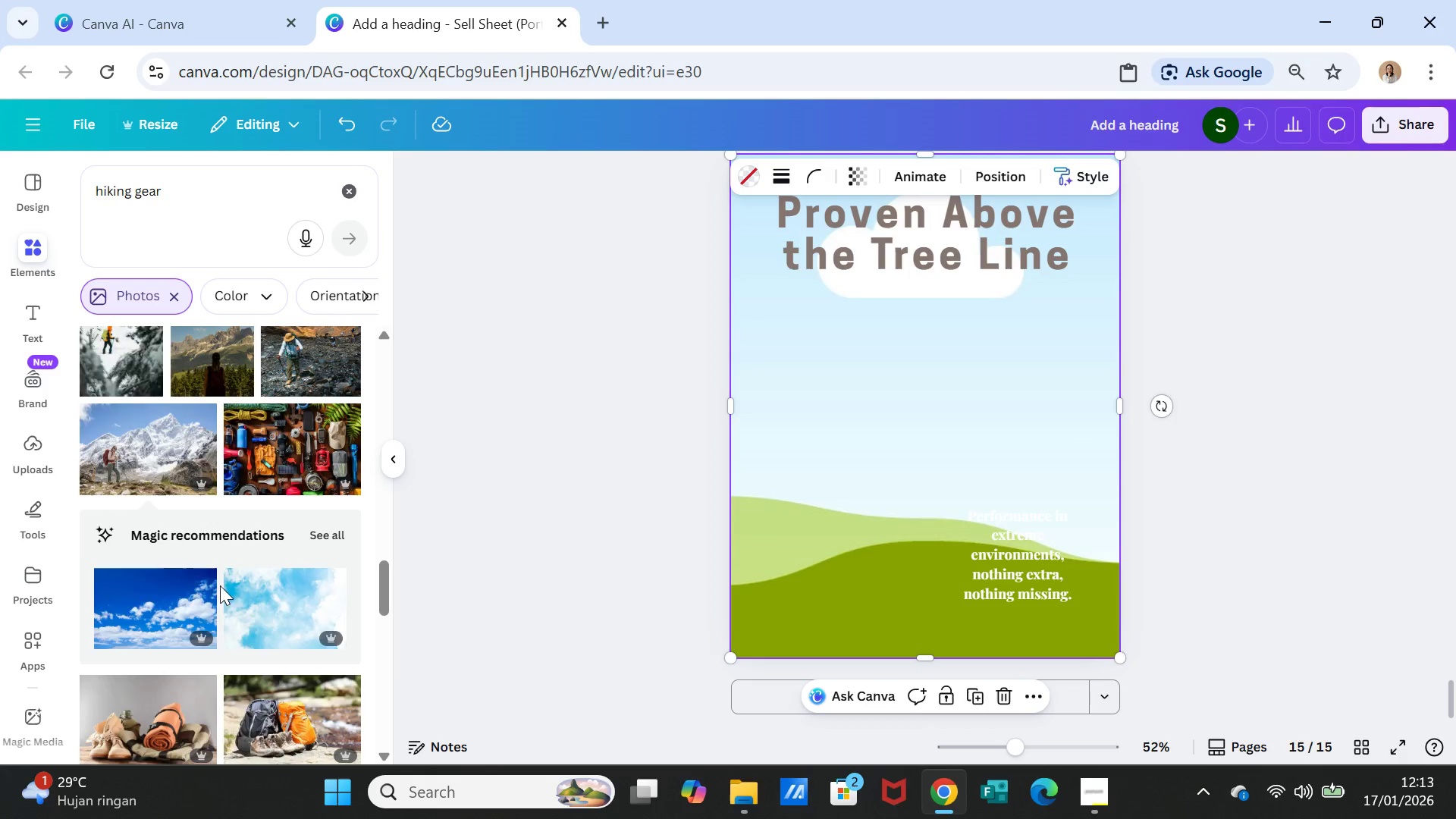 
scroll: coordinate [224, 615], scroll_direction: down, amount: 3.0
 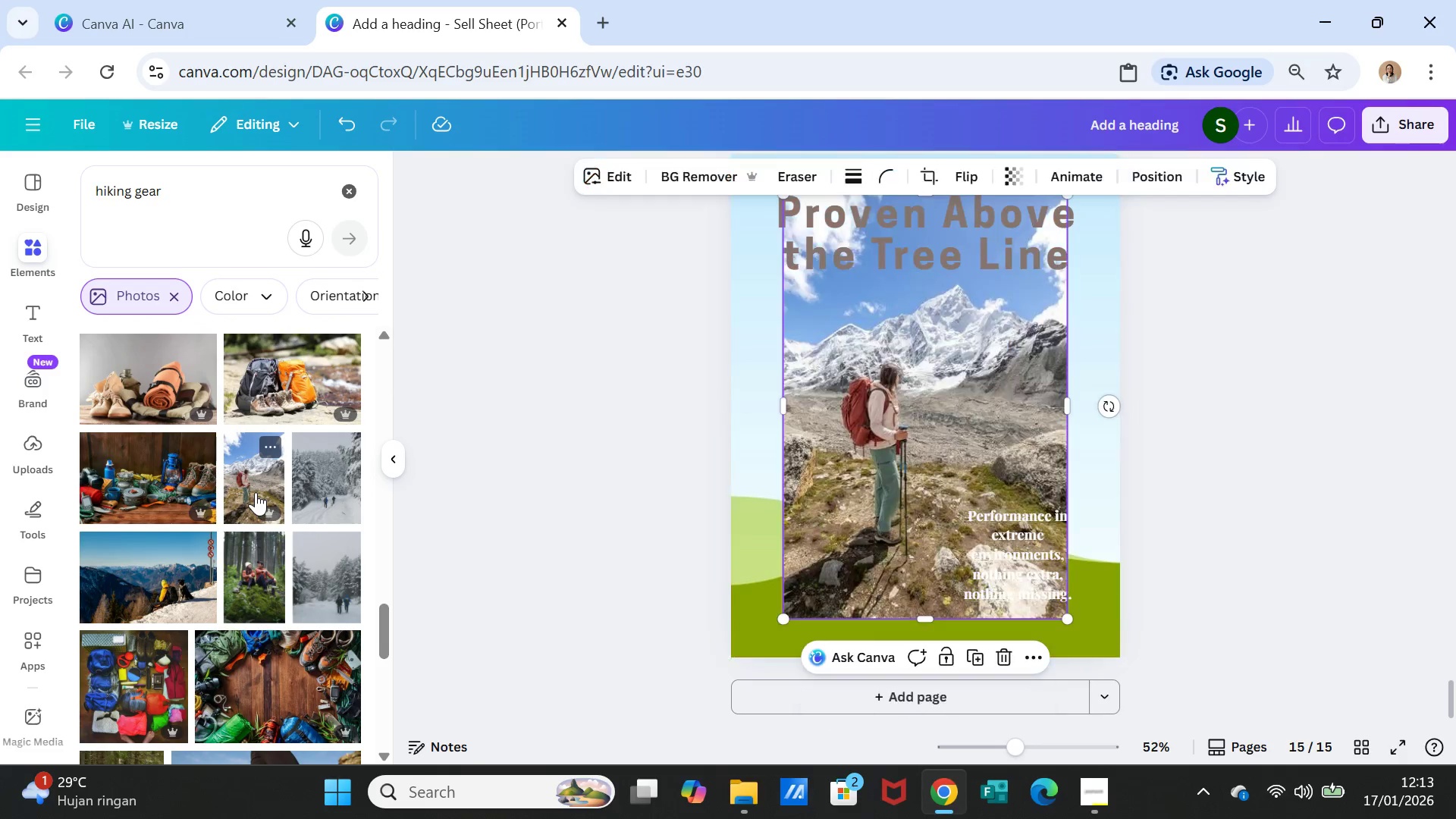 
left_click_drag(start_coordinate=[892, 431], to_coordinate=[896, 418])
 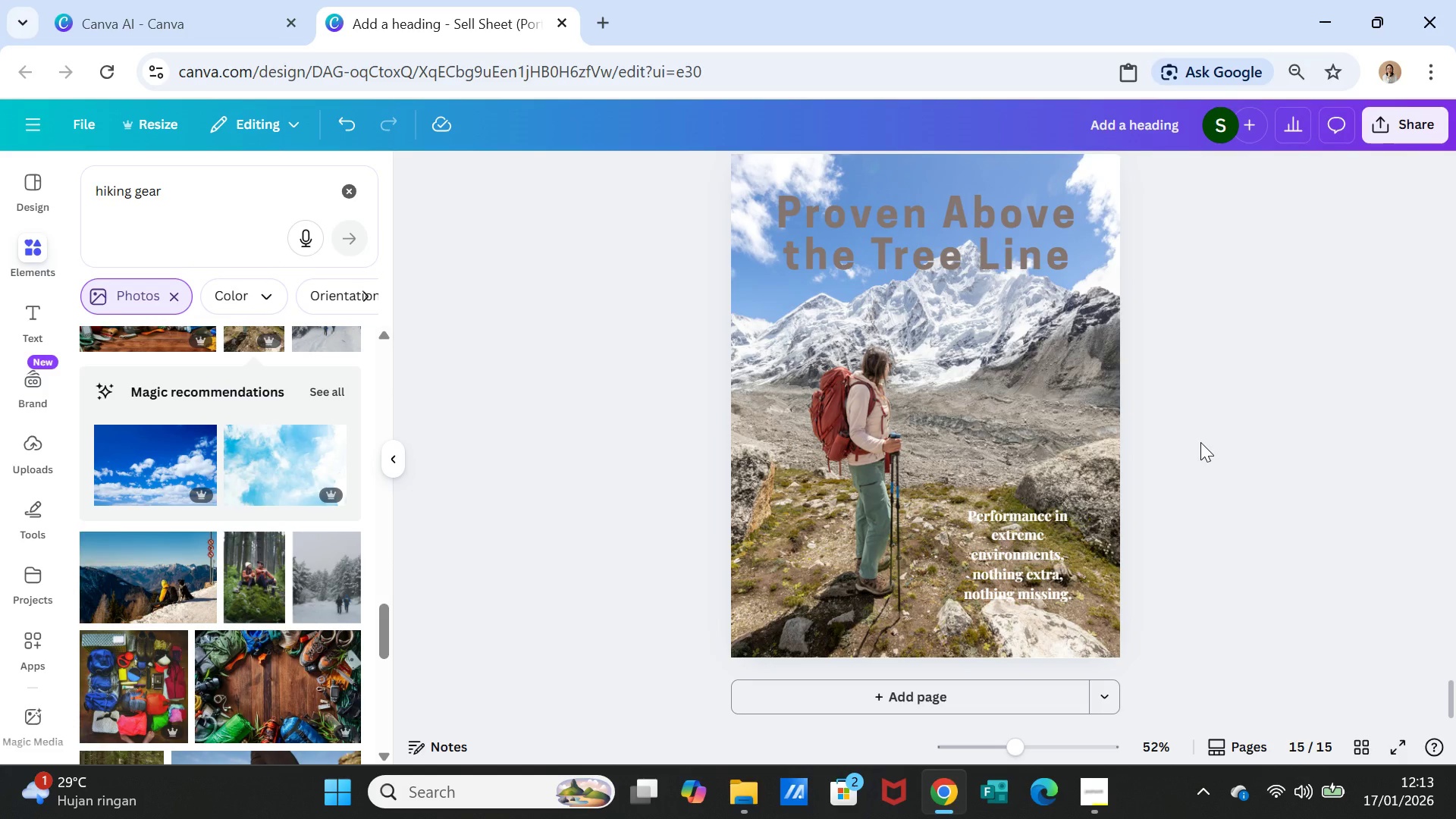 
left_click([1200, 442])
 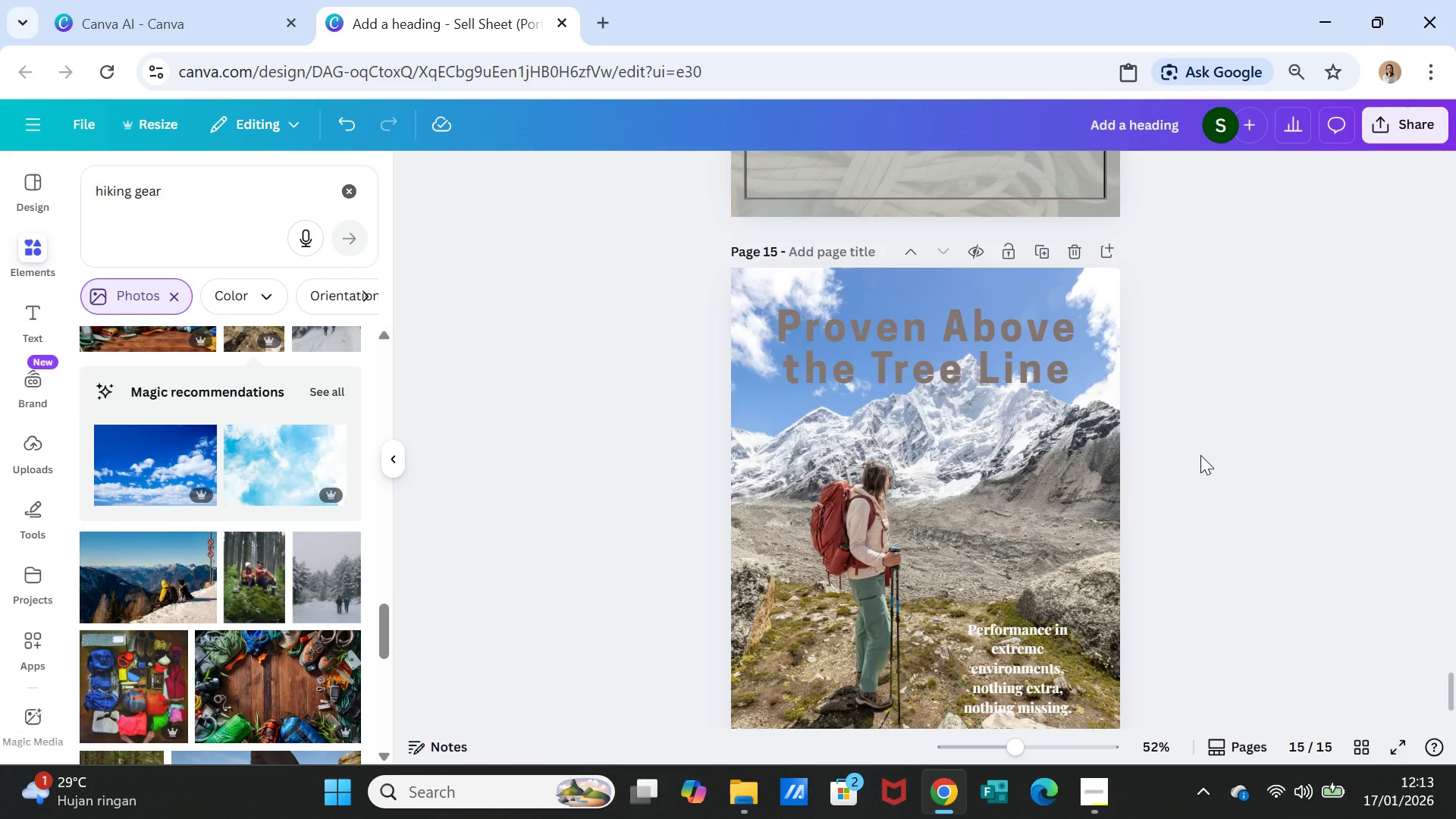 
scroll: coordinate [1200, 455], scroll_direction: up, amount: 2.0
 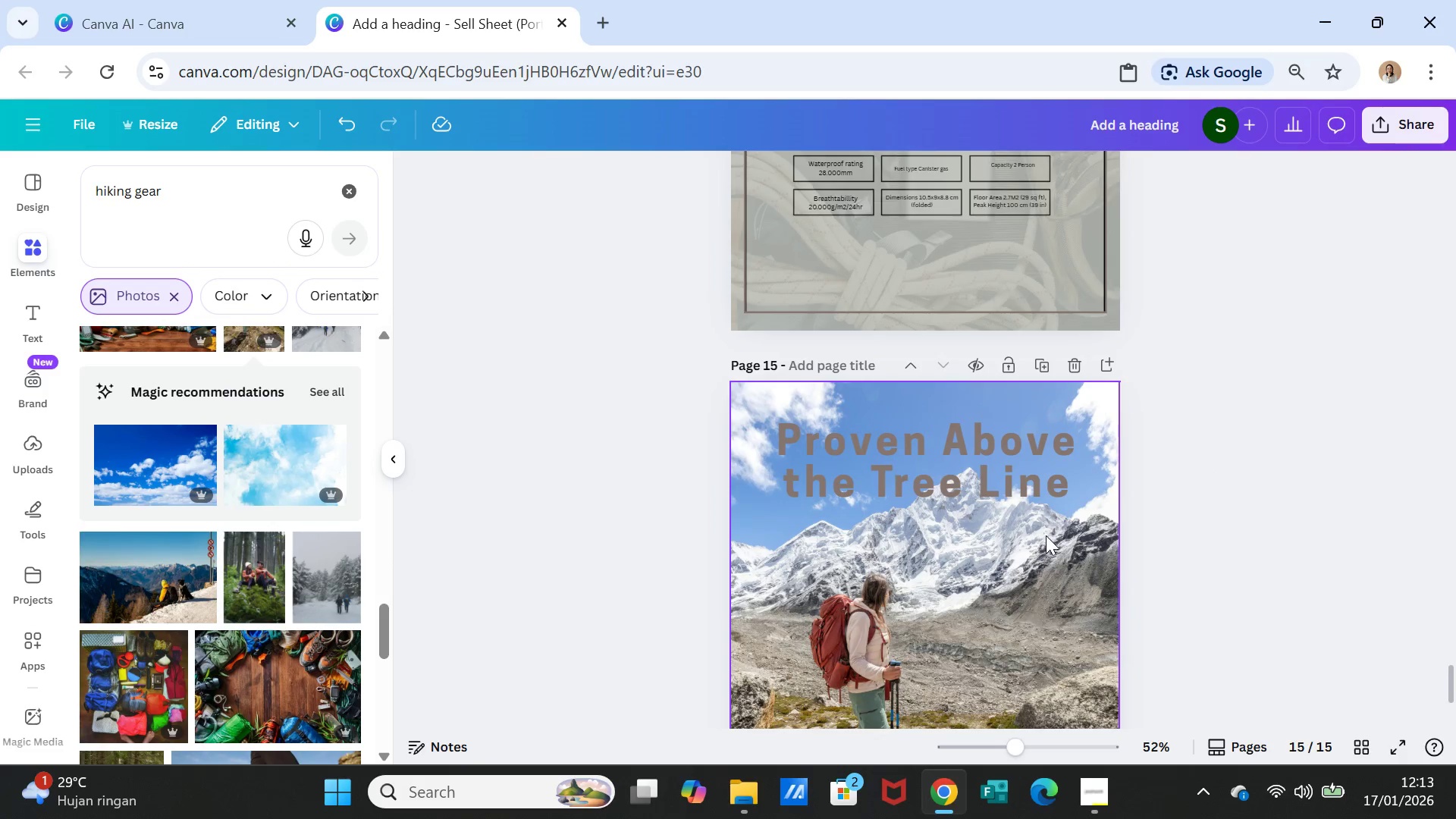 
left_click([1046, 535])
 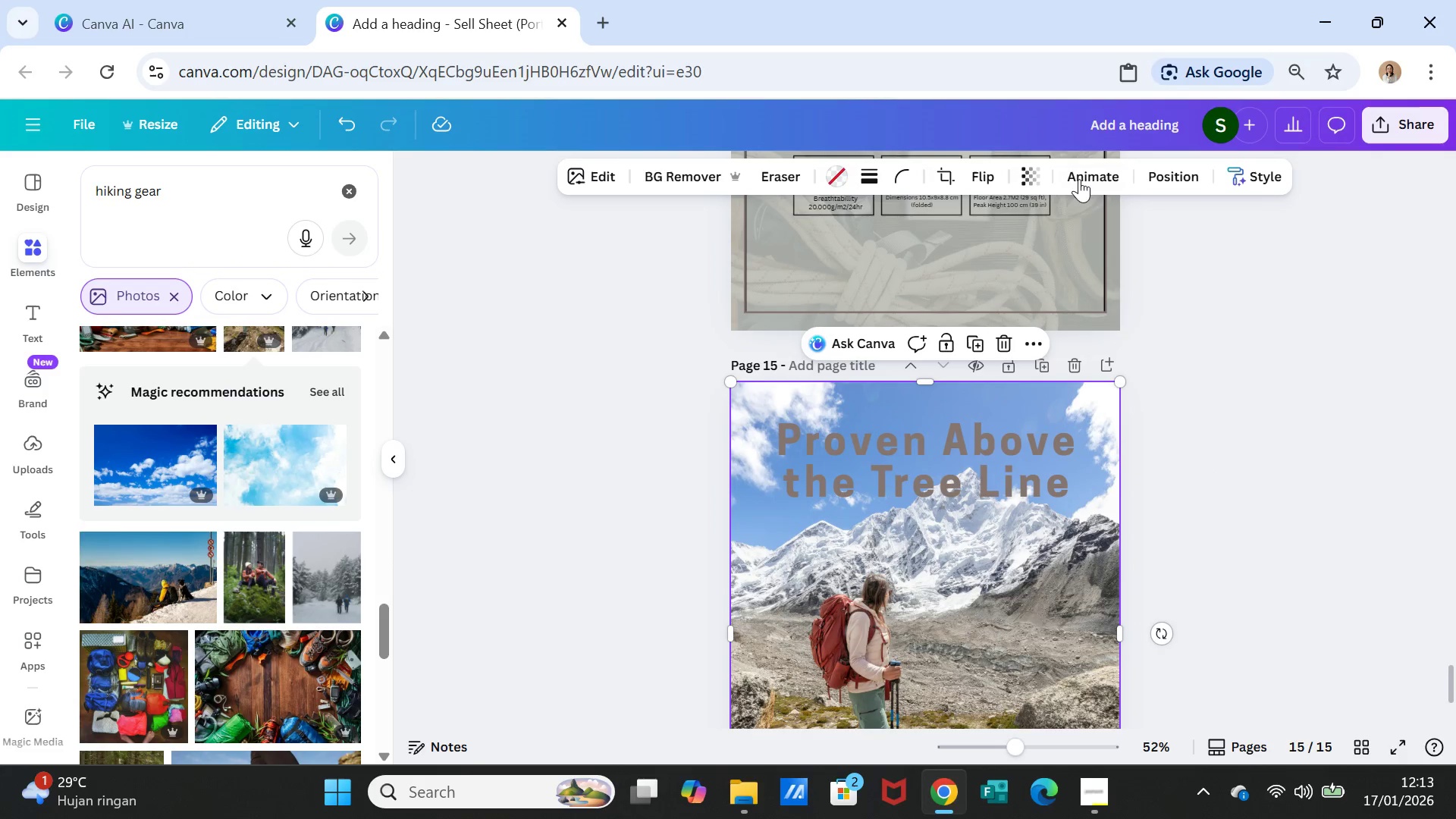 
left_click([1035, 174])
 